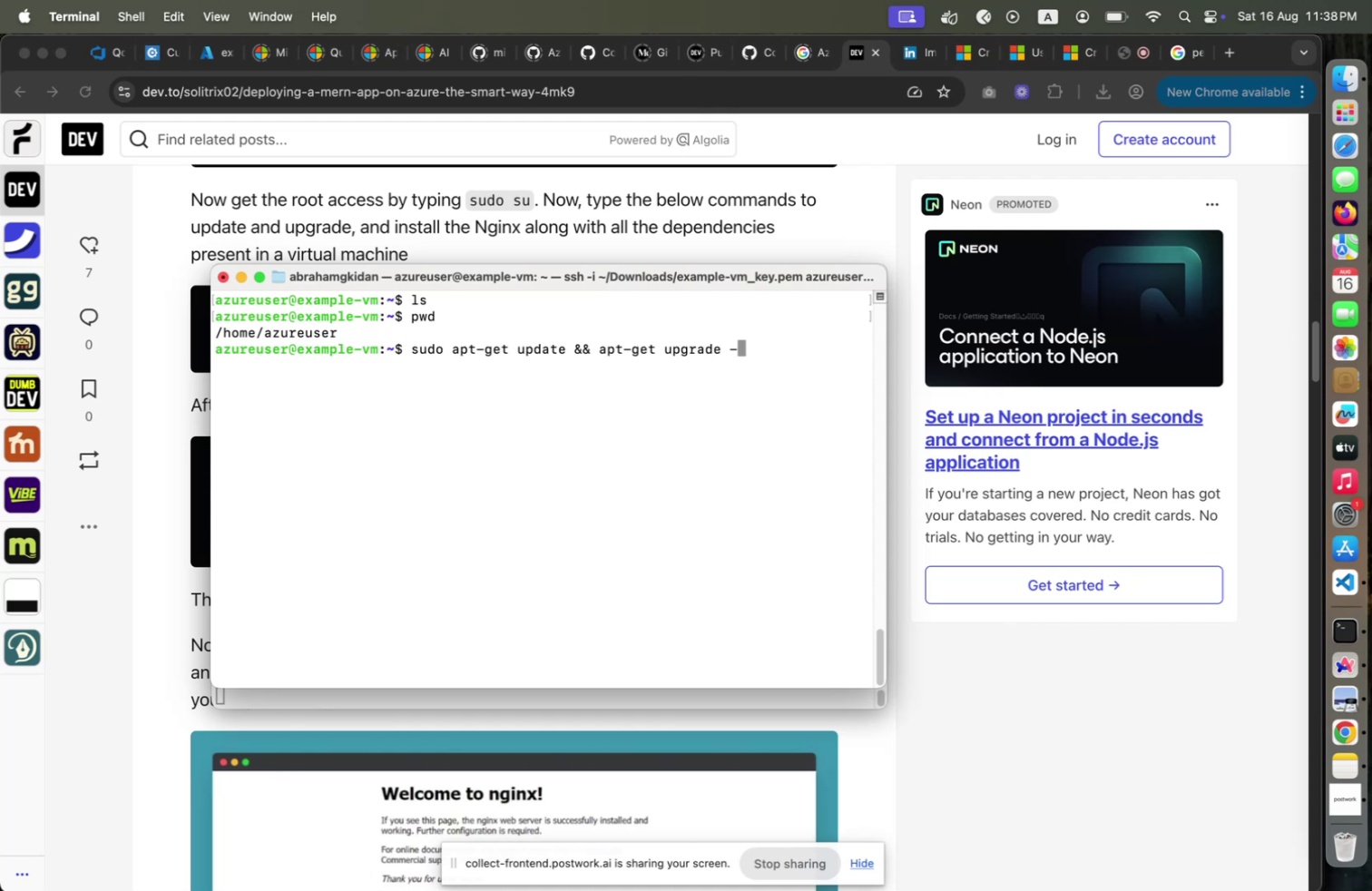 
key(Meta+CommandLeft)
 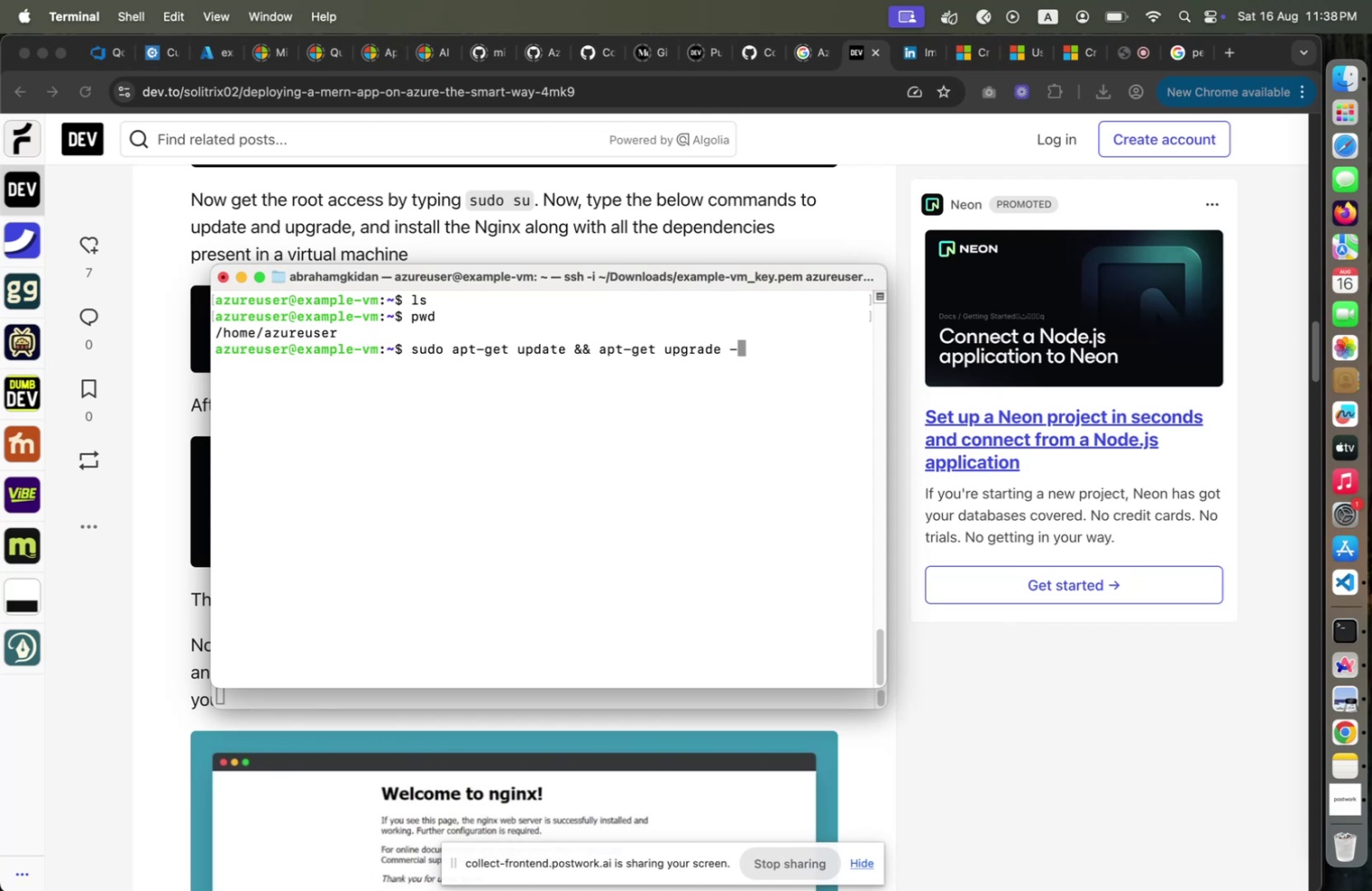 
key(Meta+Tab)
 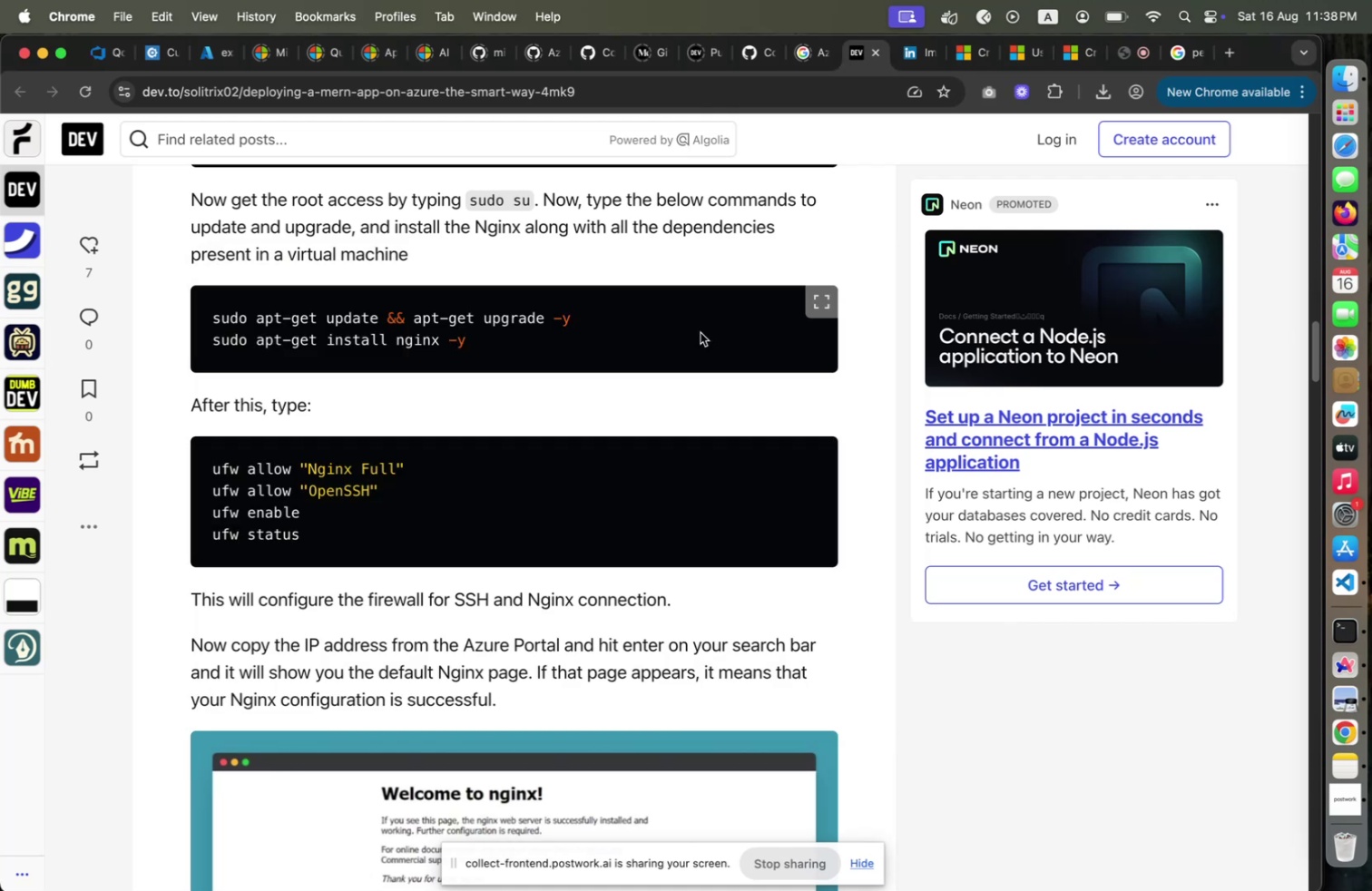 
key(Meta+CommandLeft)
 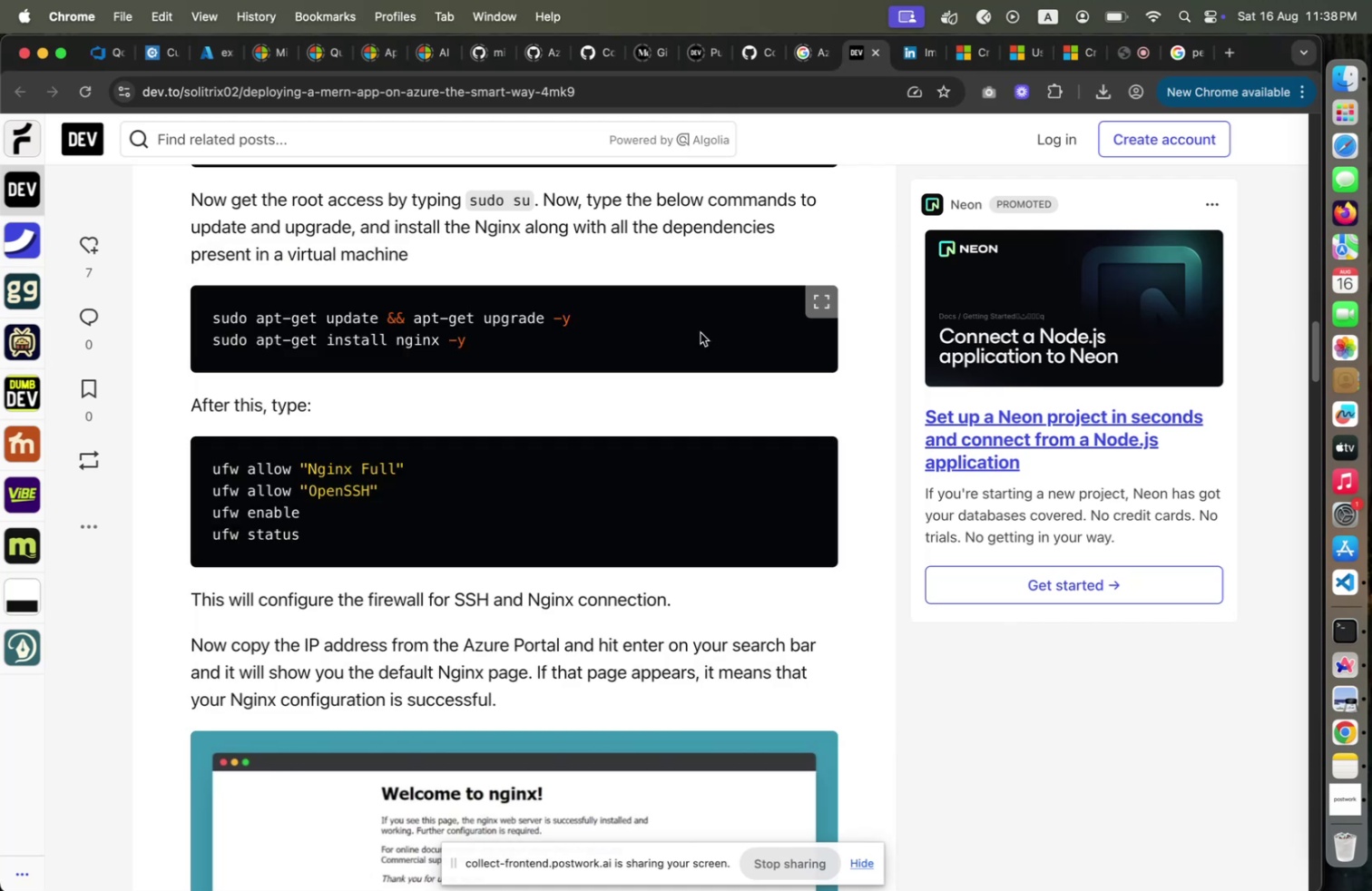 
key(Meta+Tab)
 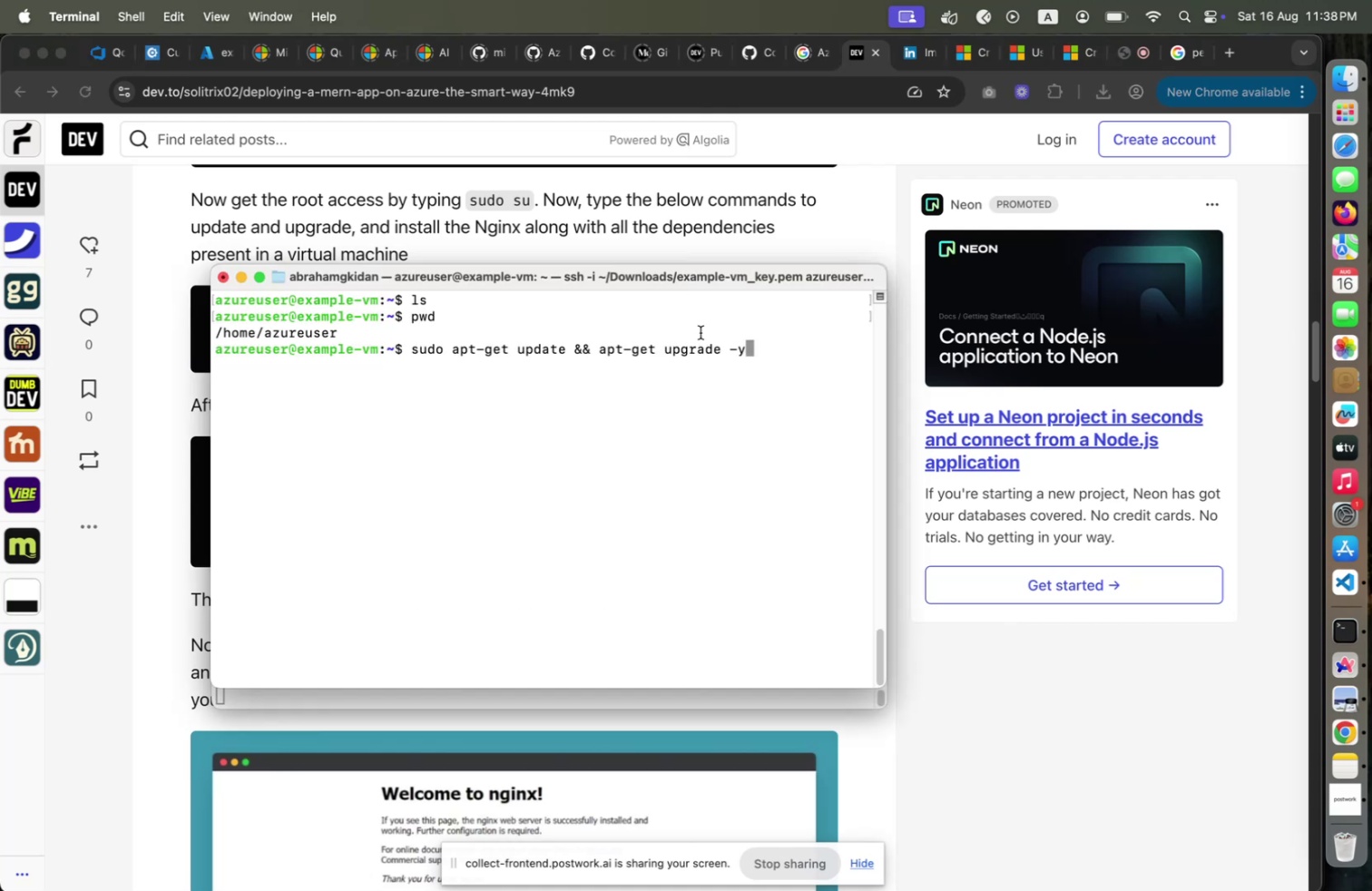 
key(Enter)
 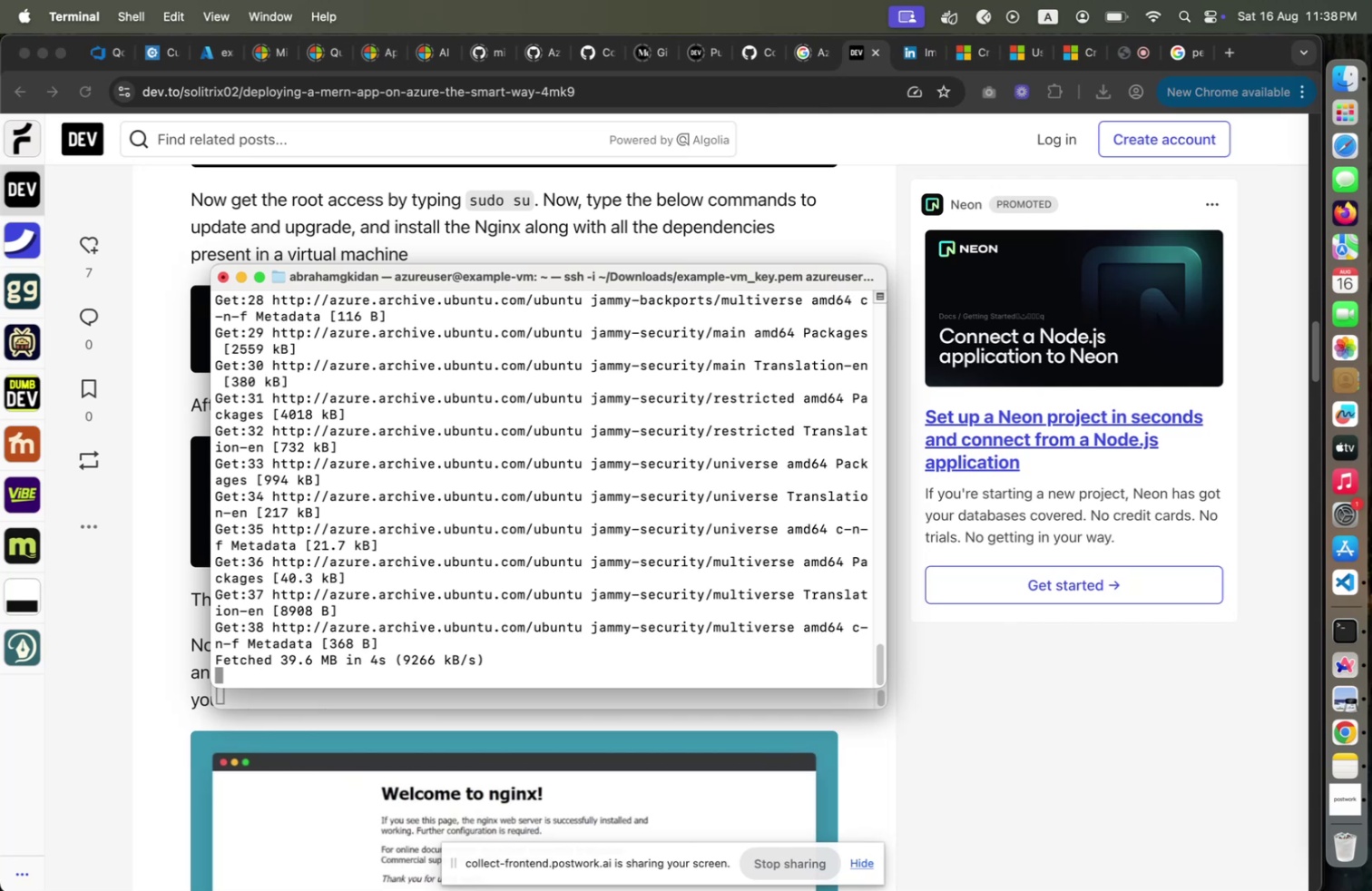 
wait(12.71)
 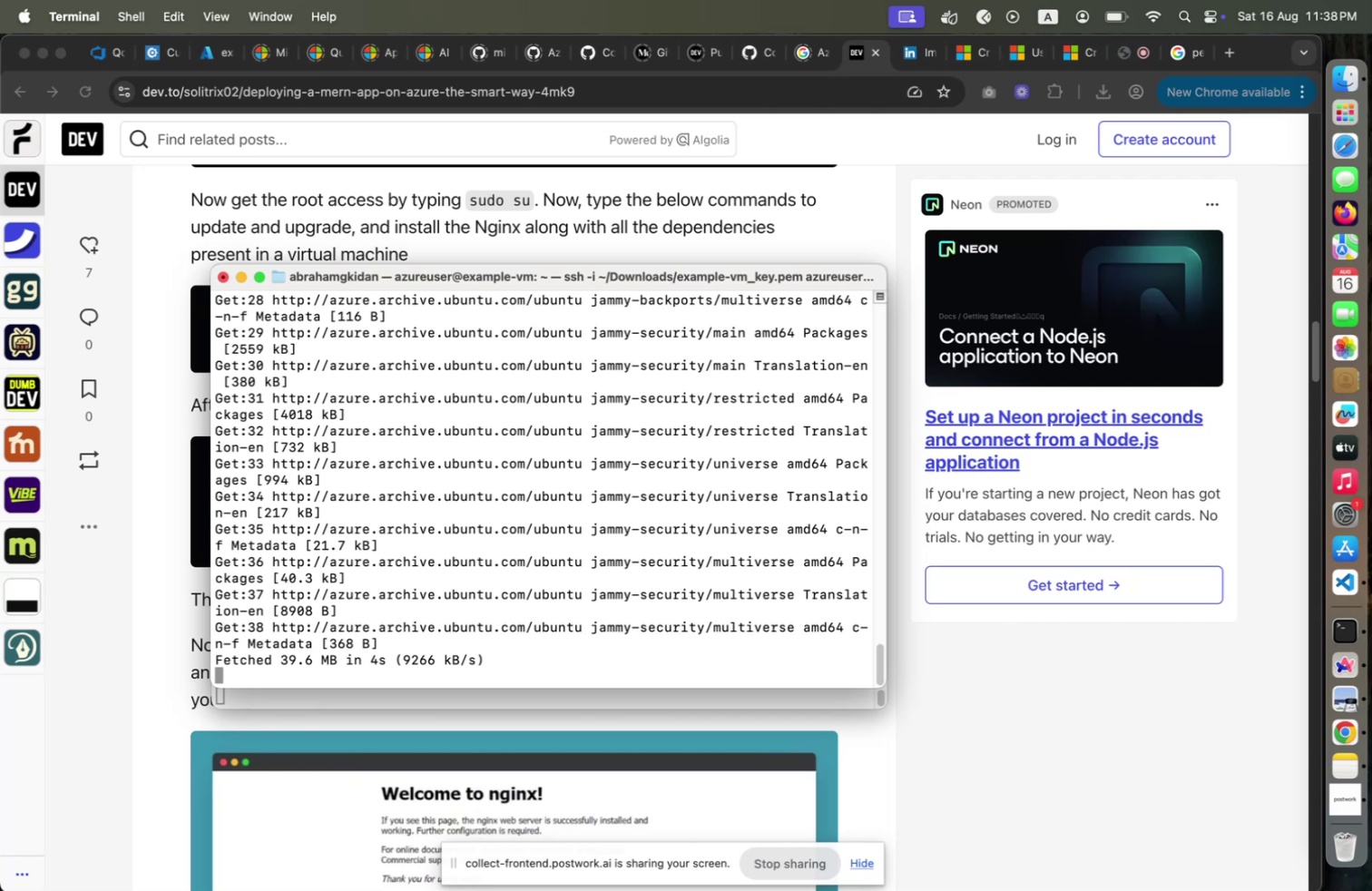 
key(Meta+CommandLeft)
 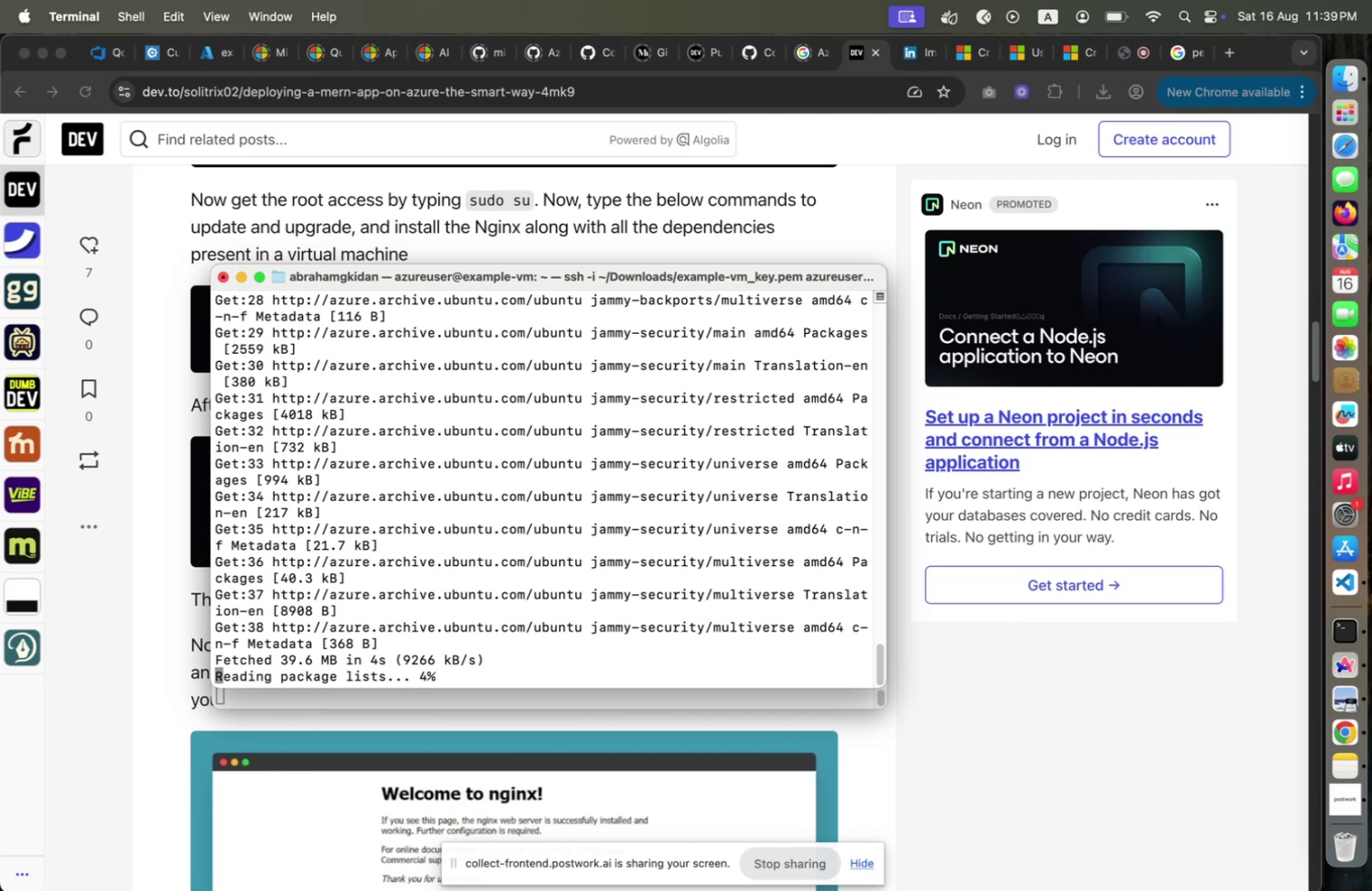 
key(Meta+Tab)
 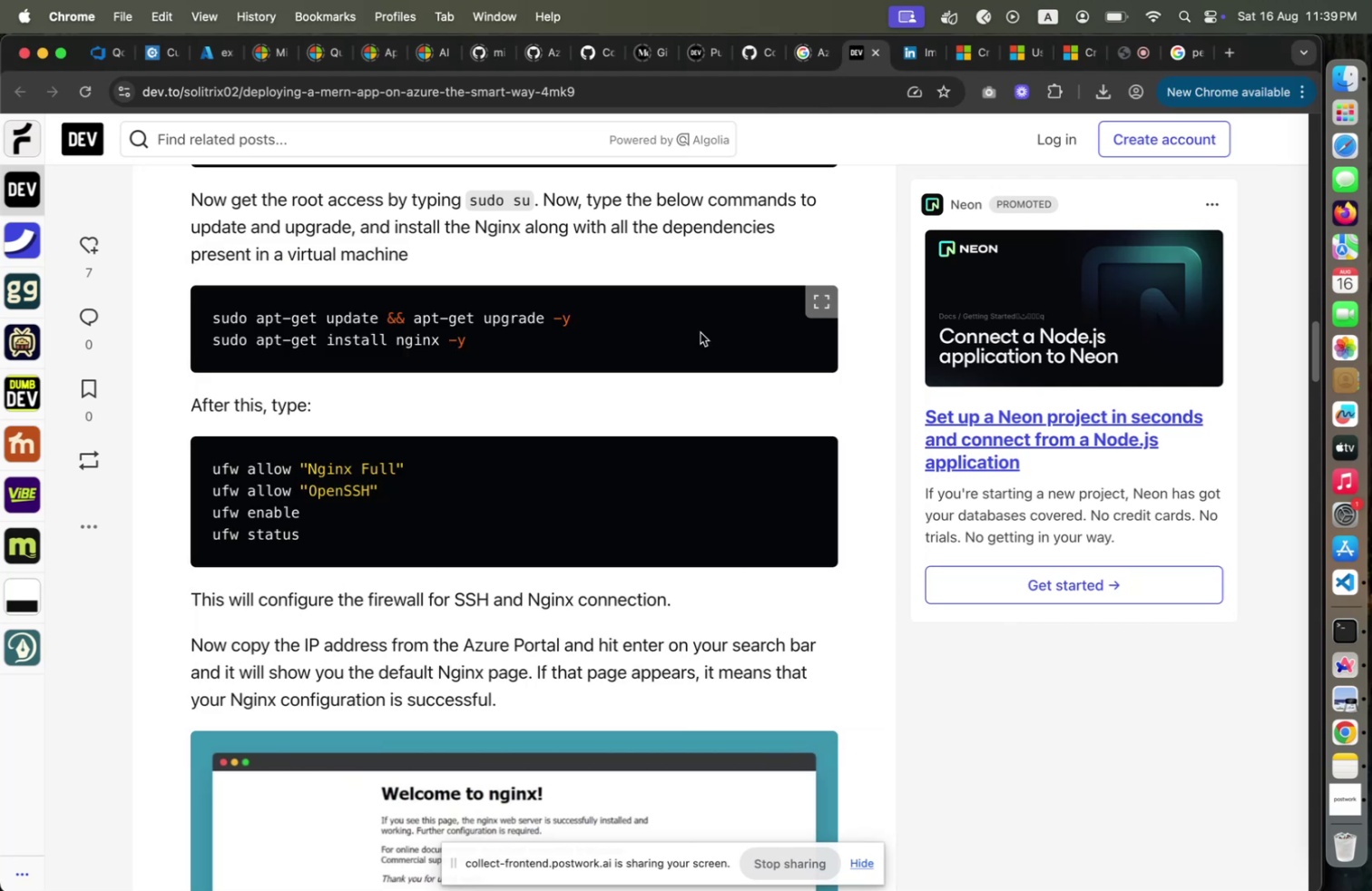 
key(Meta+CommandLeft)
 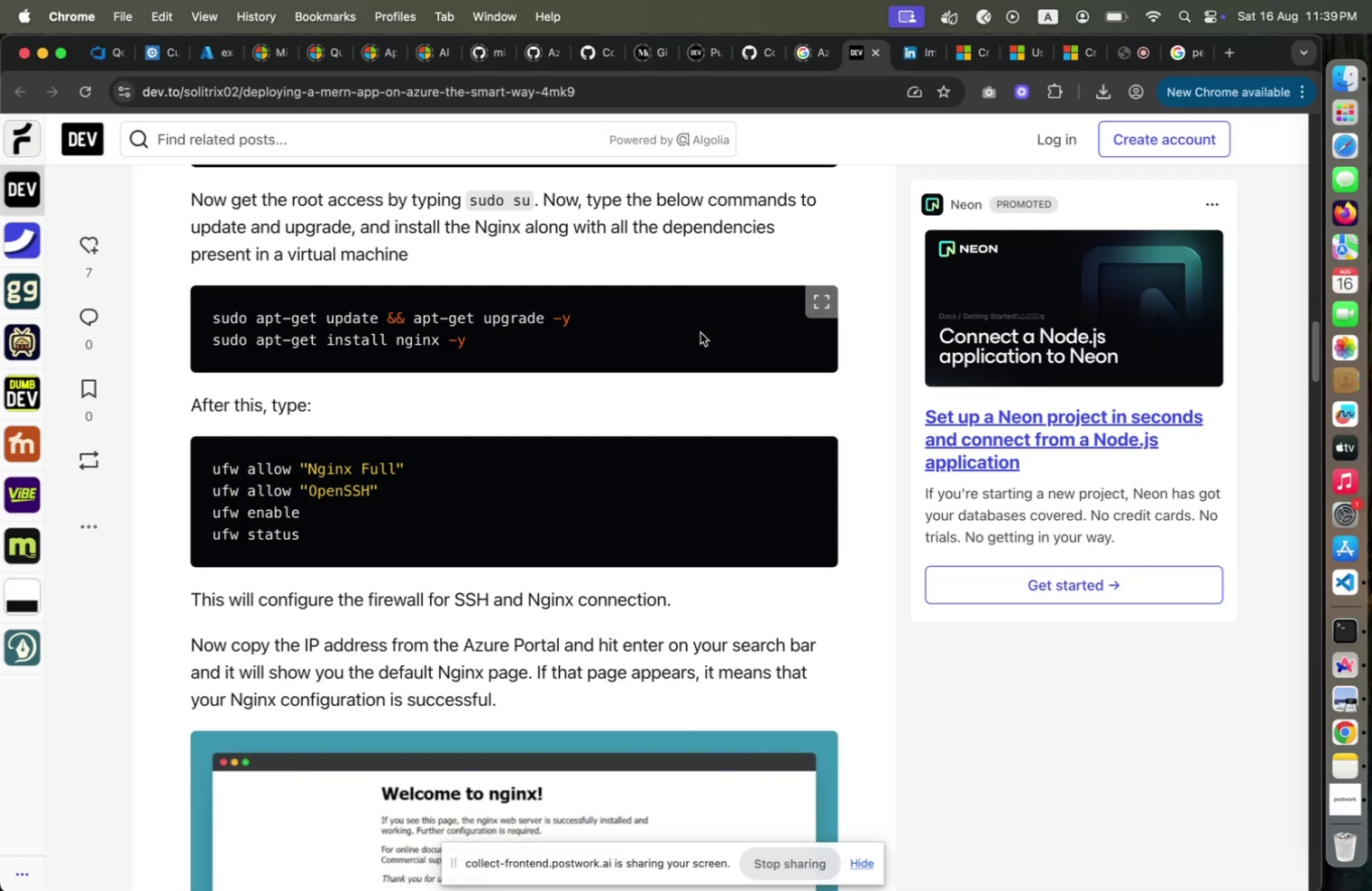 
key(Meta+Tab)
 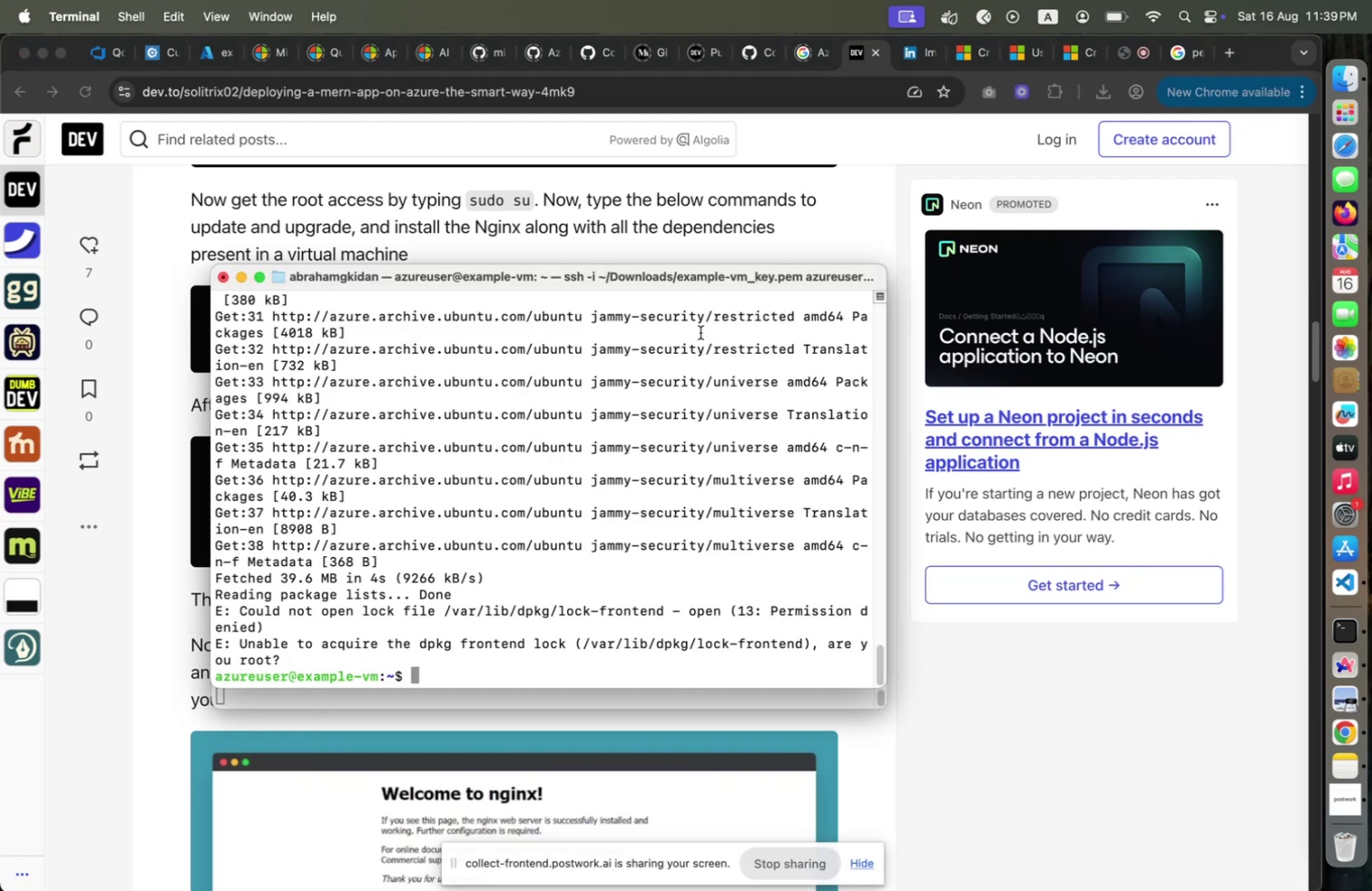 
wait(10.84)
 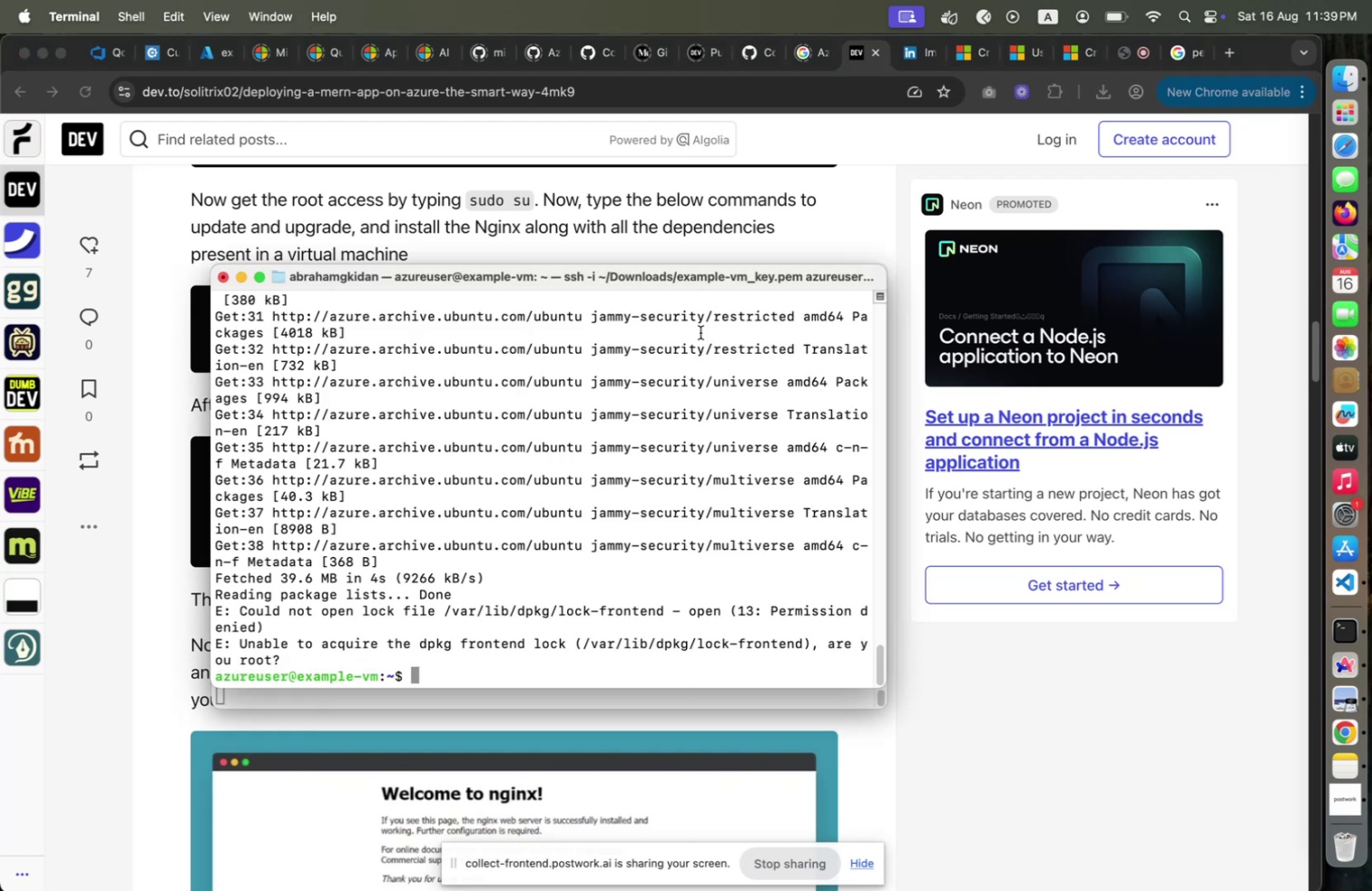 
key(ArrowUp)
 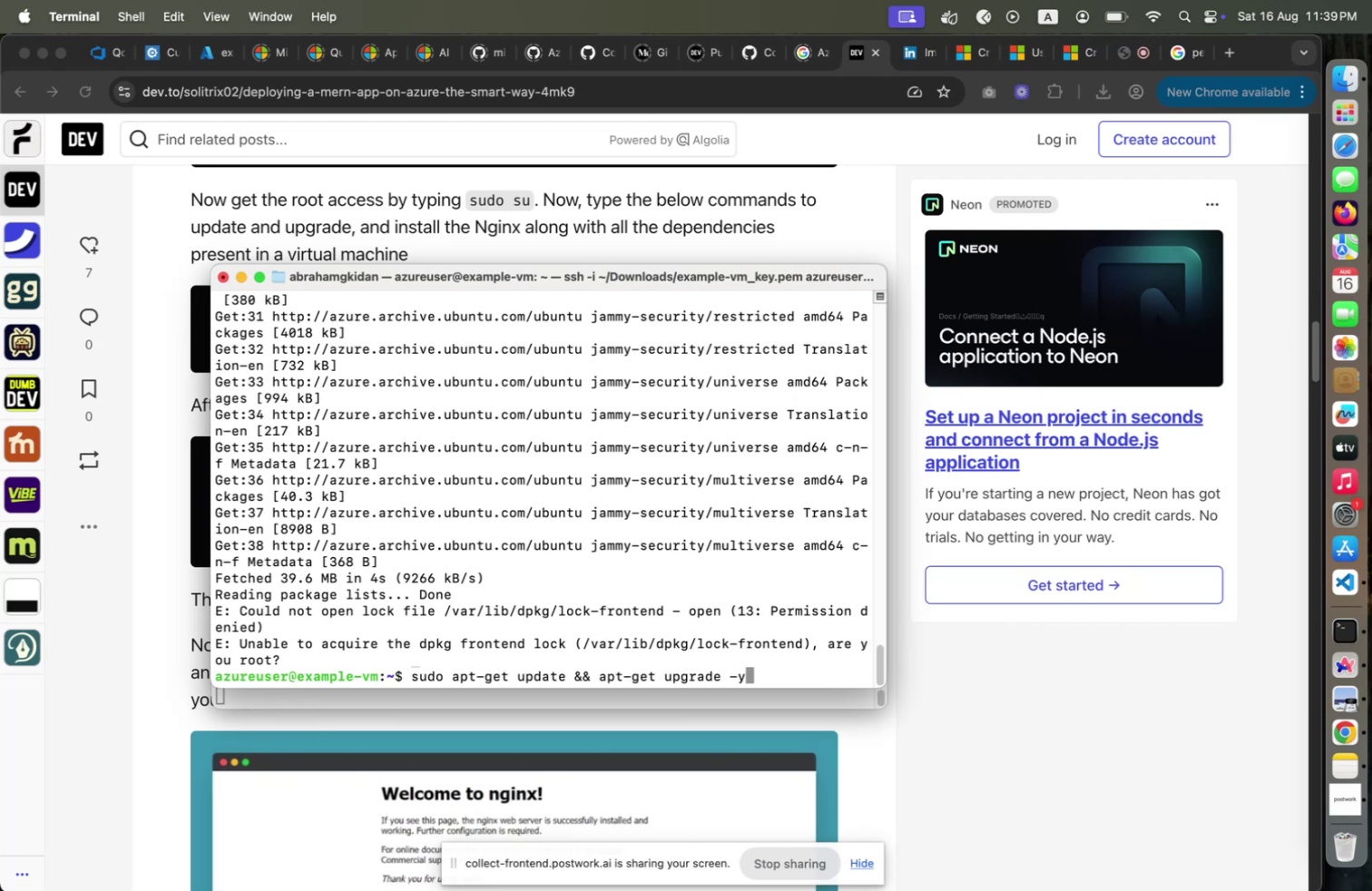 
key(ArrowDown)
 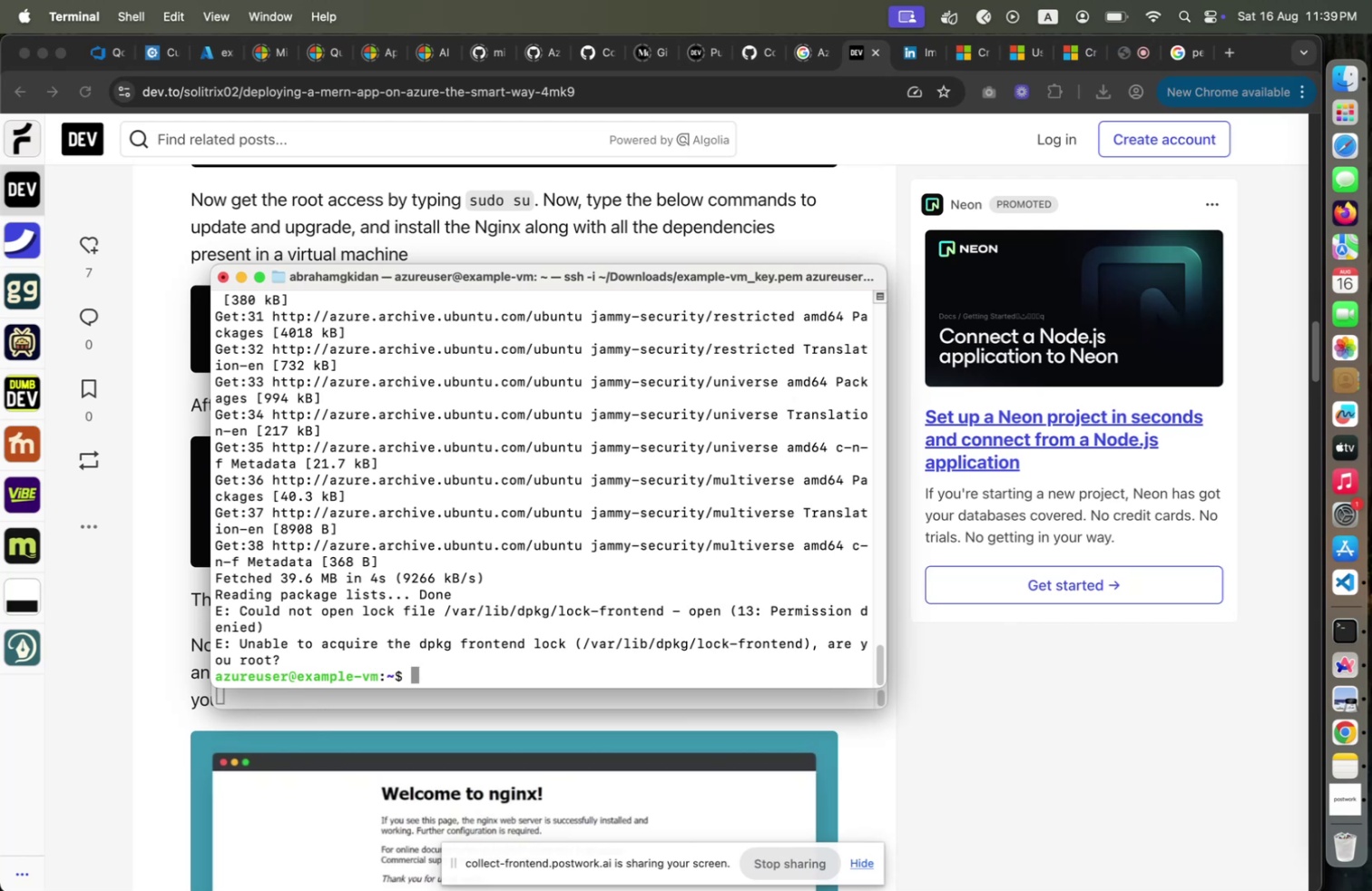 
type(sudo su)
 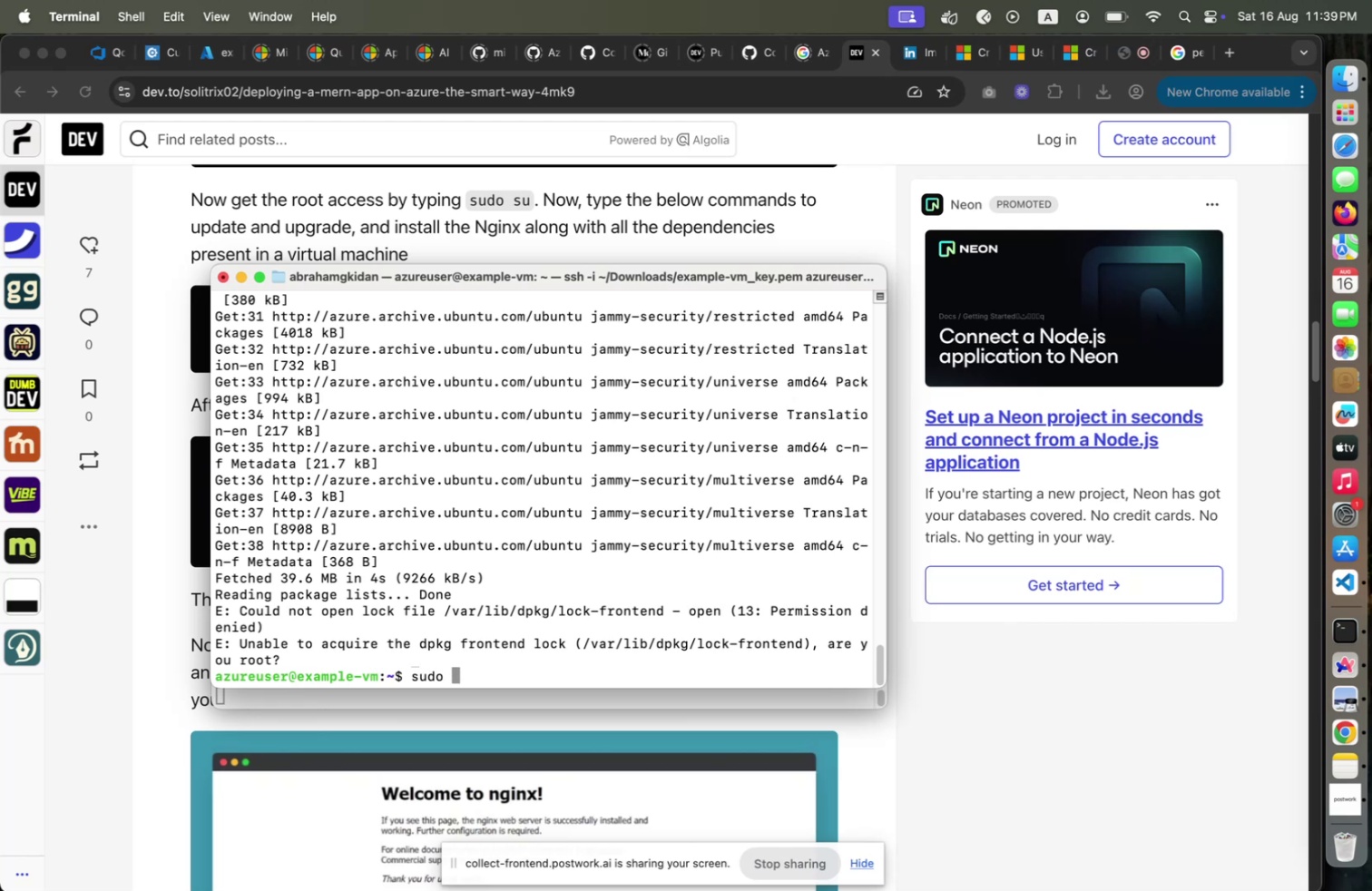 
key(Enter)
 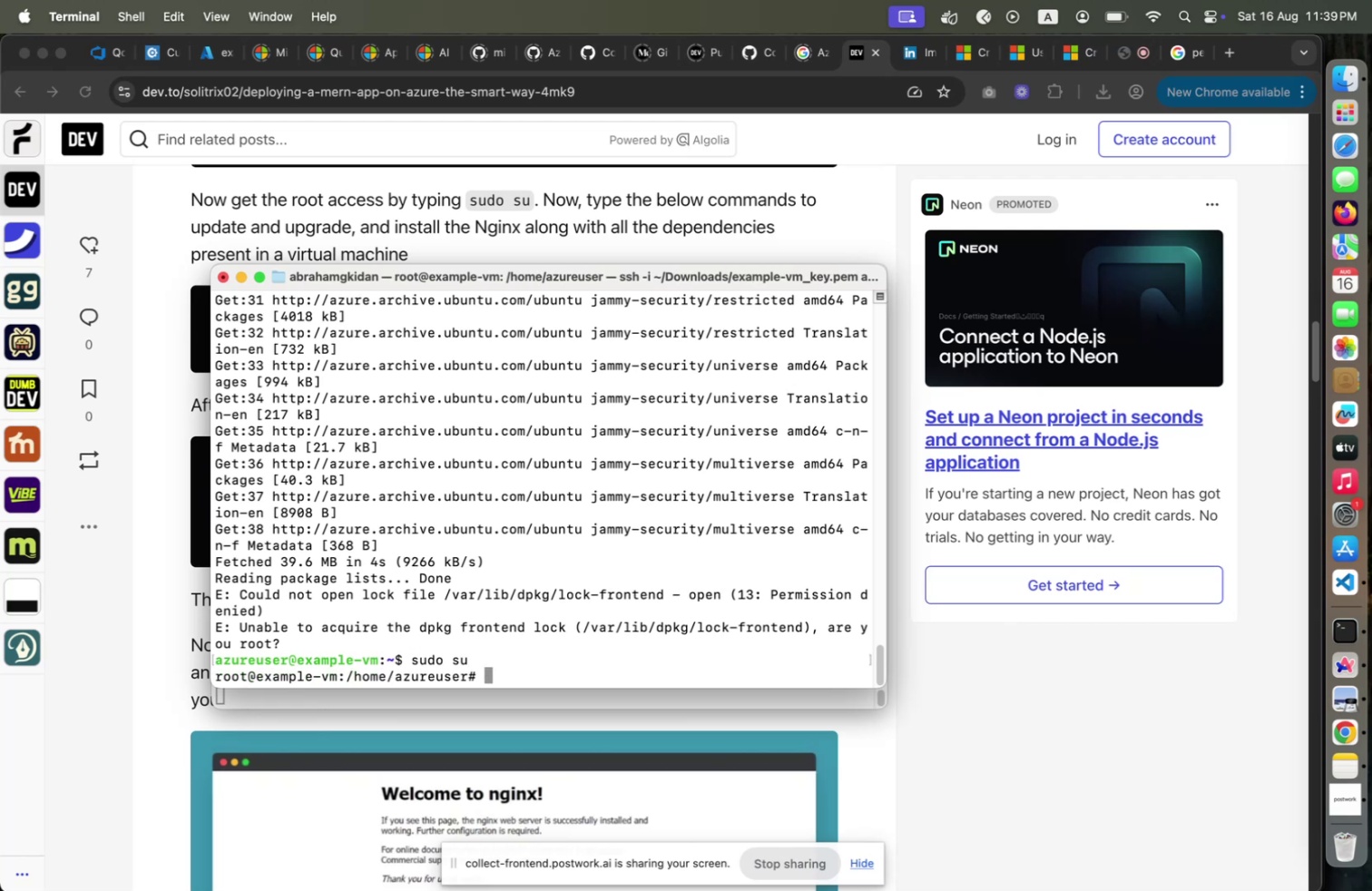 
type(exit)
 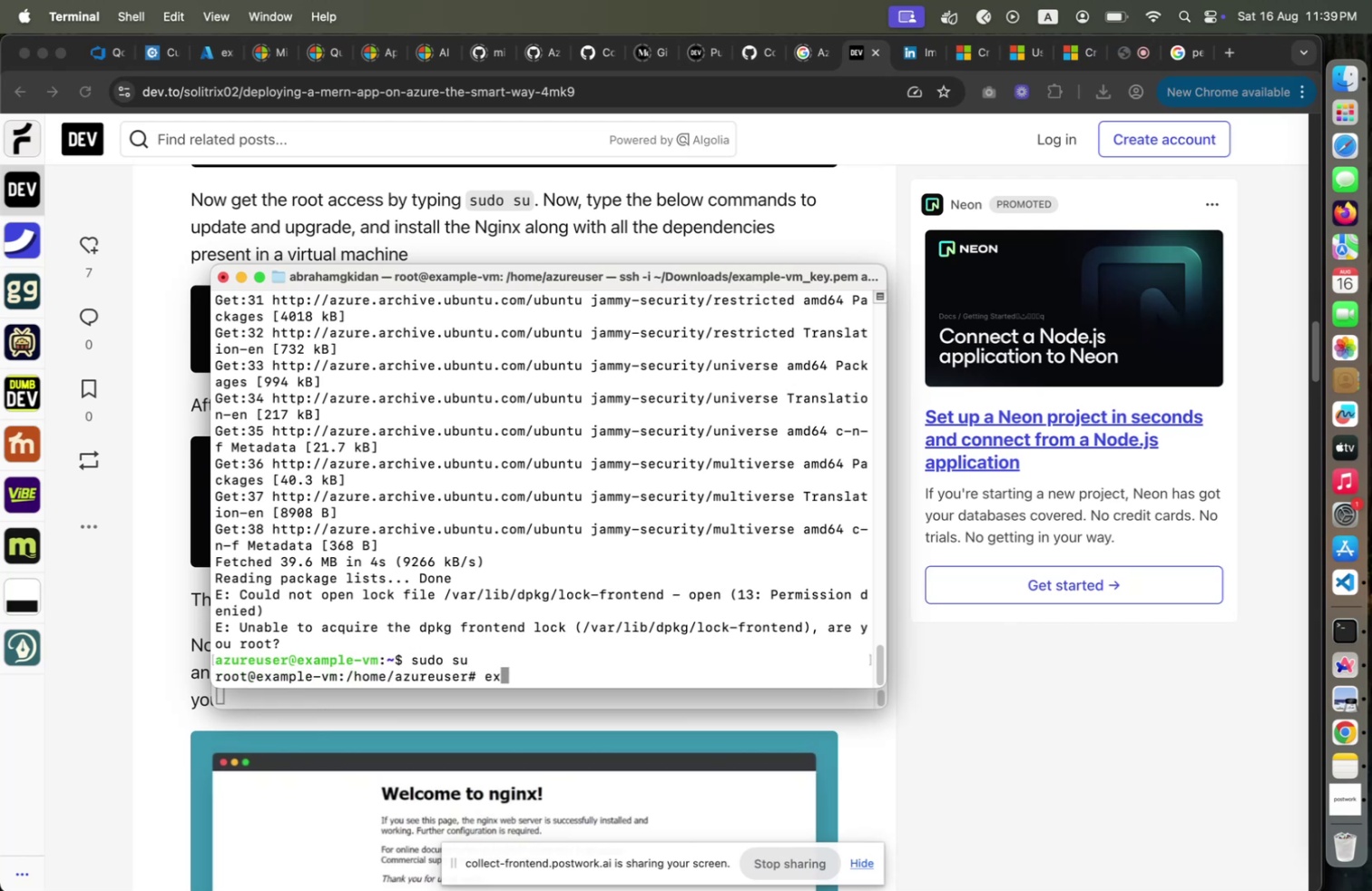 
key(Enter)
 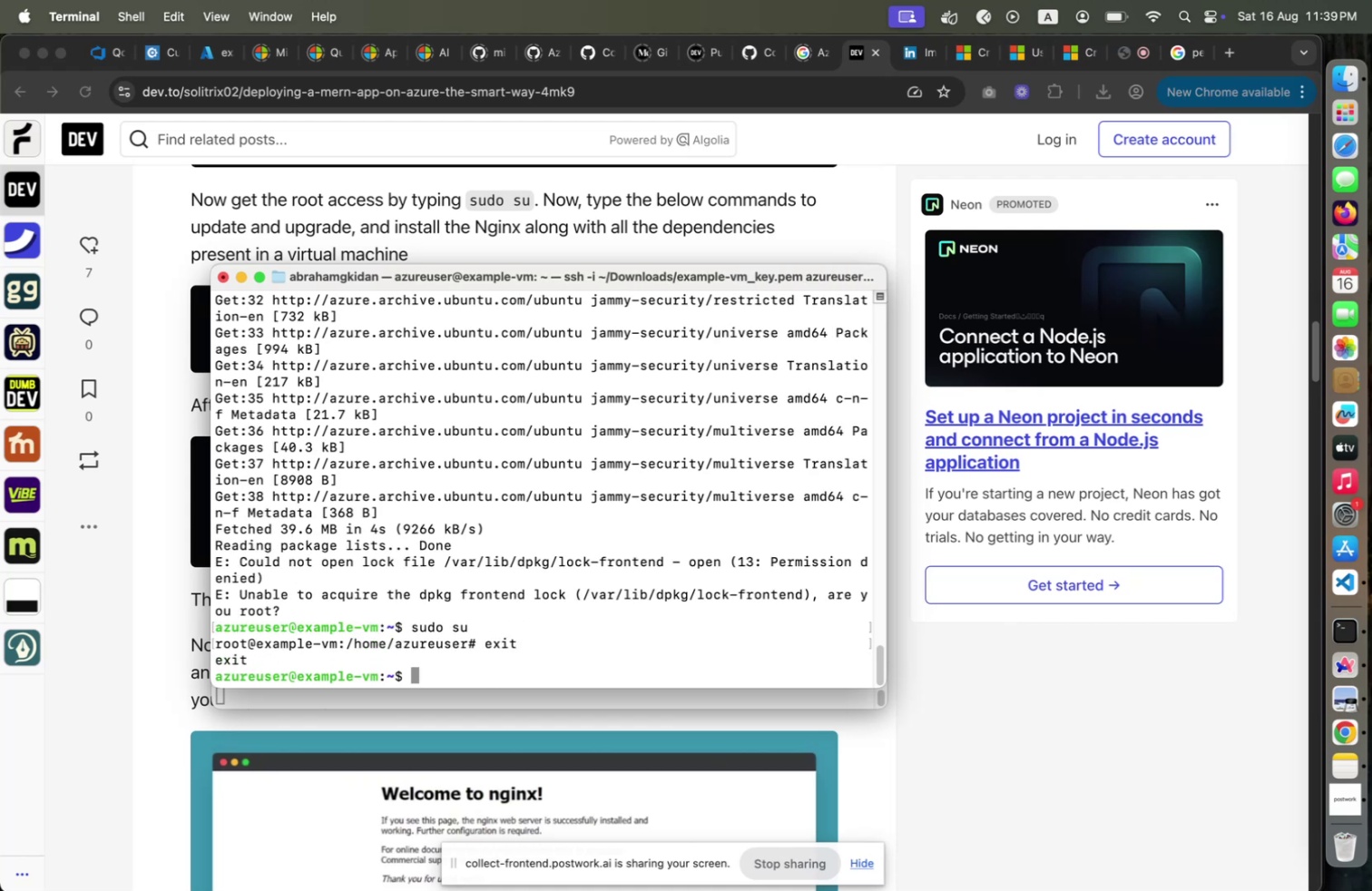 
key(ArrowUp)
 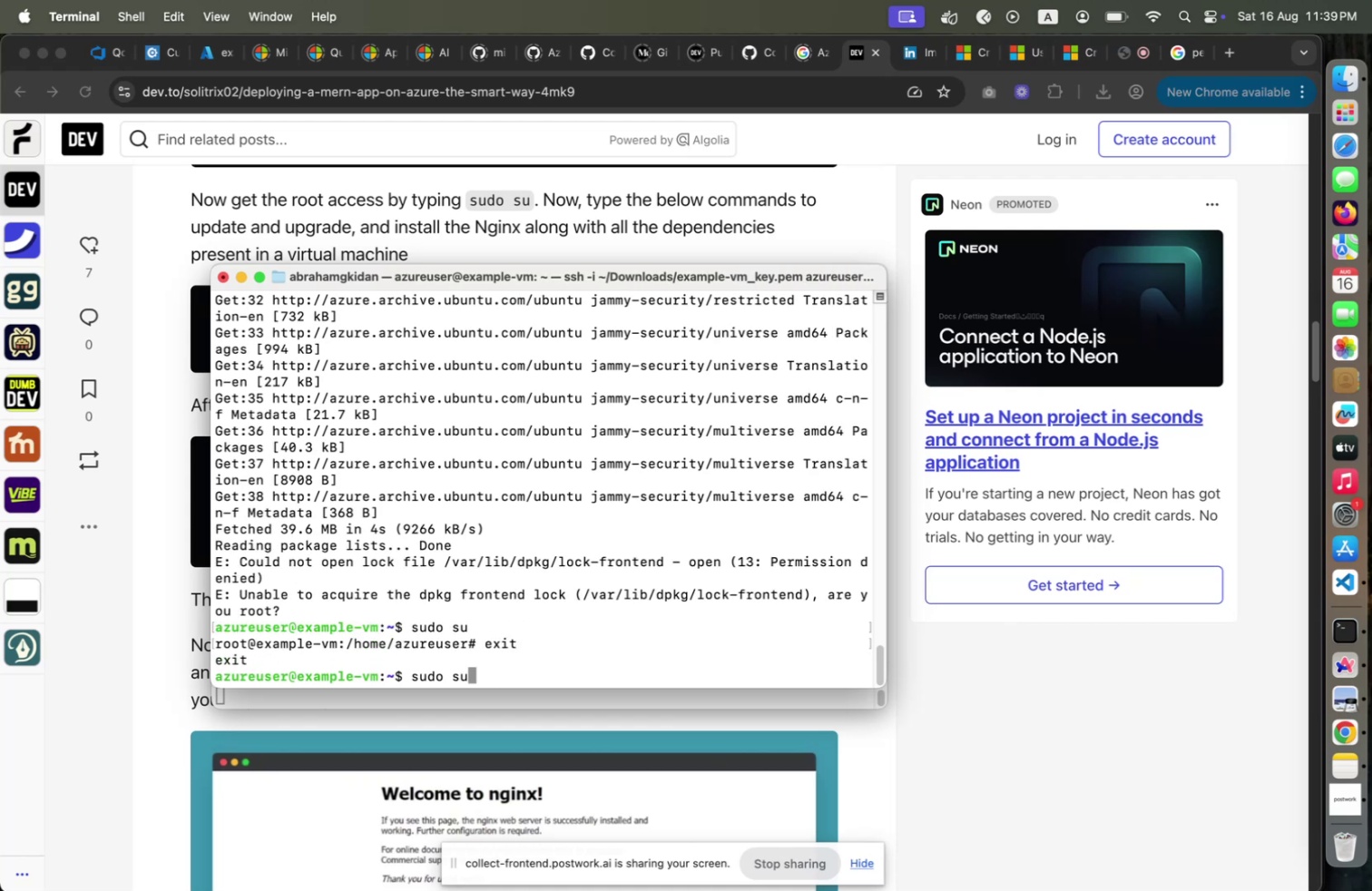 
key(Enter)
 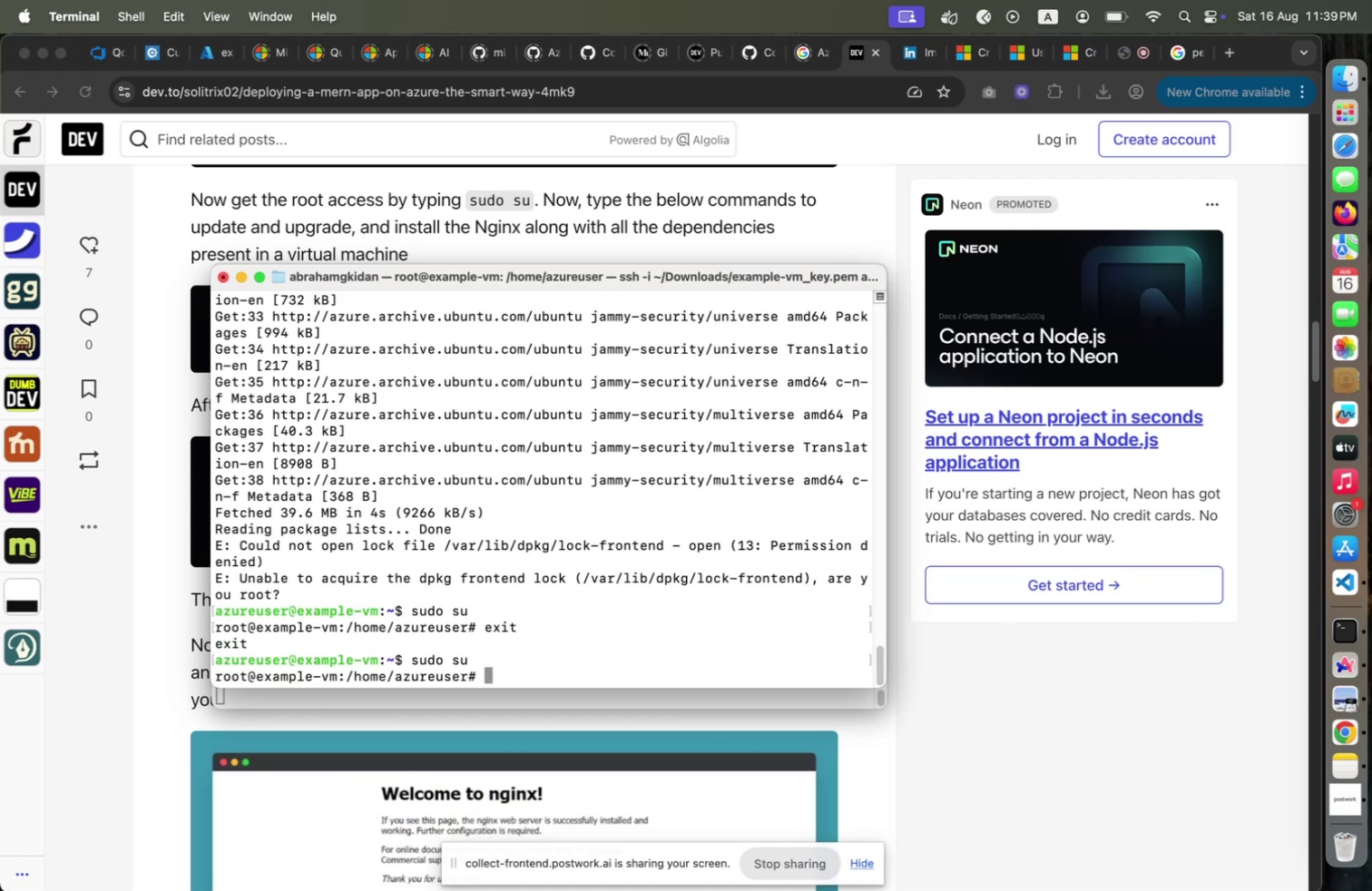 
key(ArrowUp)
 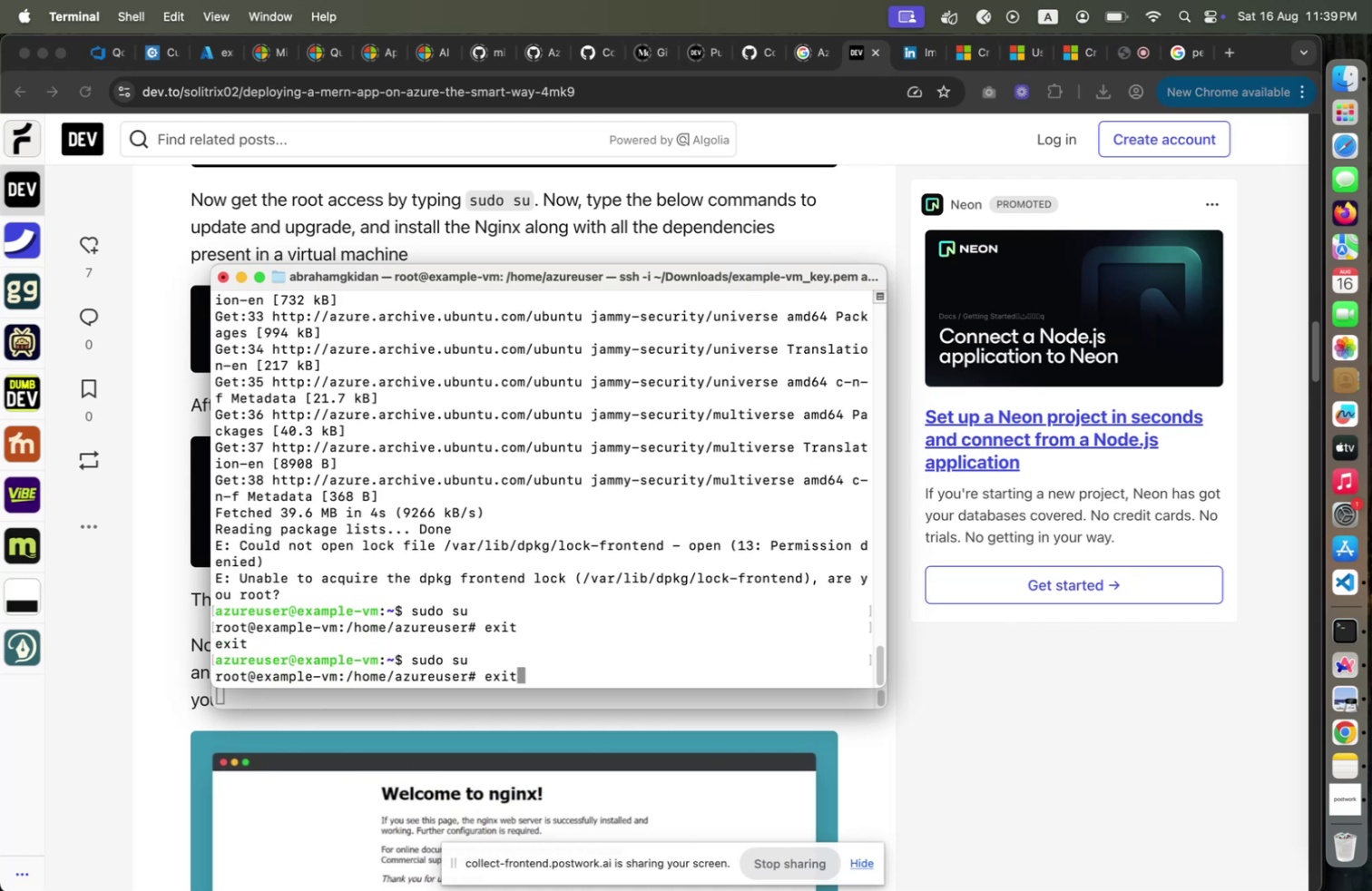 
key(ArrowUp)
 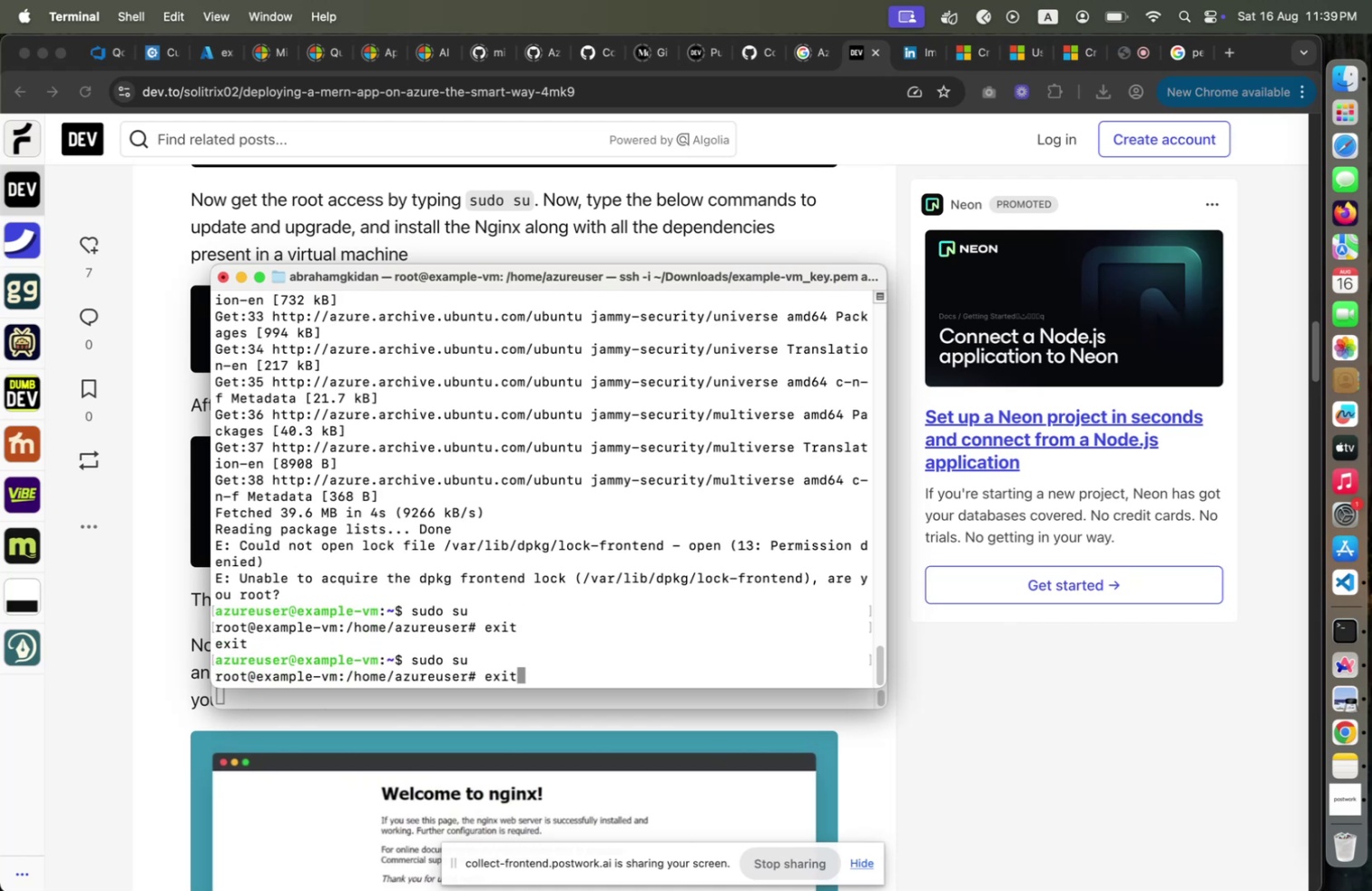 
key(ArrowUp)
 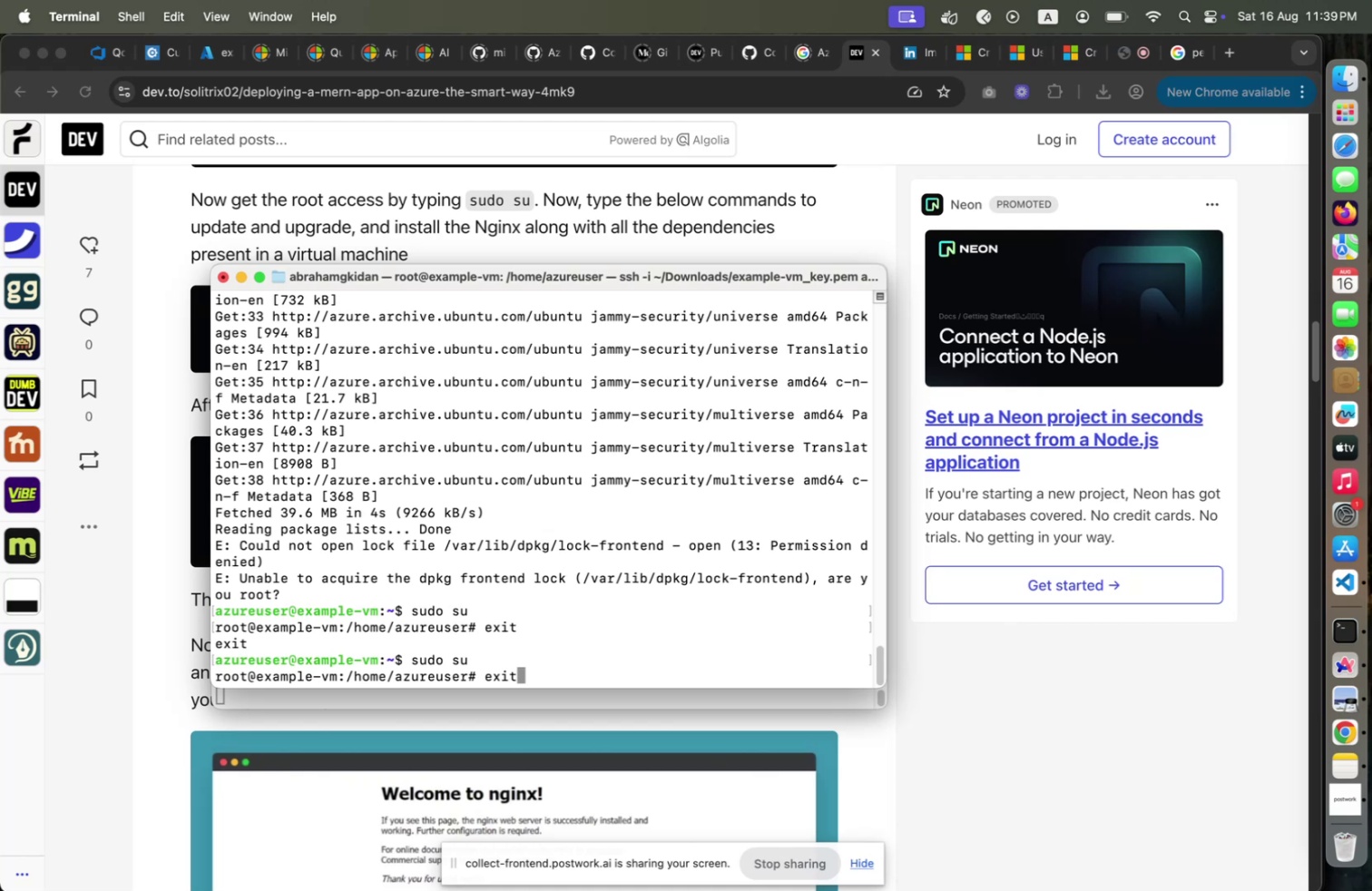 
key(Enter)
 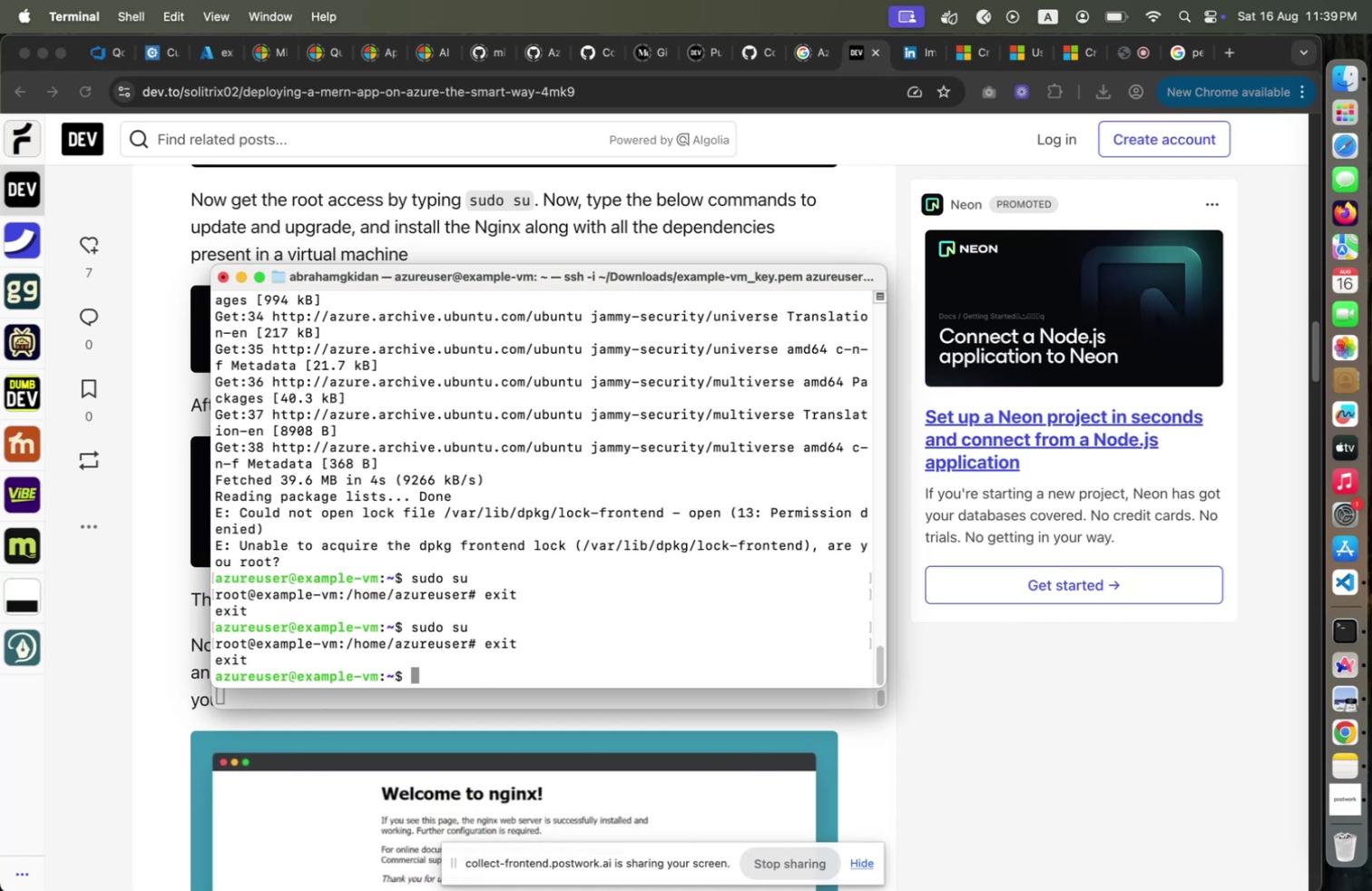 
key(ArrowUp)
 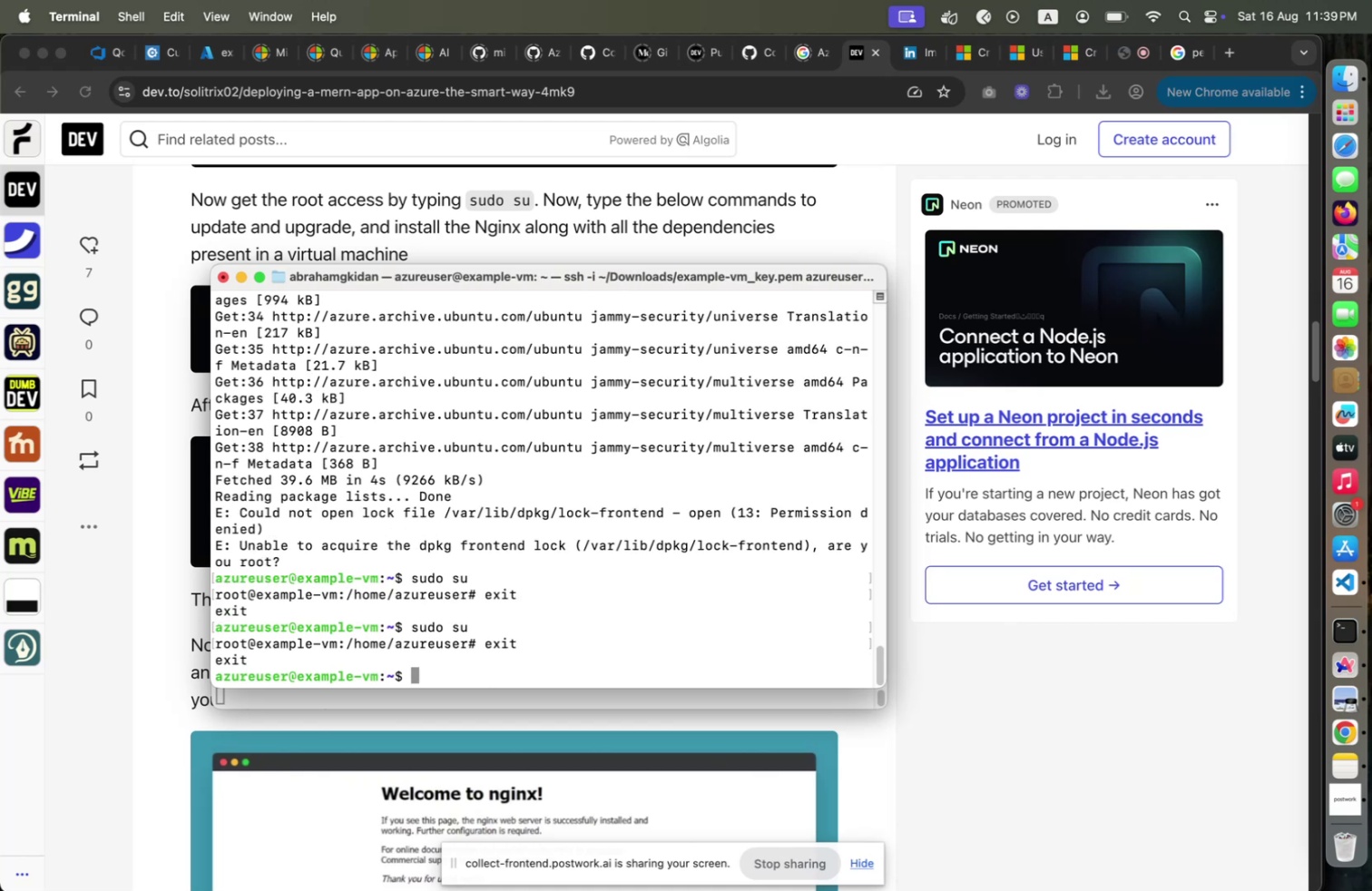 
key(ArrowUp)
 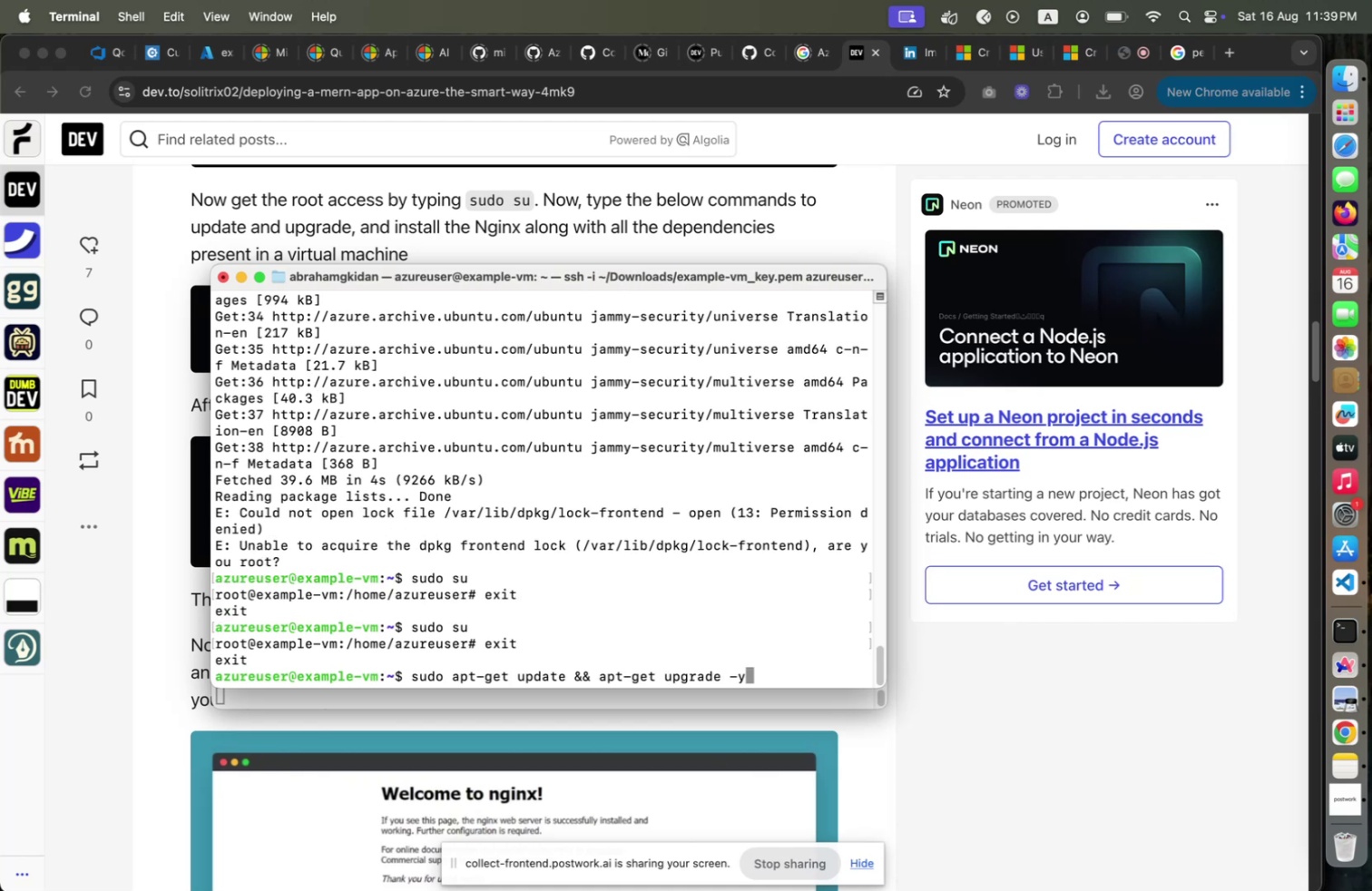 
key(Enter)
 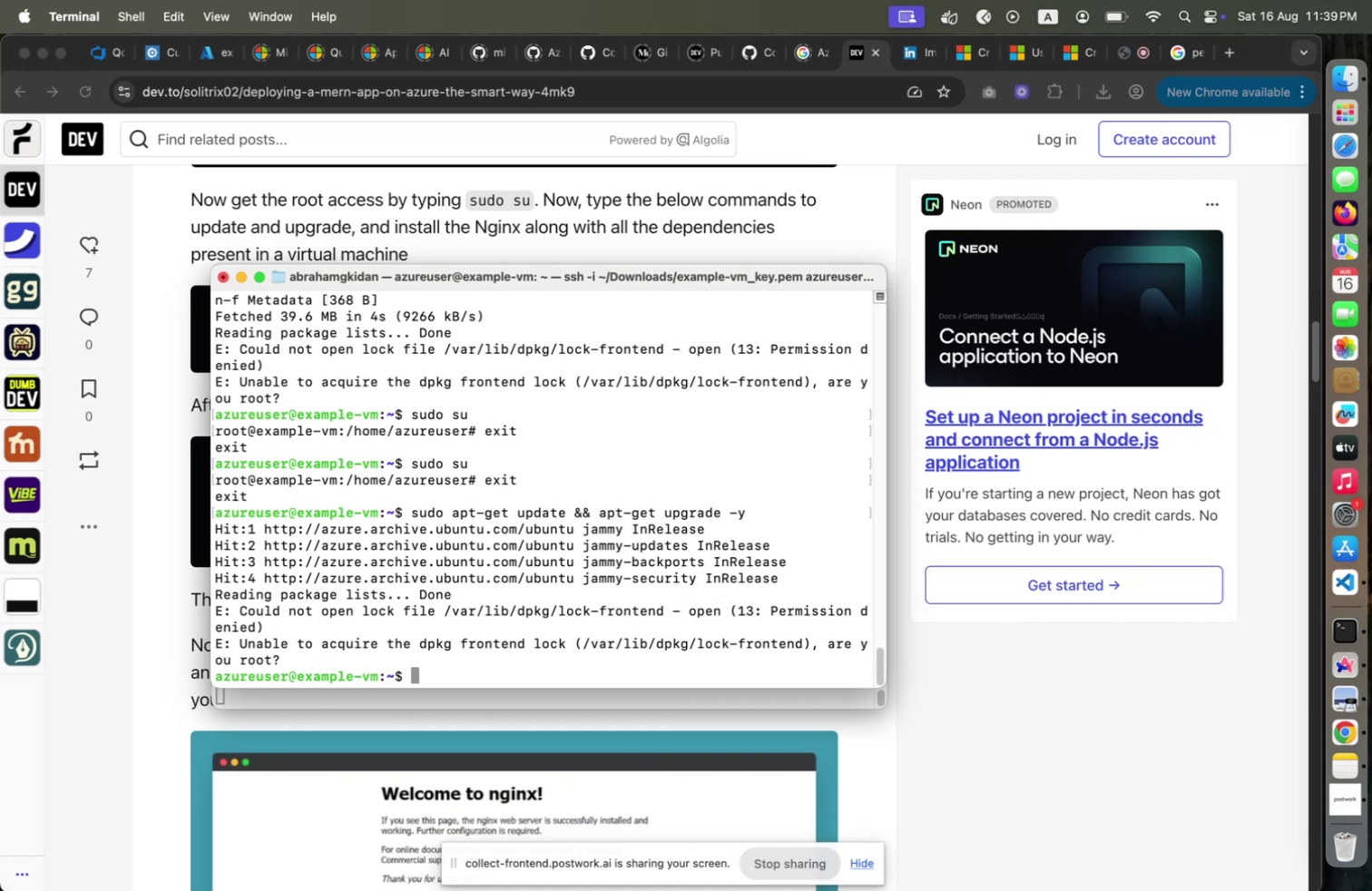 
wait(10.93)
 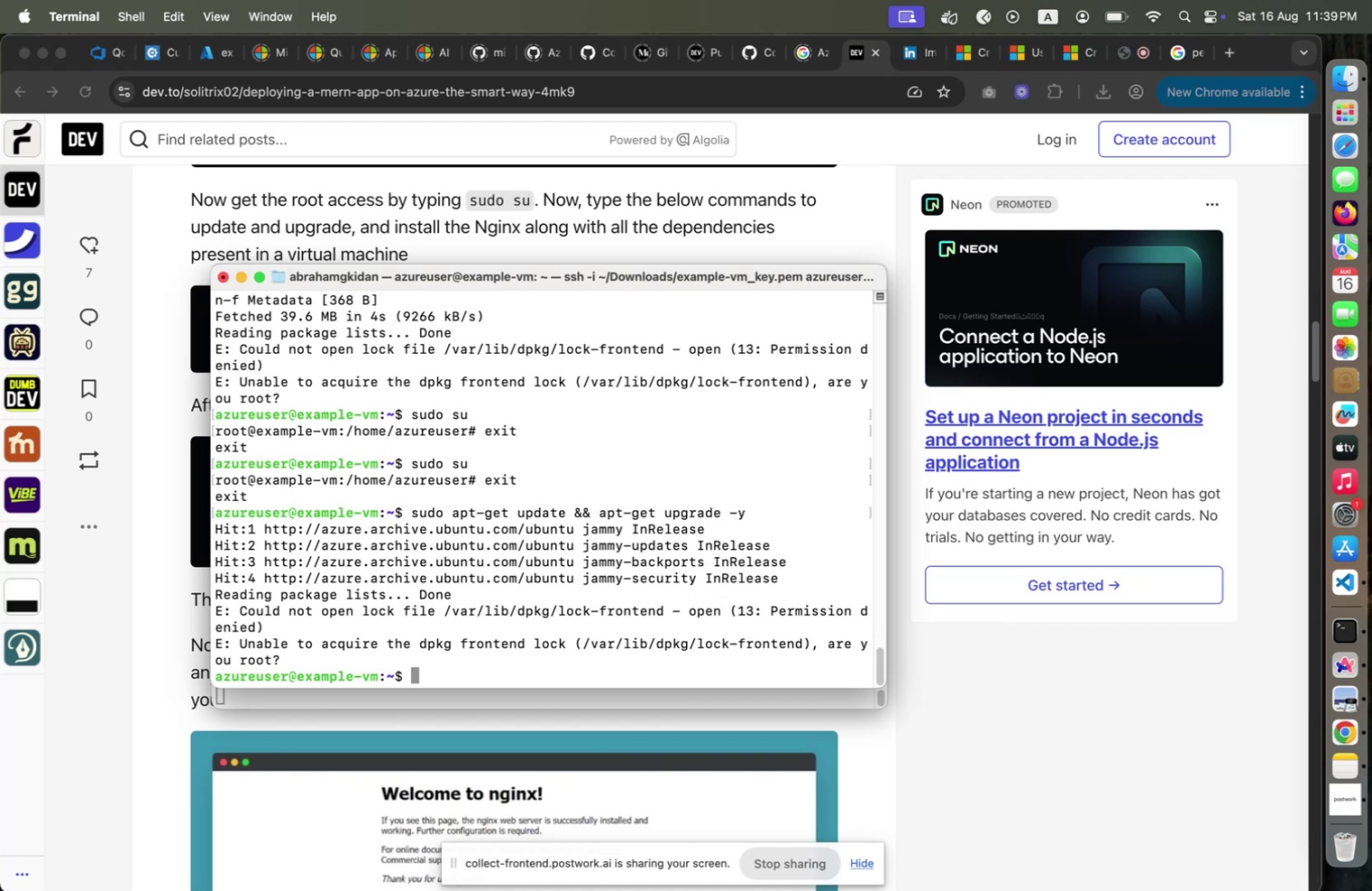 
key(Meta+CommandLeft)
 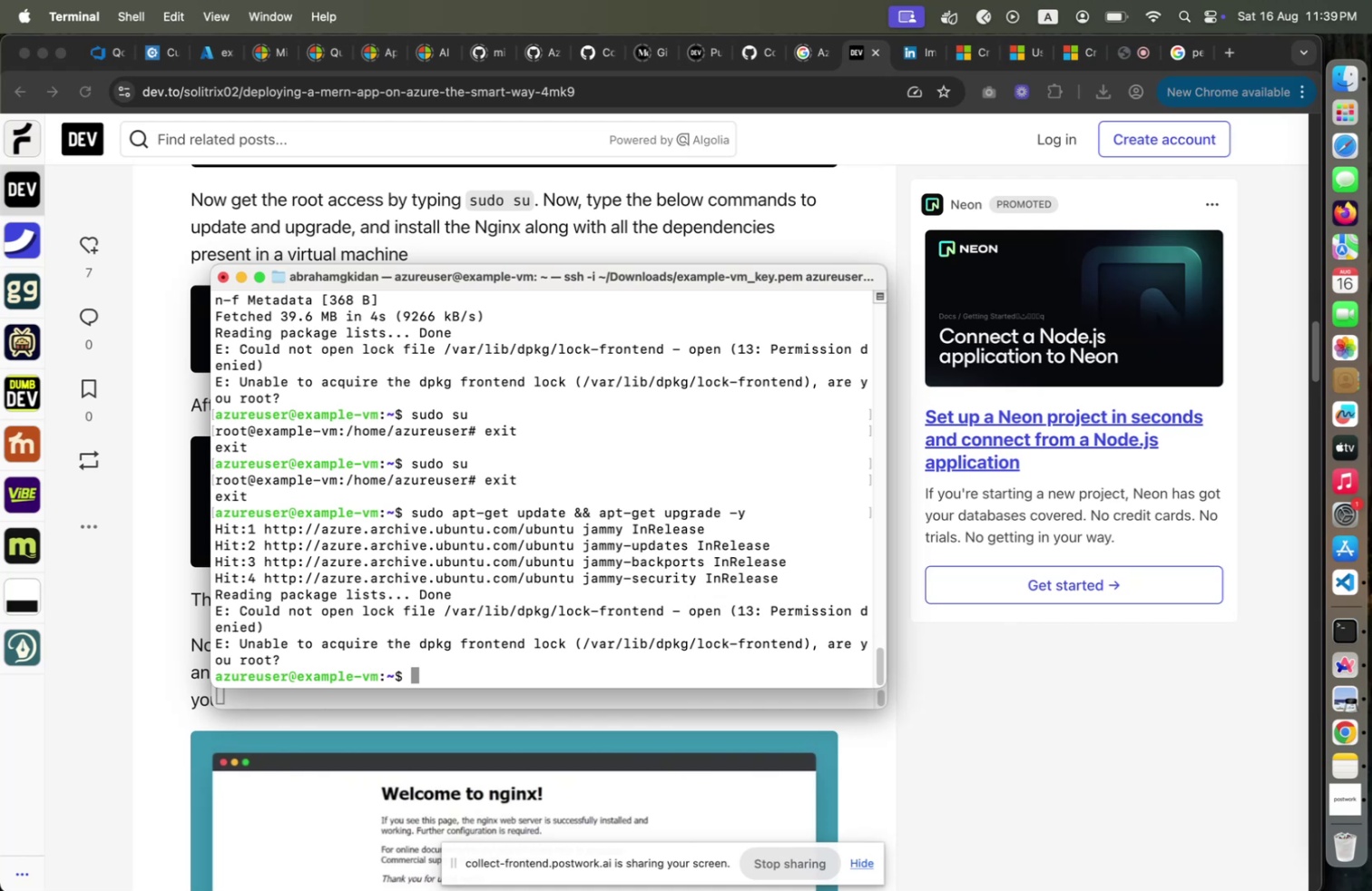 
key(Meta+Tab)
 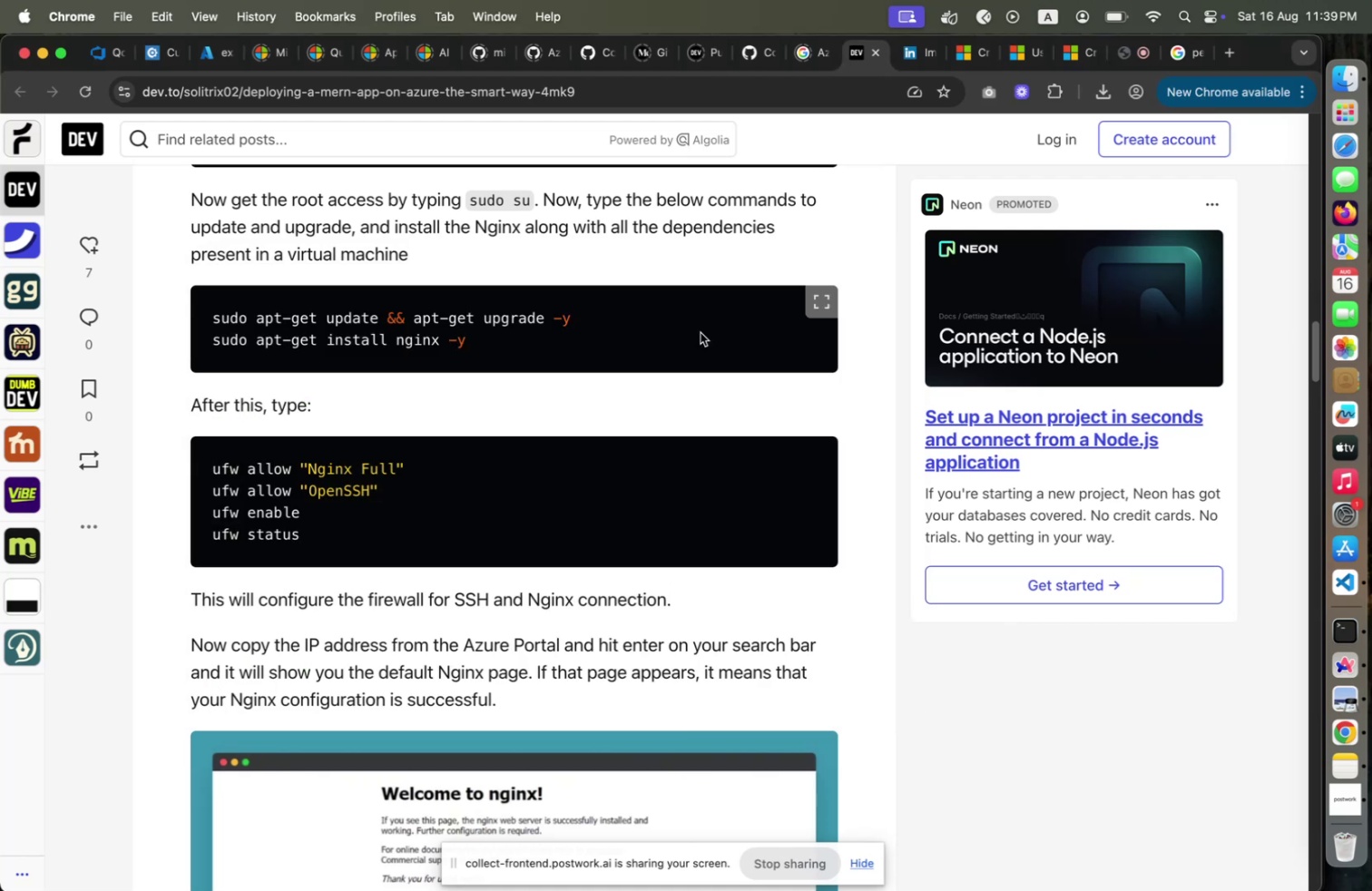 
key(Meta+CommandLeft)
 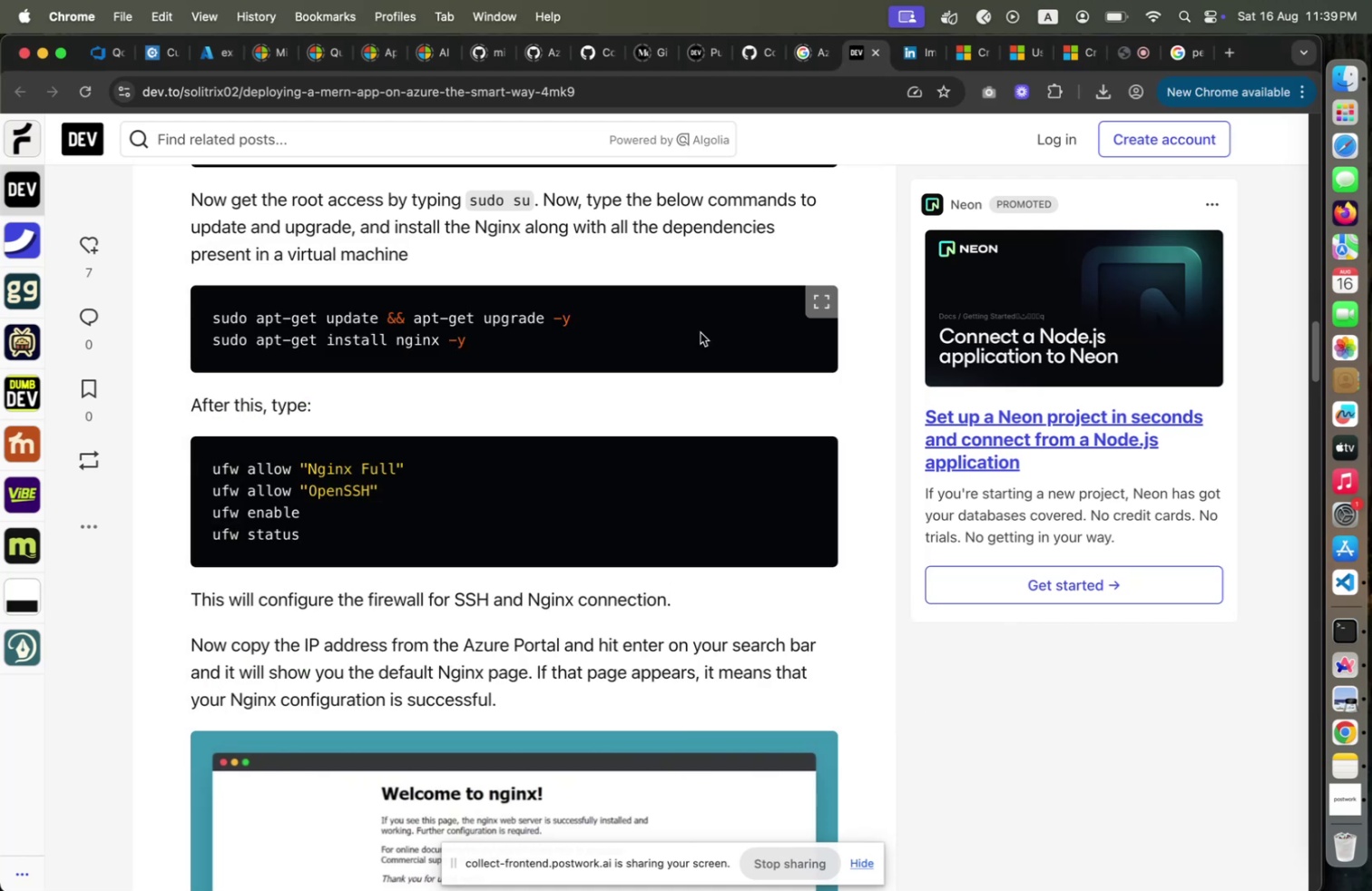 
key(Meta+Tab)
 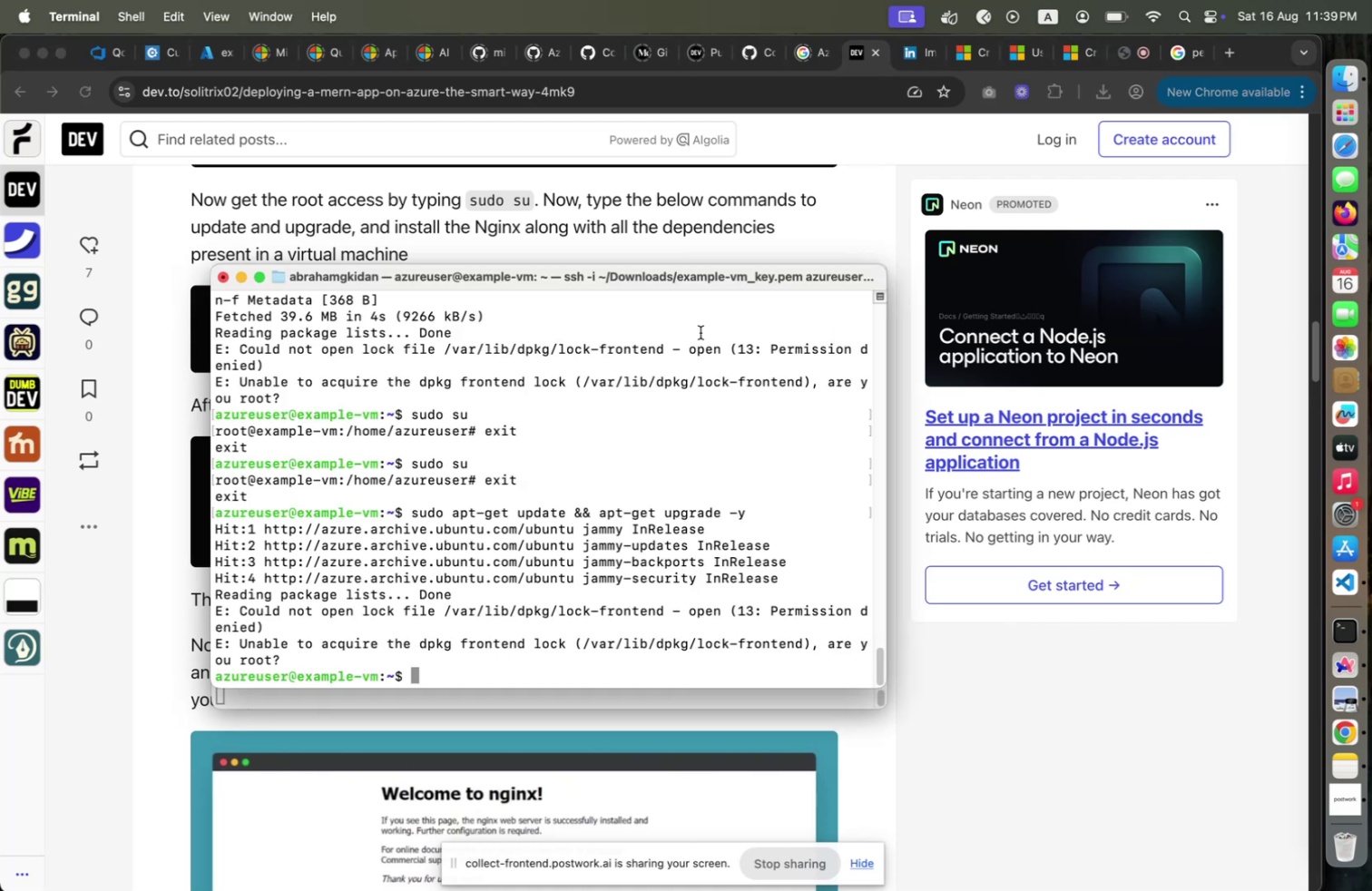 
key(Meta+CommandLeft)
 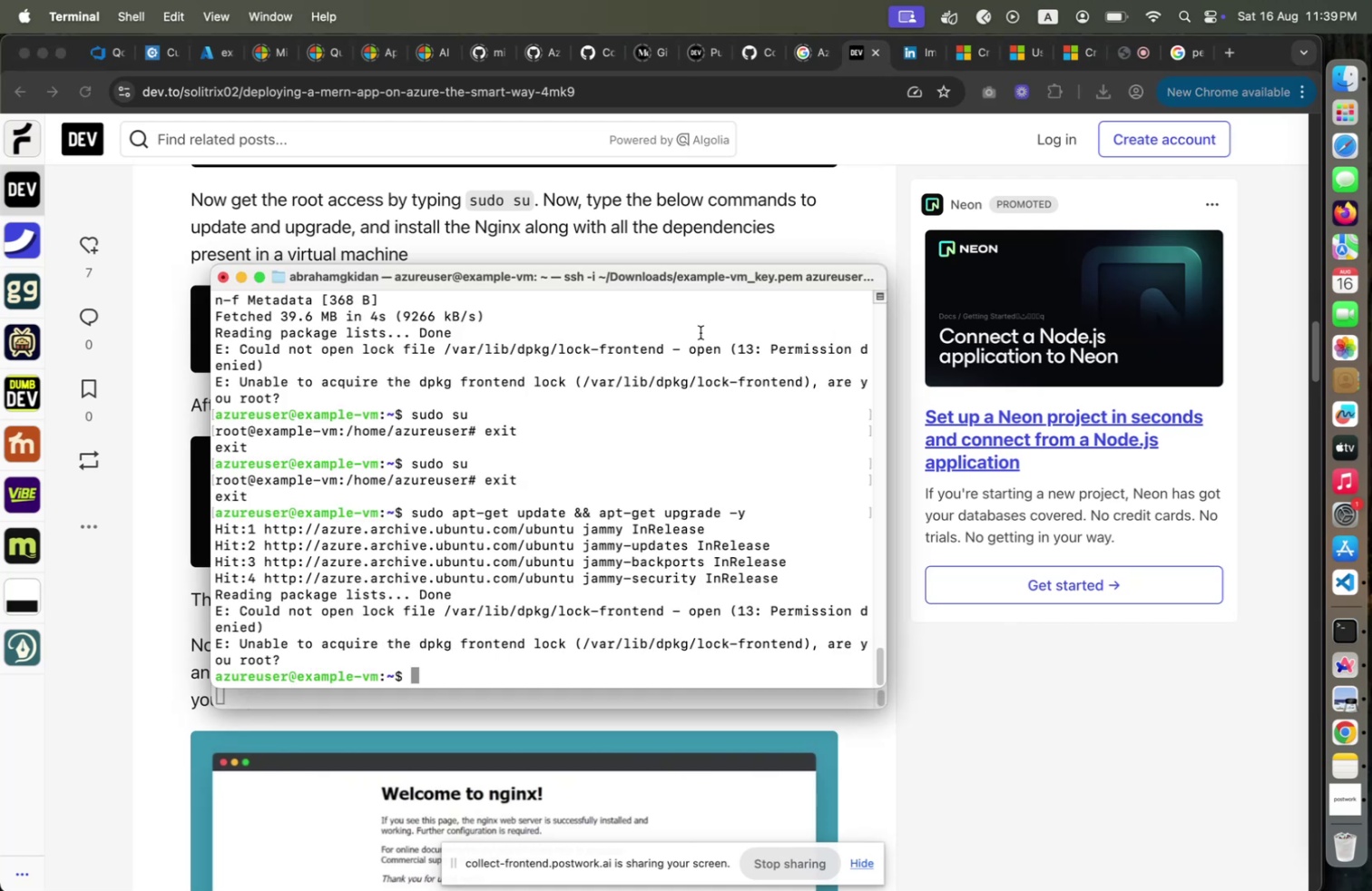 
key(Meta+Tab)
 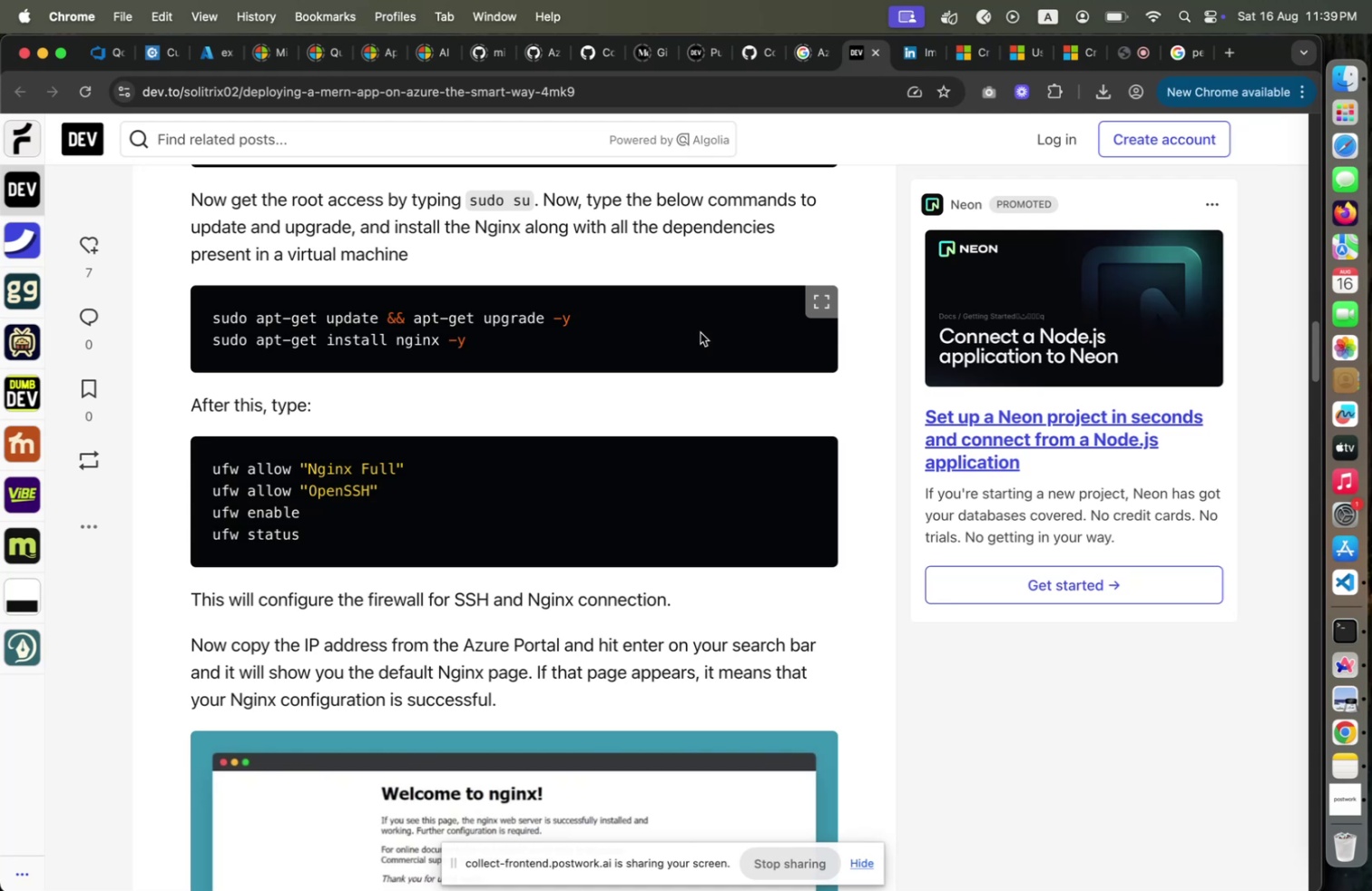 
key(Meta+CommandLeft)
 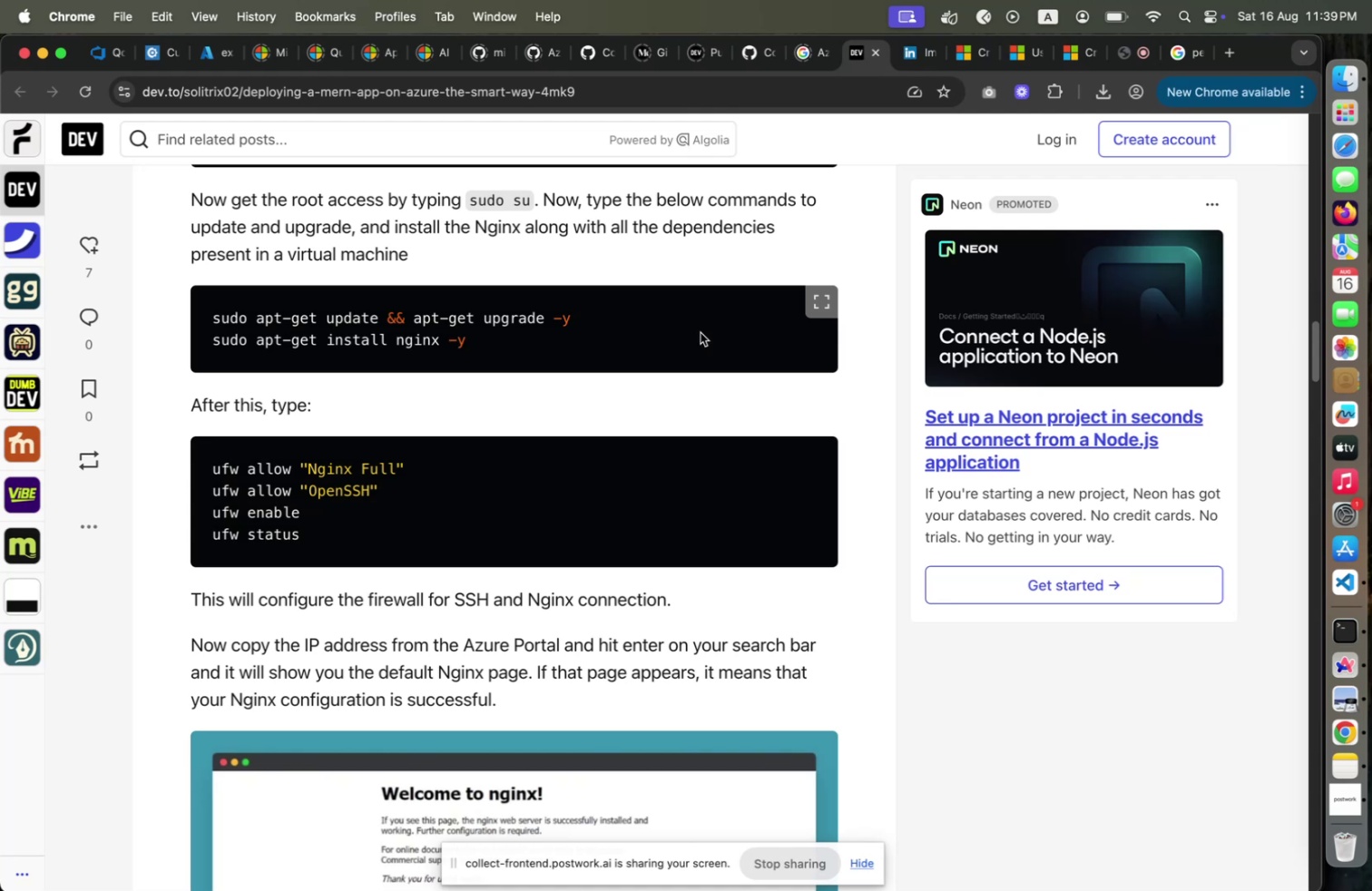 
key(Meta+Tab)
 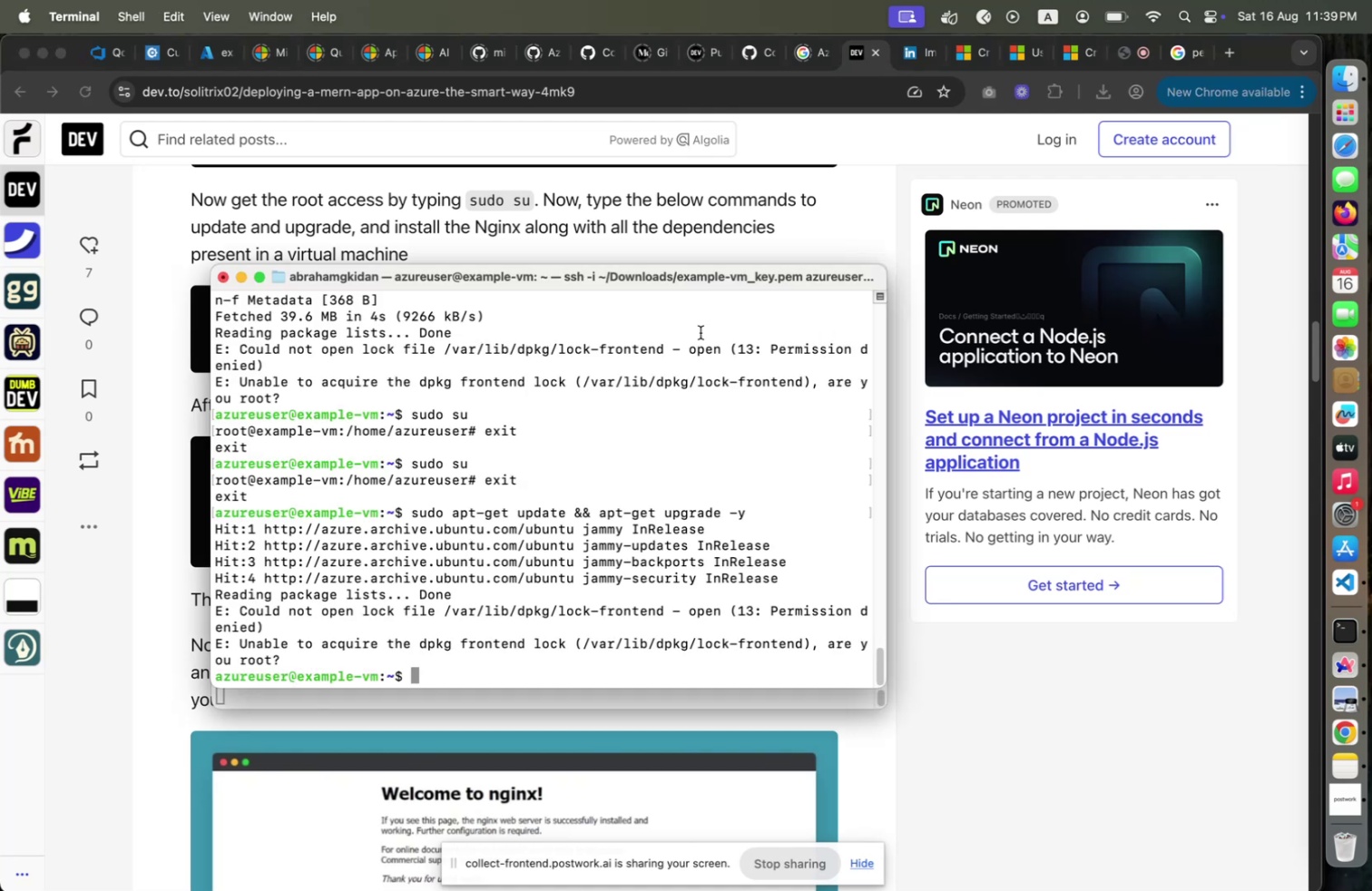 
key(Meta+CommandLeft)
 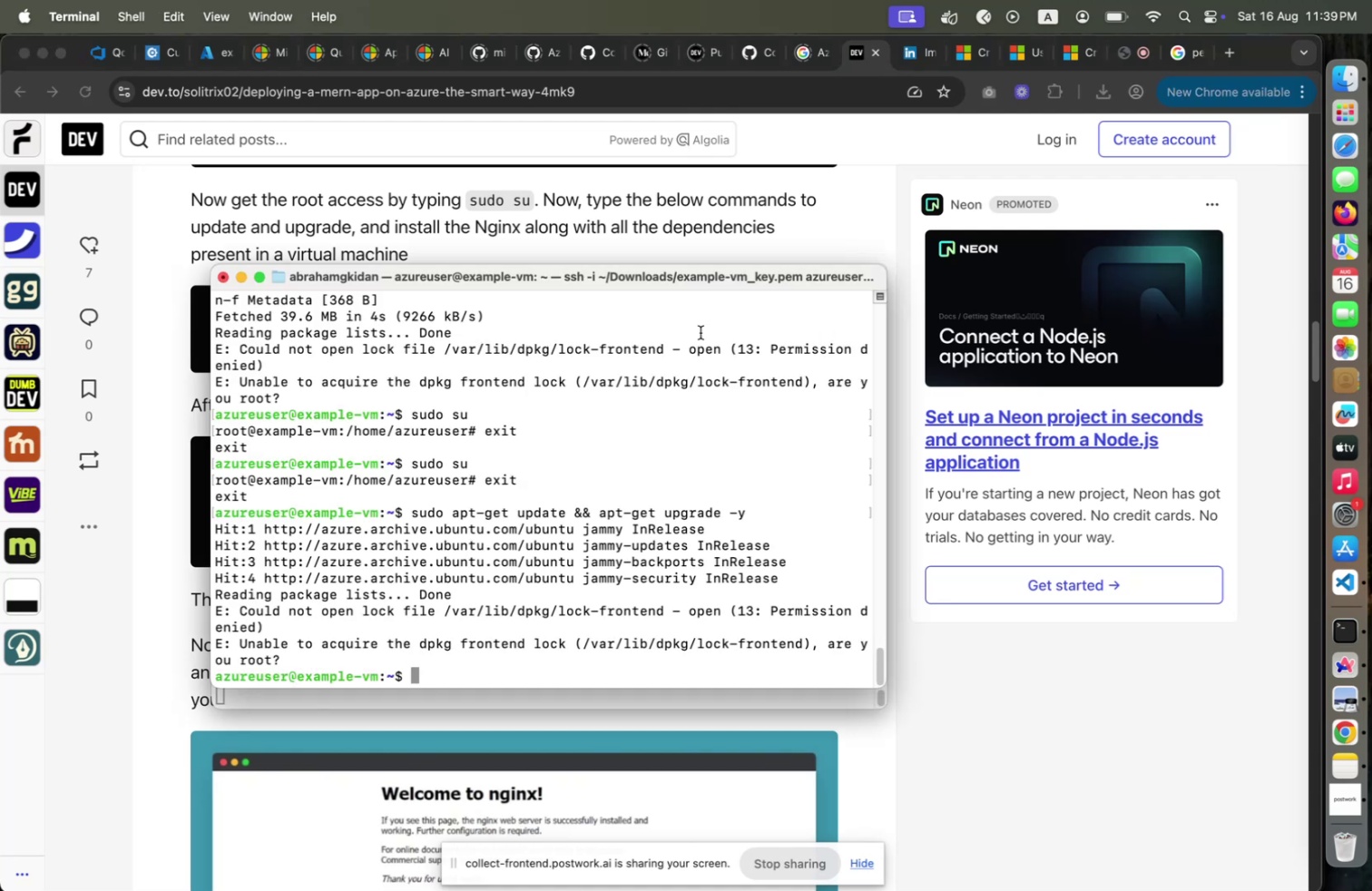 
key(Meta+Tab)
 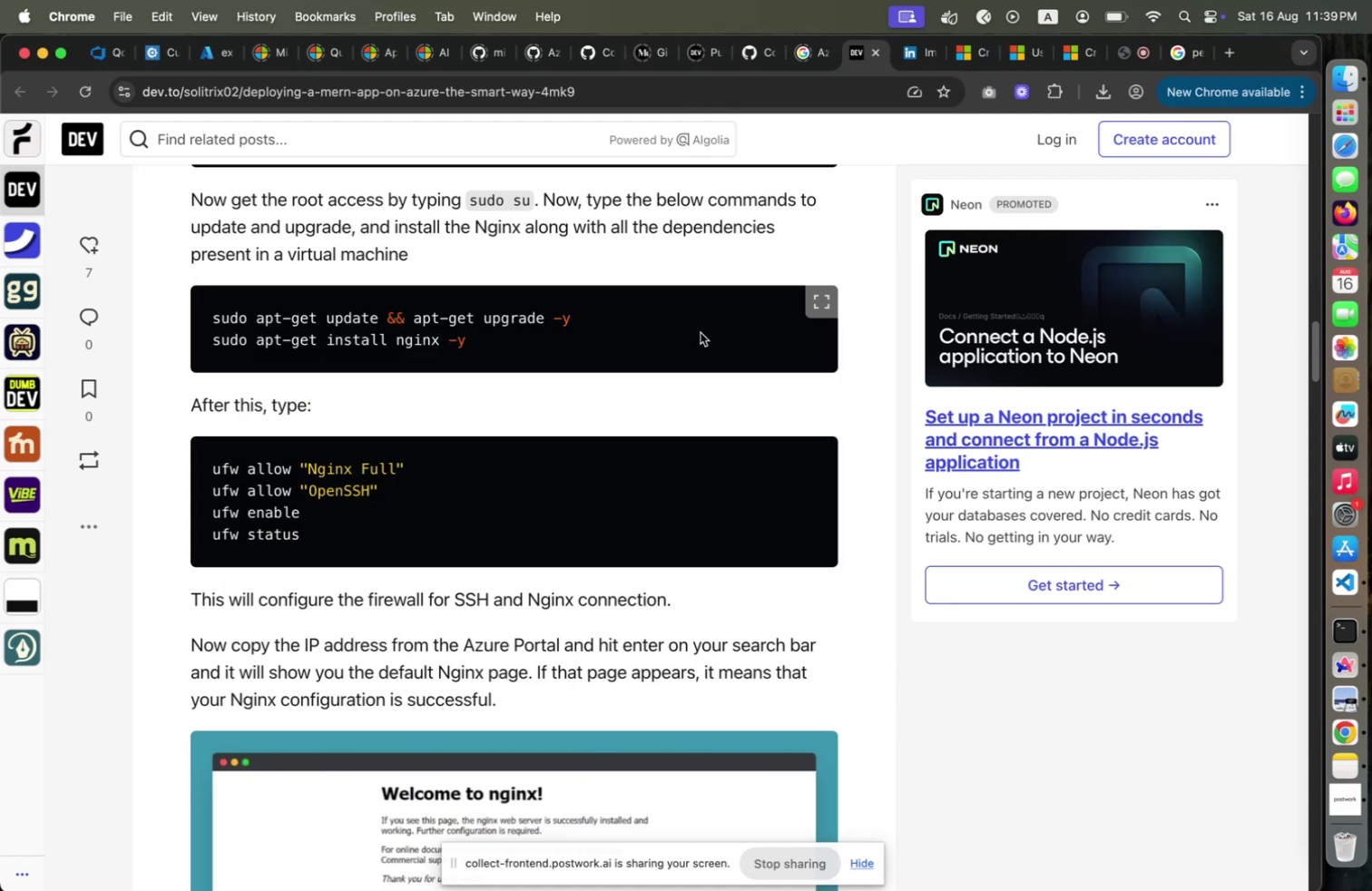 
key(Meta+CommandLeft)
 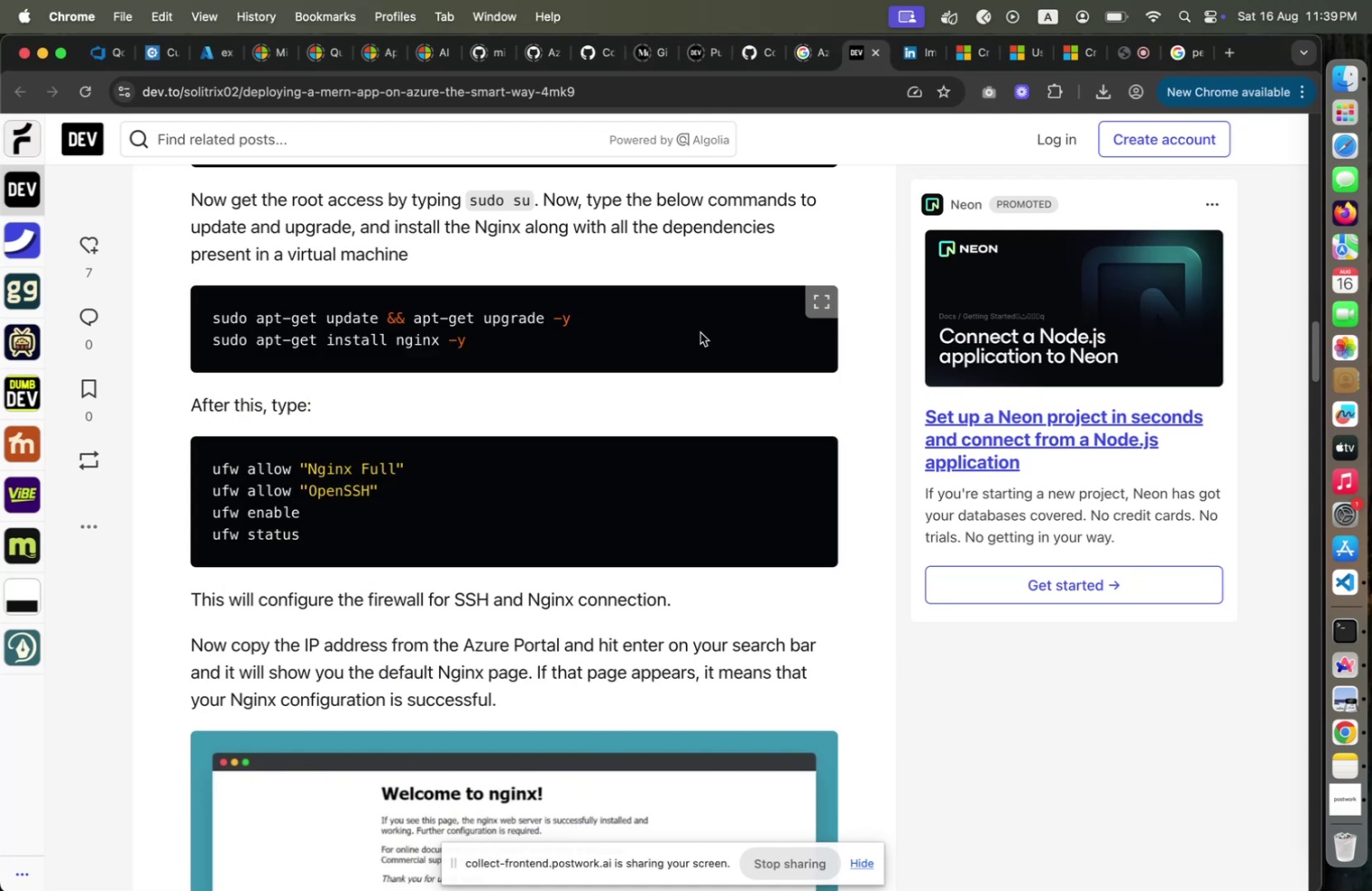 
key(Meta+Tab)
 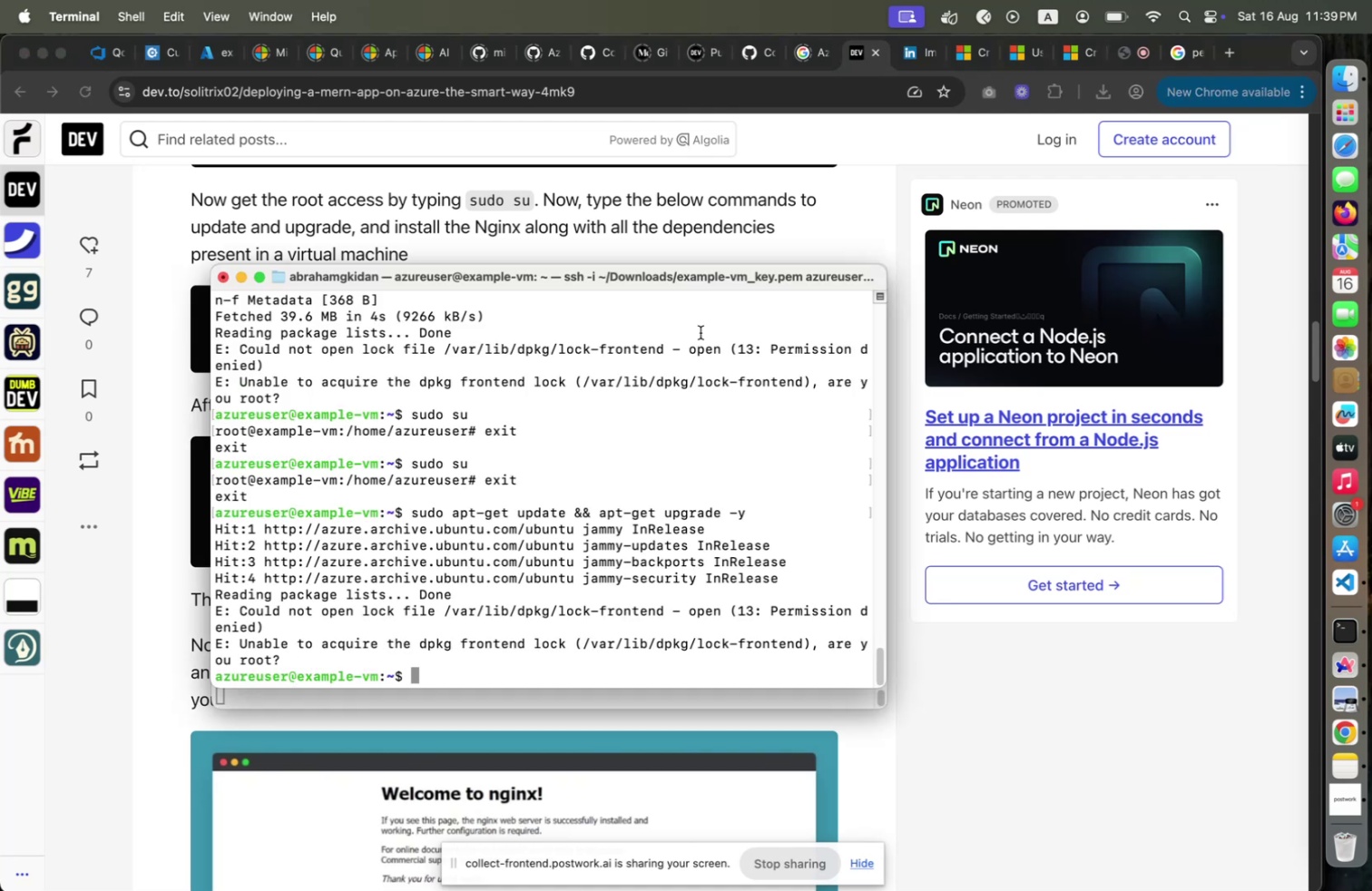 
type(sudo apt-get )
 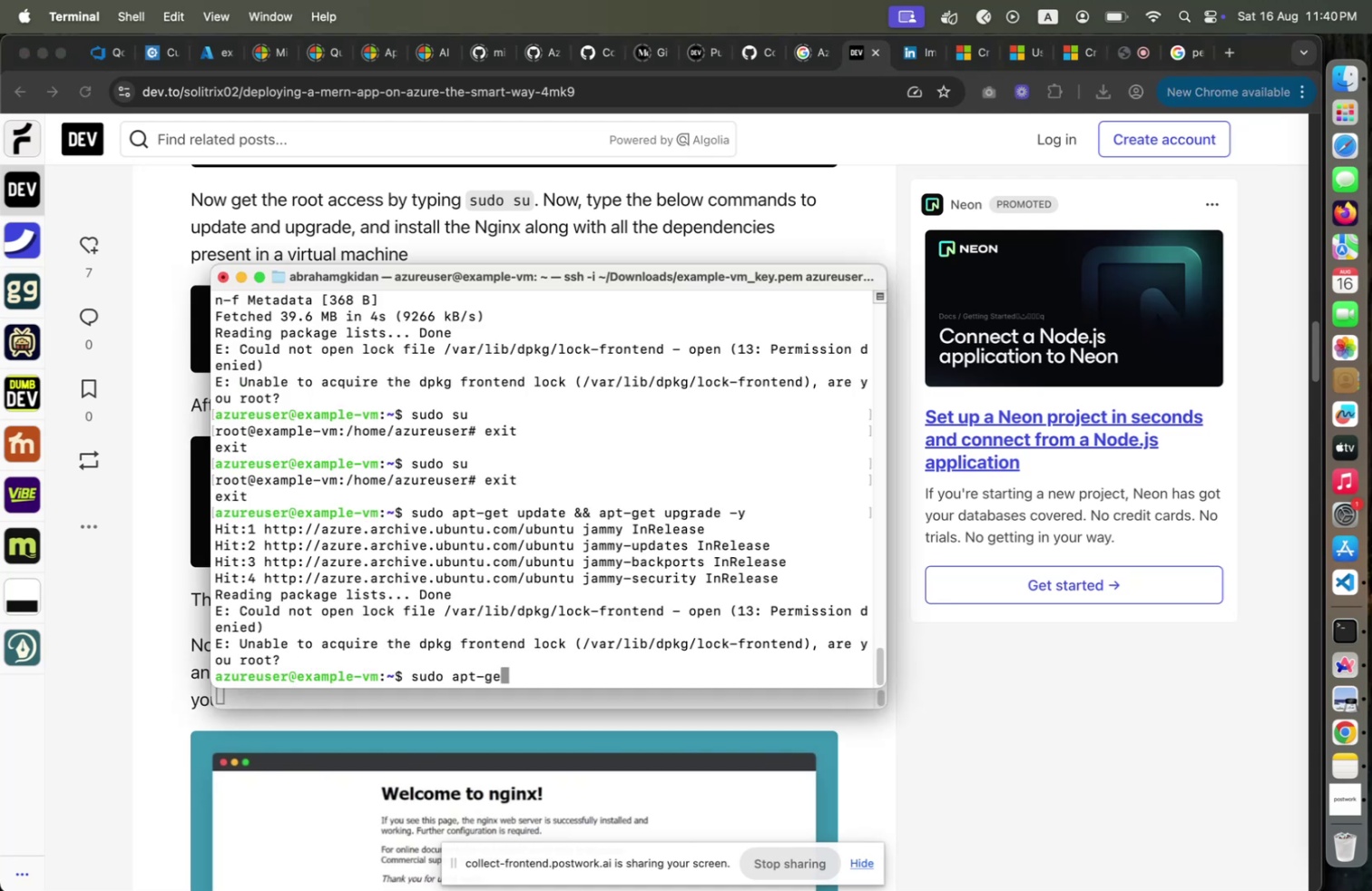 
key(Meta+CommandLeft)
 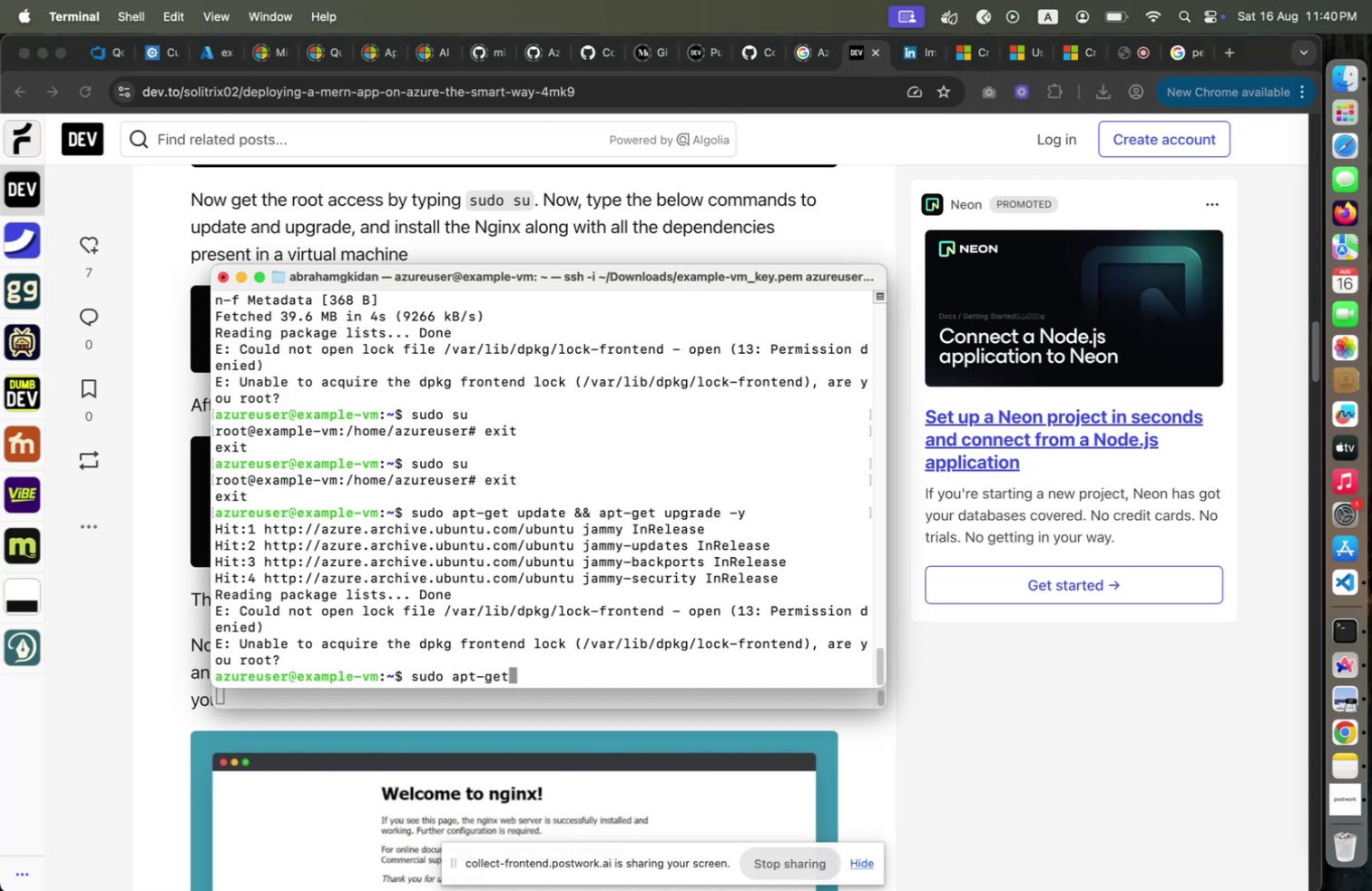 
key(Meta+Tab)
 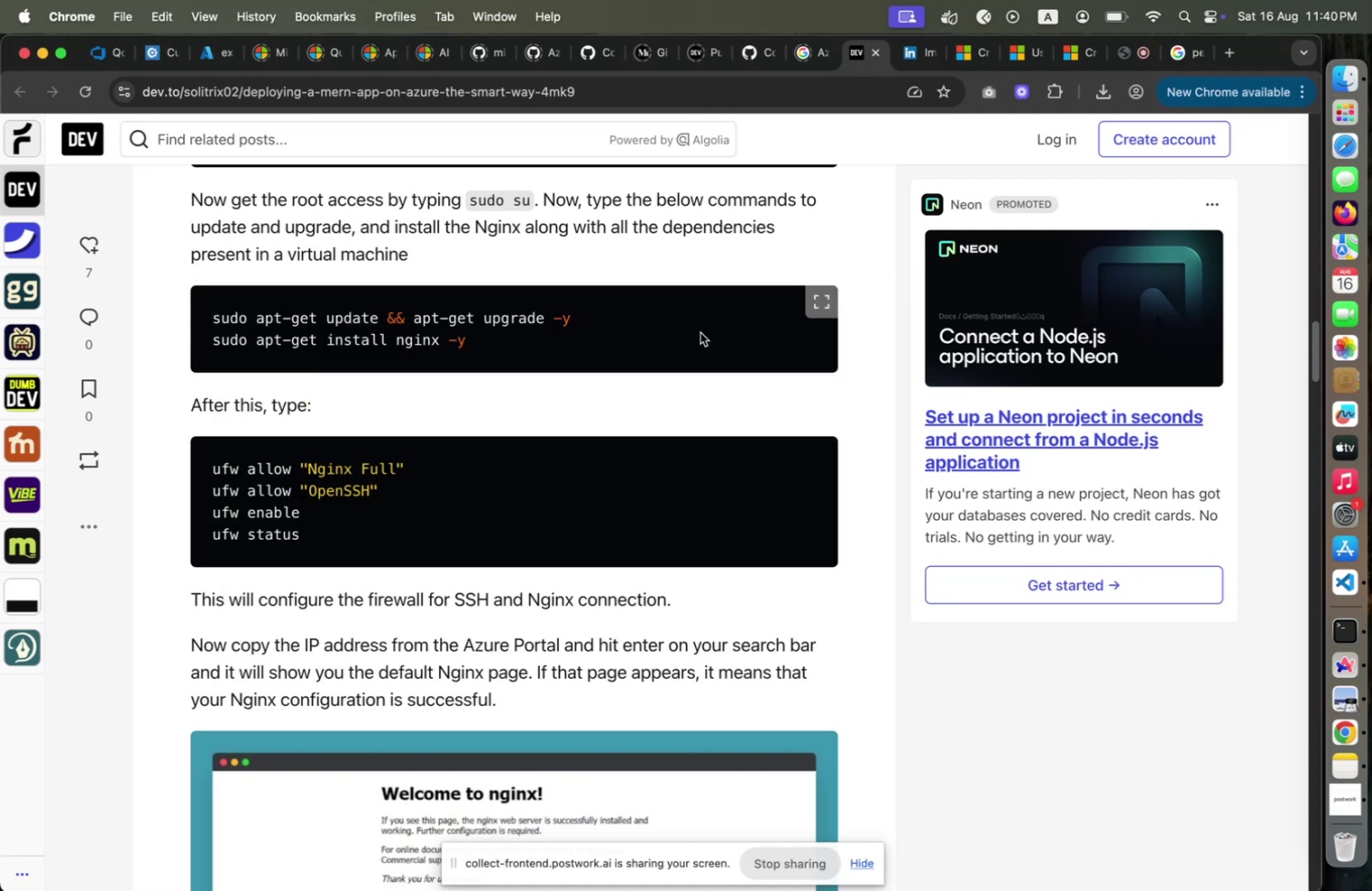 
key(Meta+CommandLeft)
 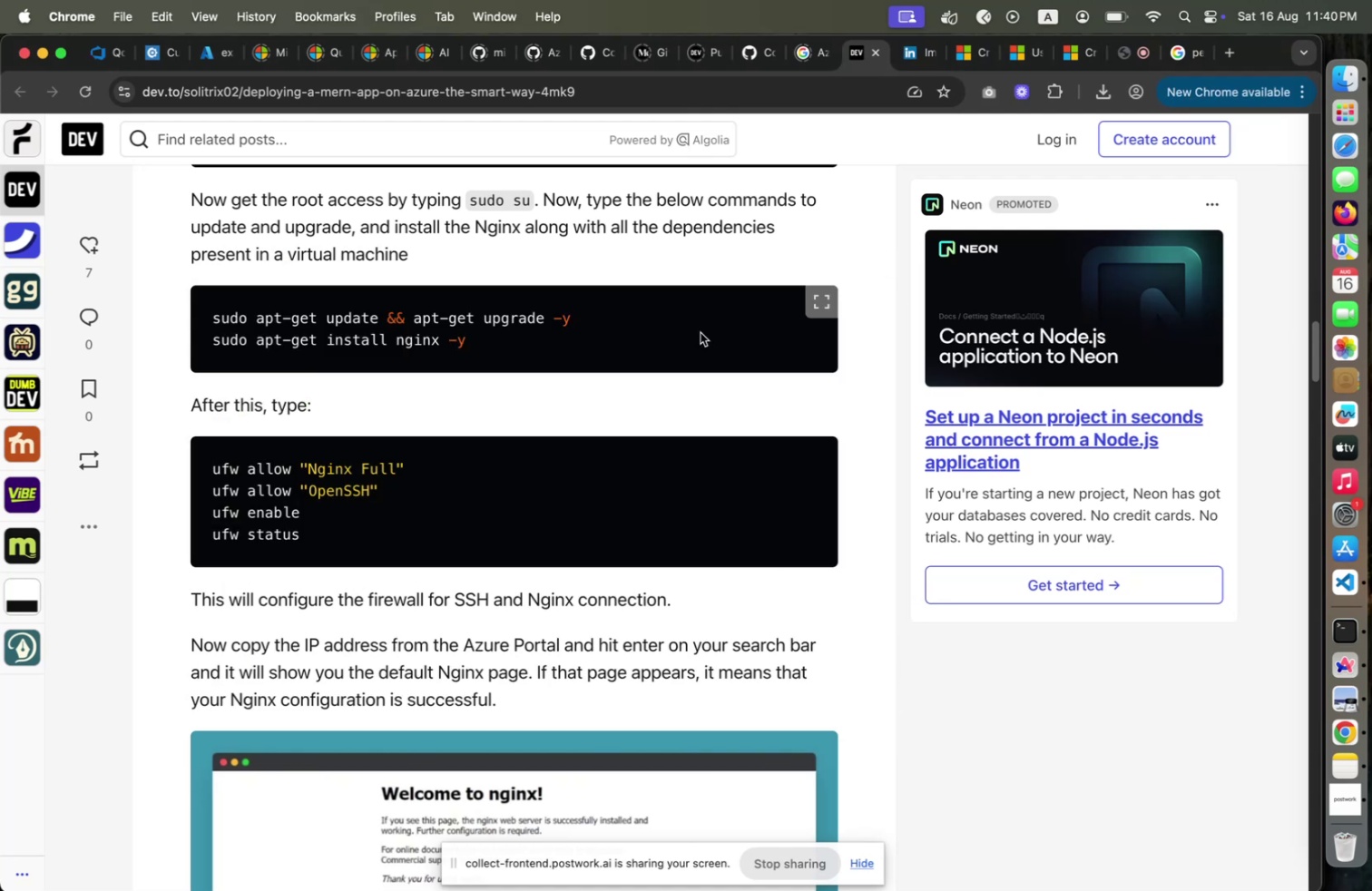 
key(Meta+Tab)
 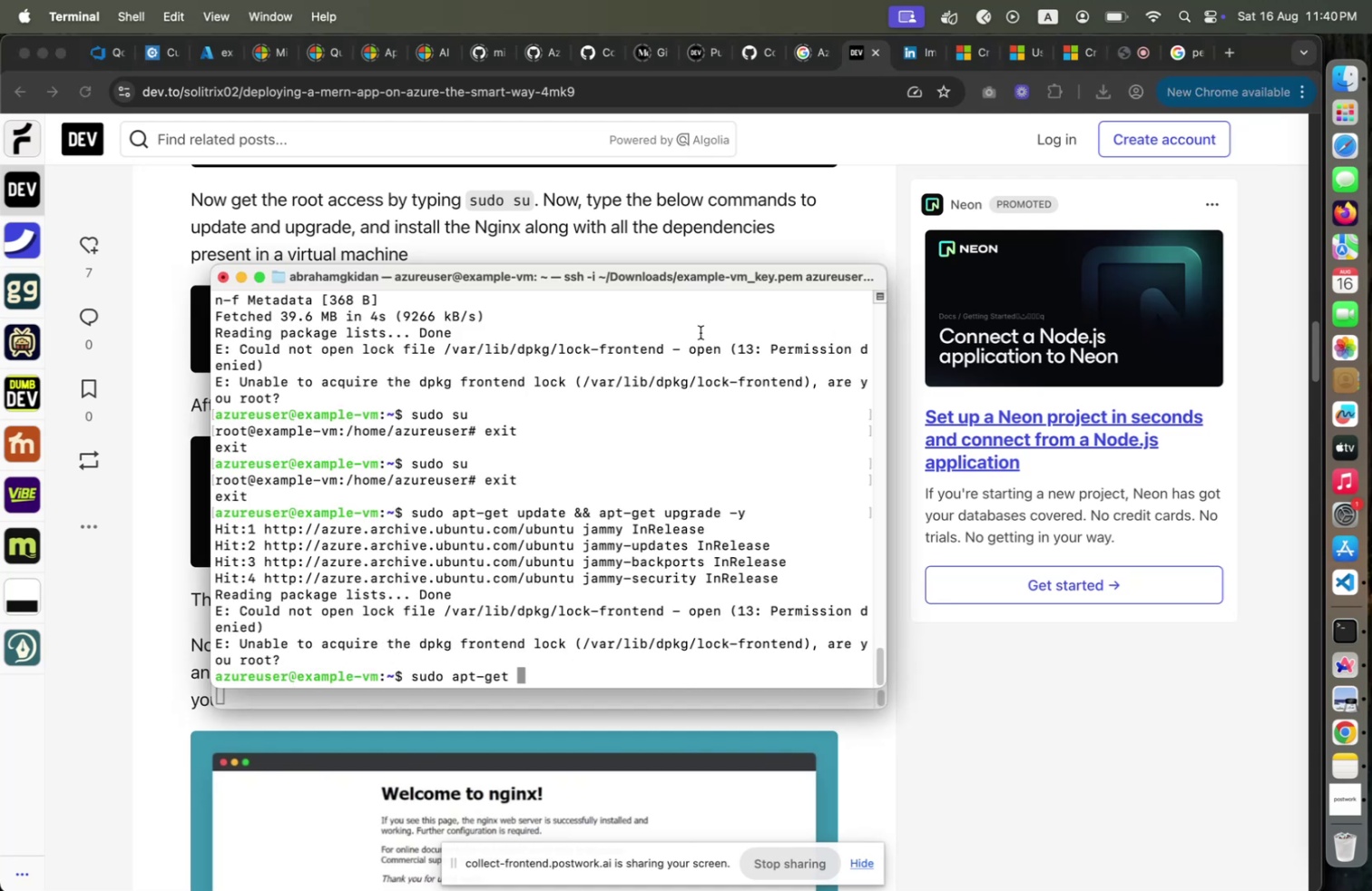 
type(install )
 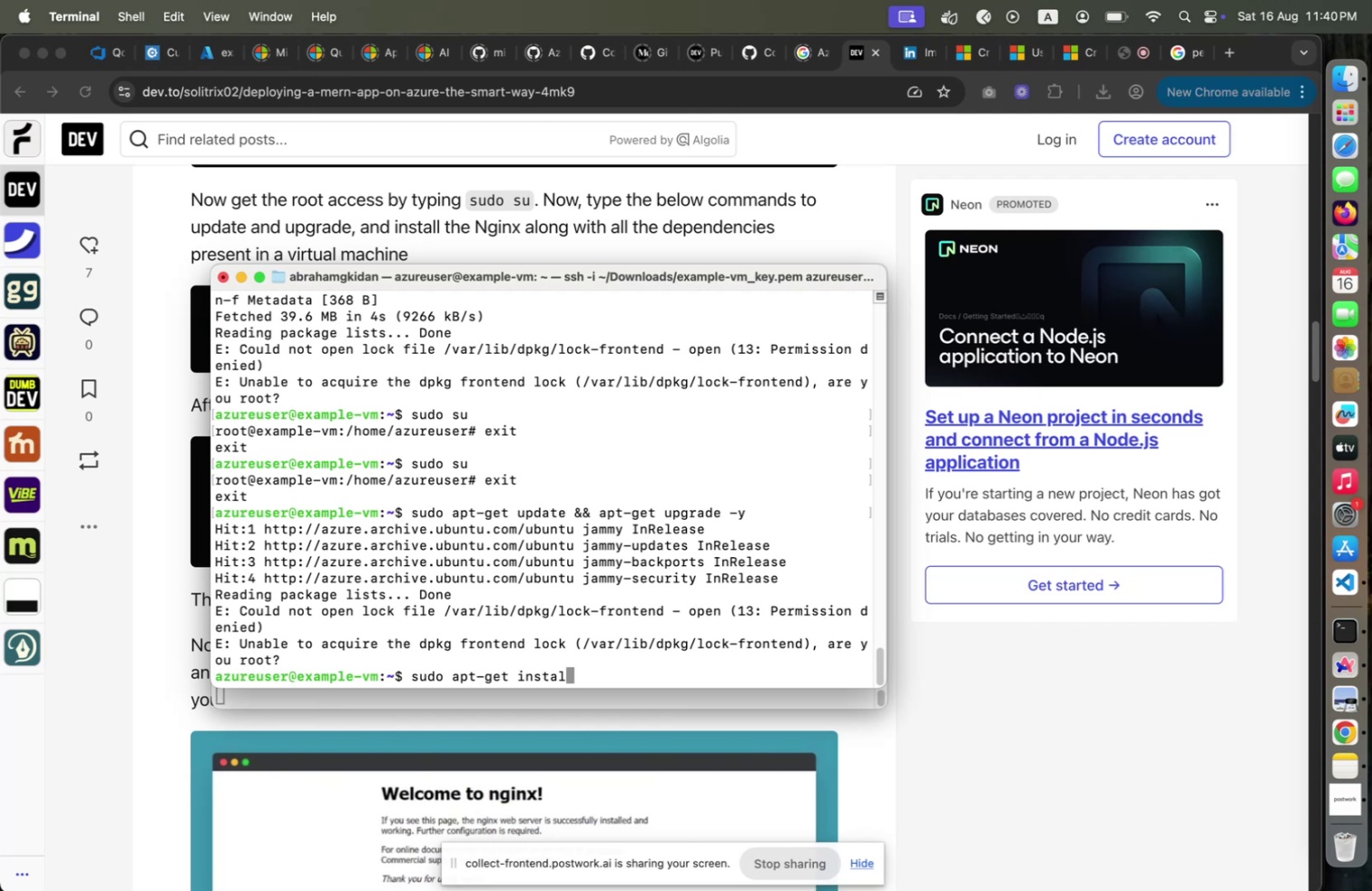 
key(Meta+CommandLeft)
 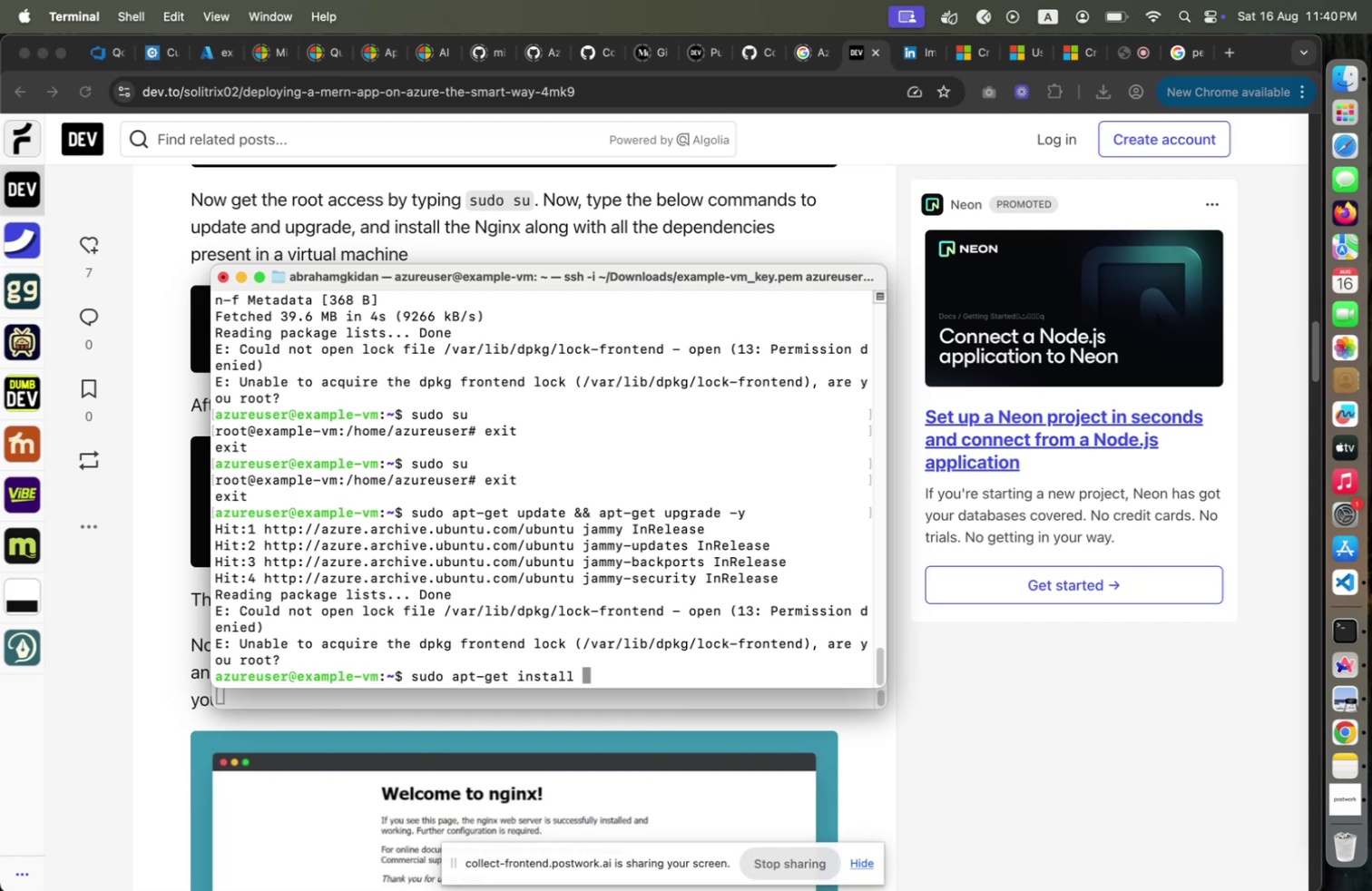 
key(Meta+Tab)
 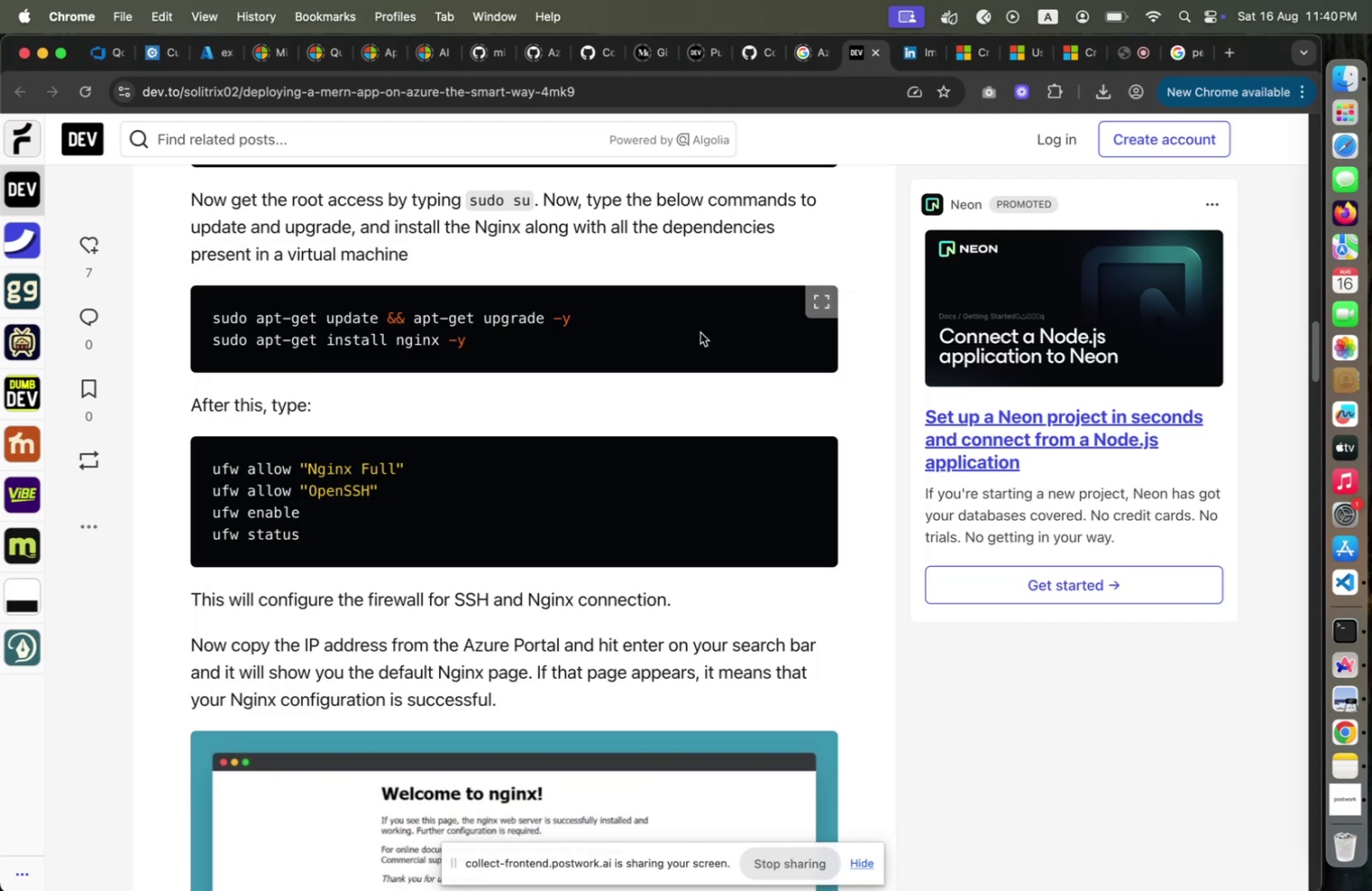 
key(Meta+CommandLeft)
 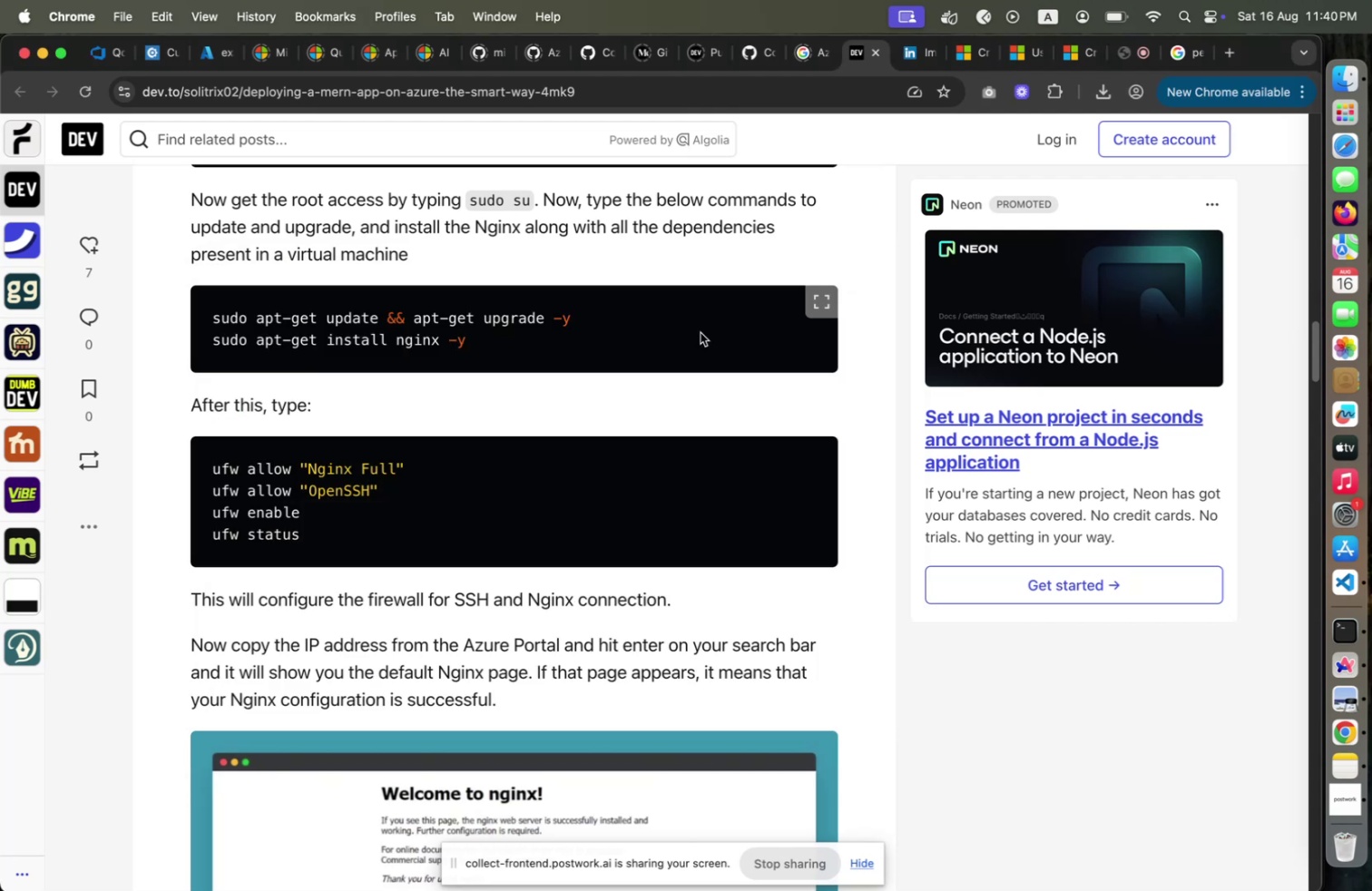 
key(Meta+Tab)
 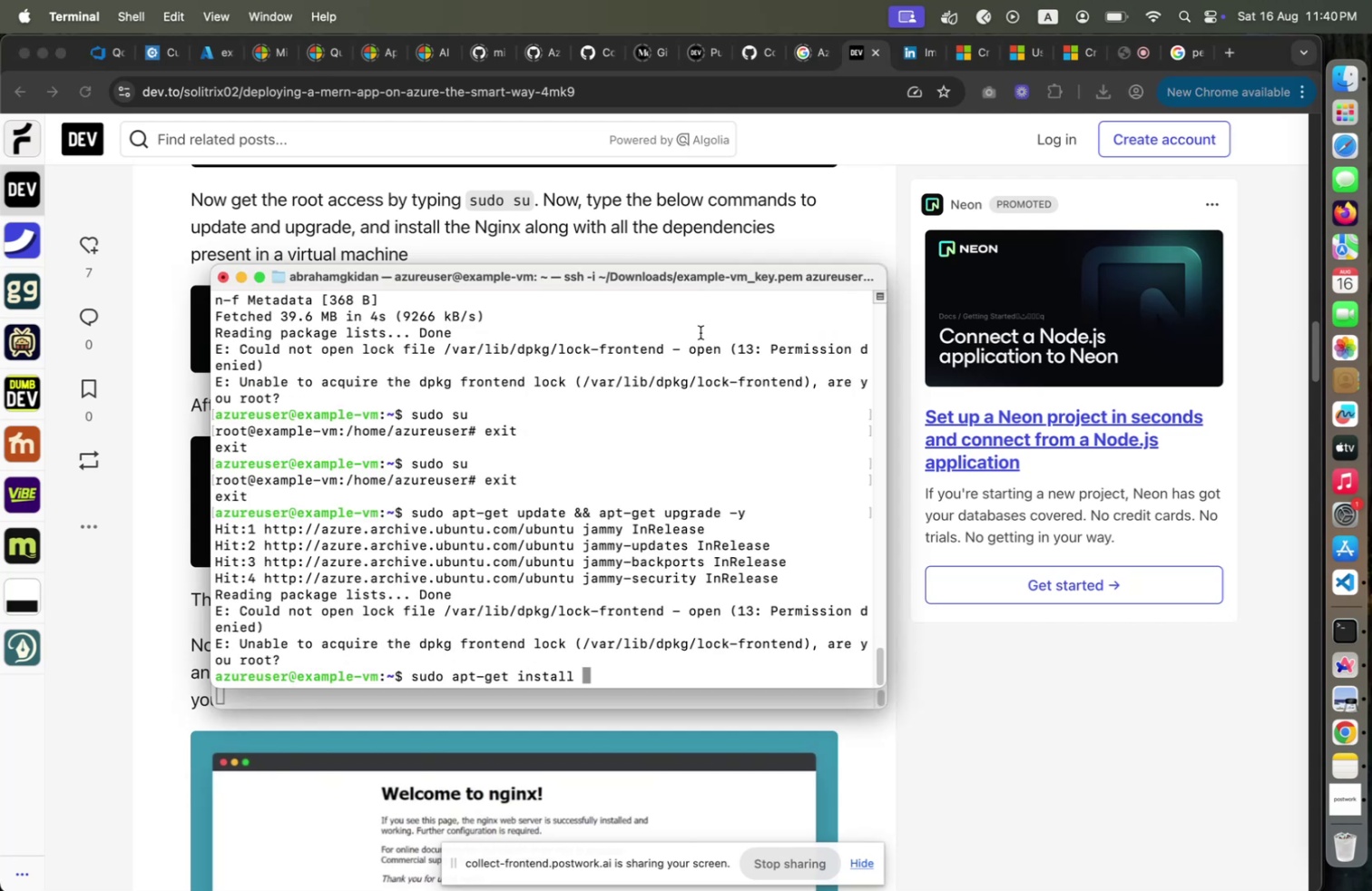 
type(nginx -y)
 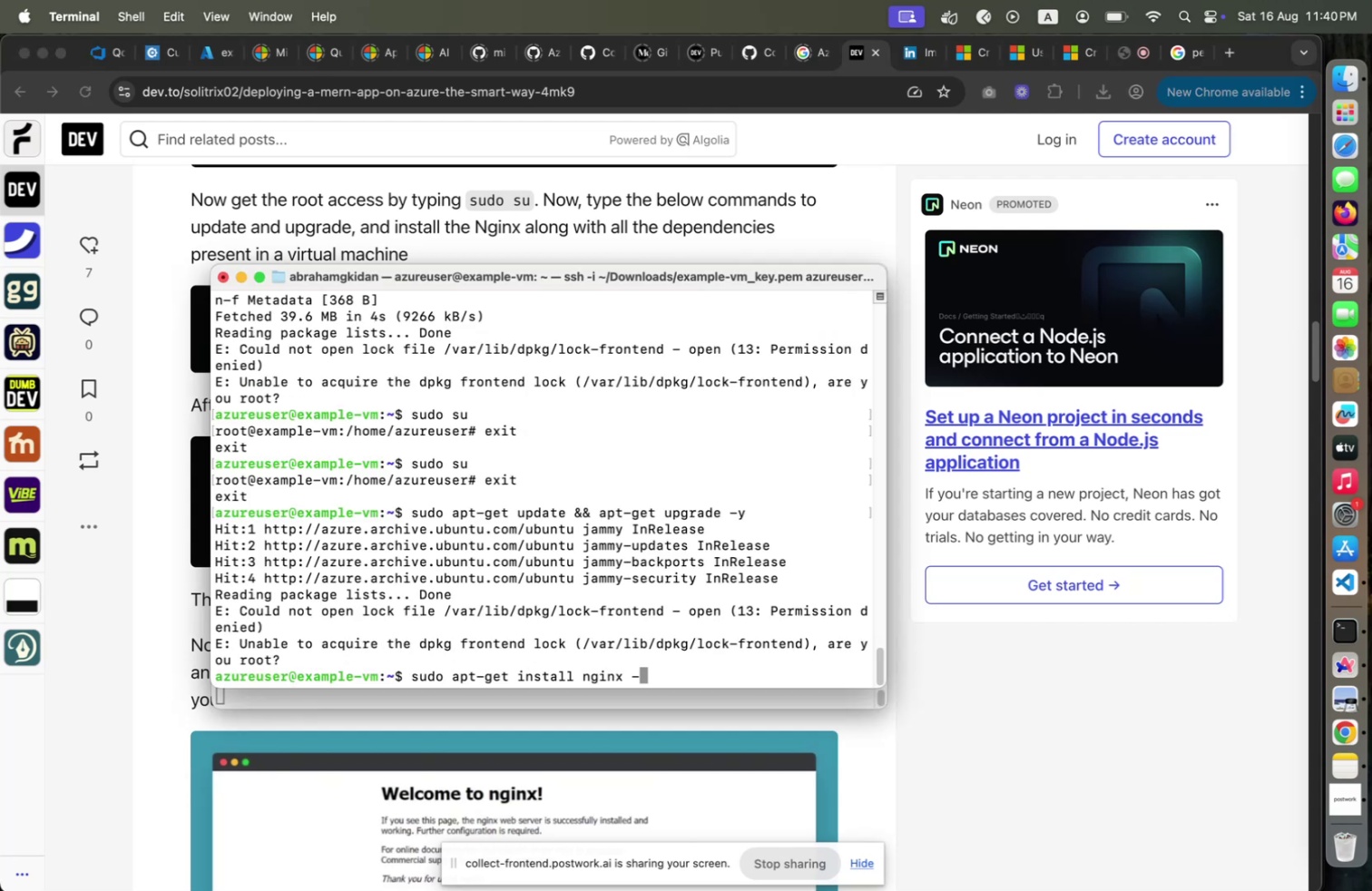 
key(Enter)
 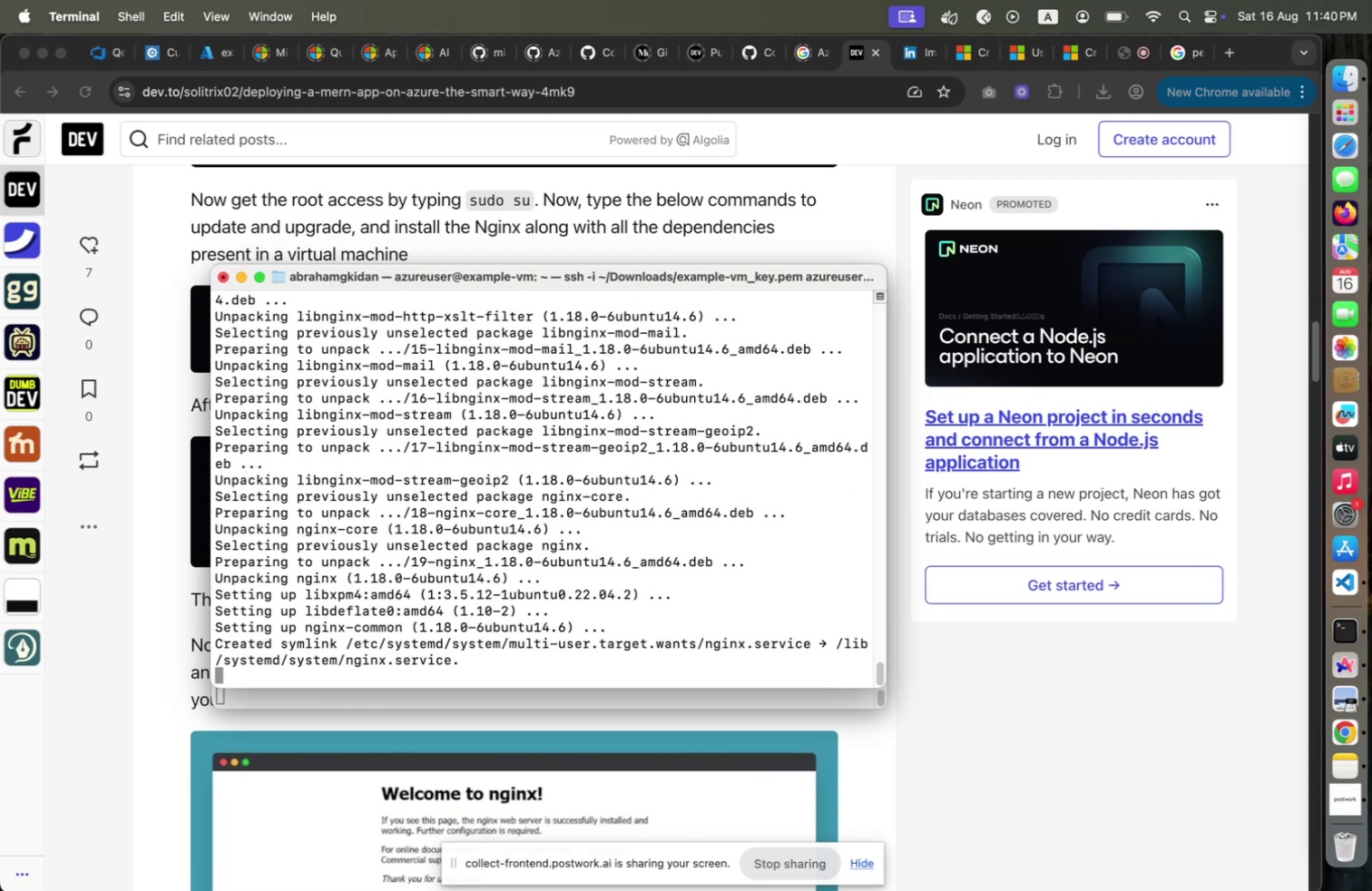 
wait(15.29)
 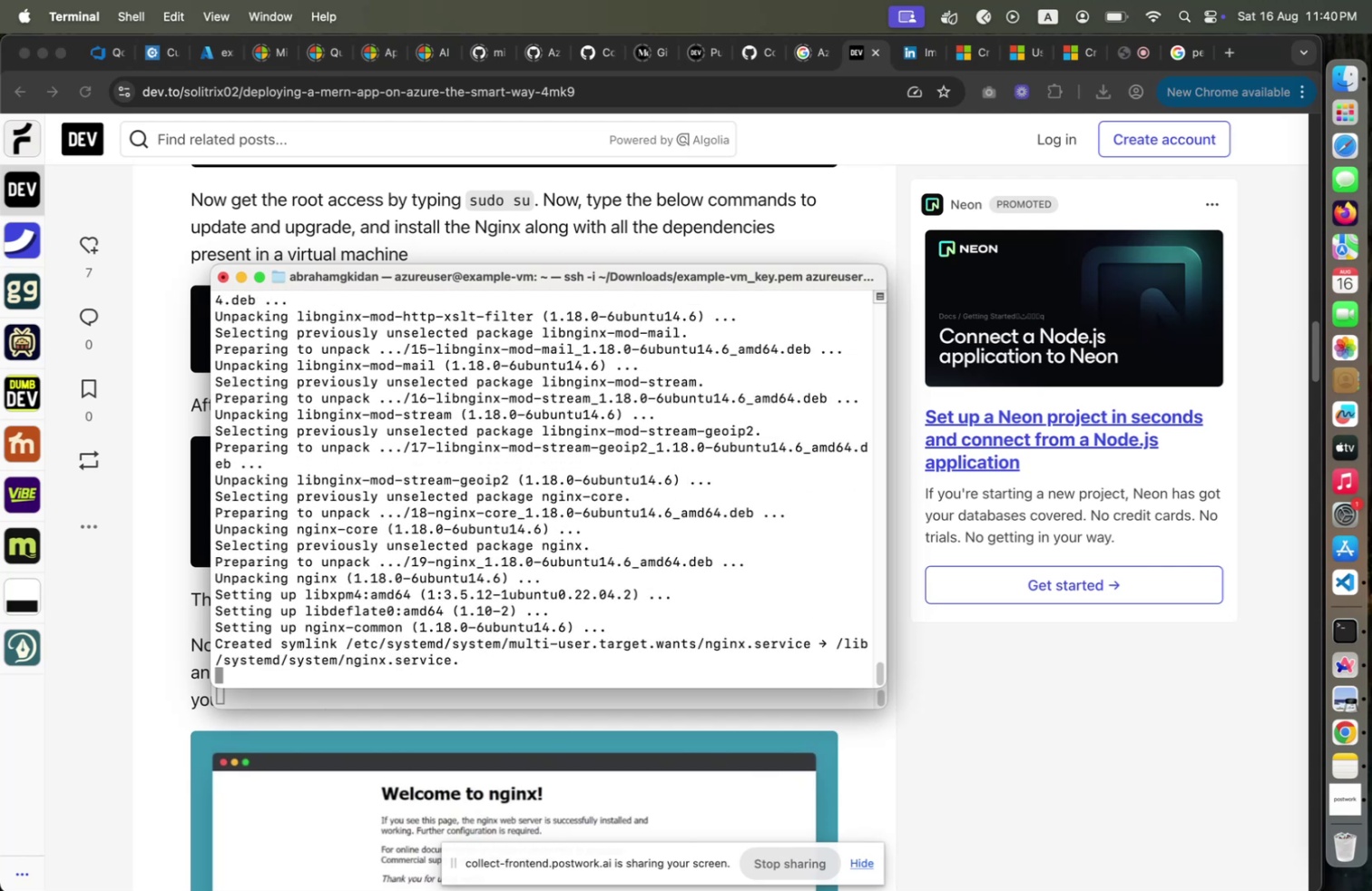 
key(Meta+CommandLeft)
 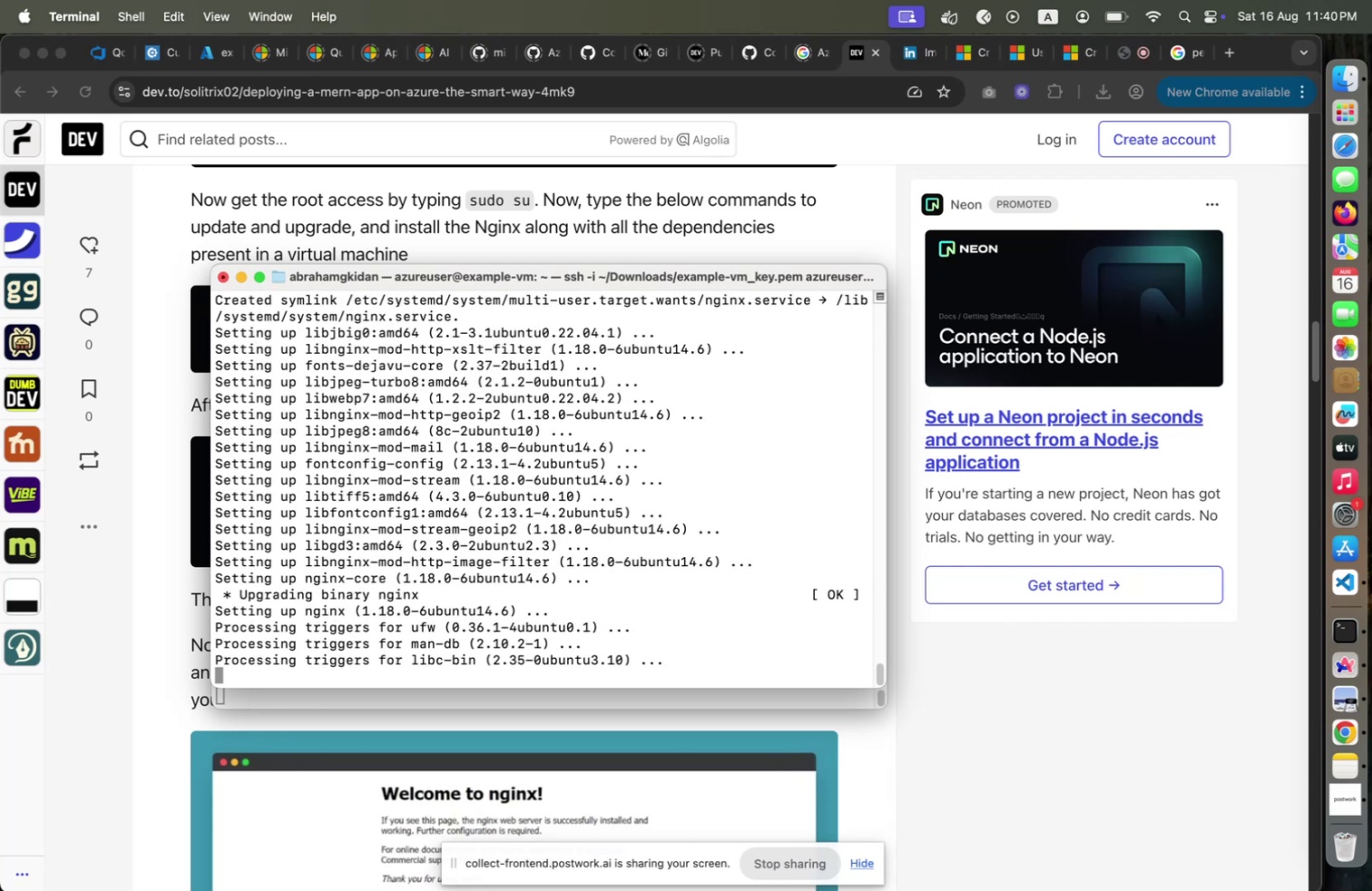 
key(Meta+Tab)
 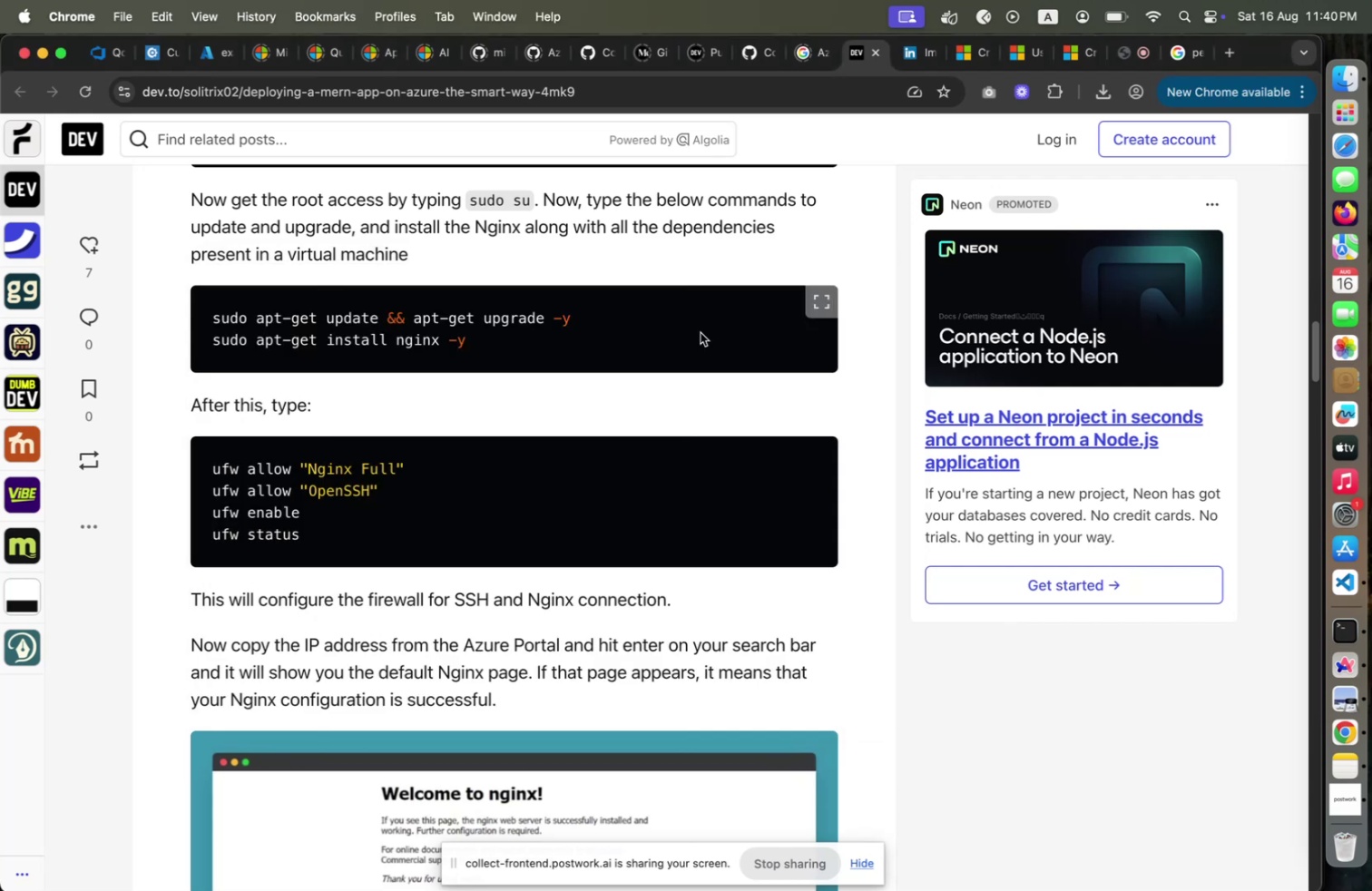 
key(Meta+CommandLeft)
 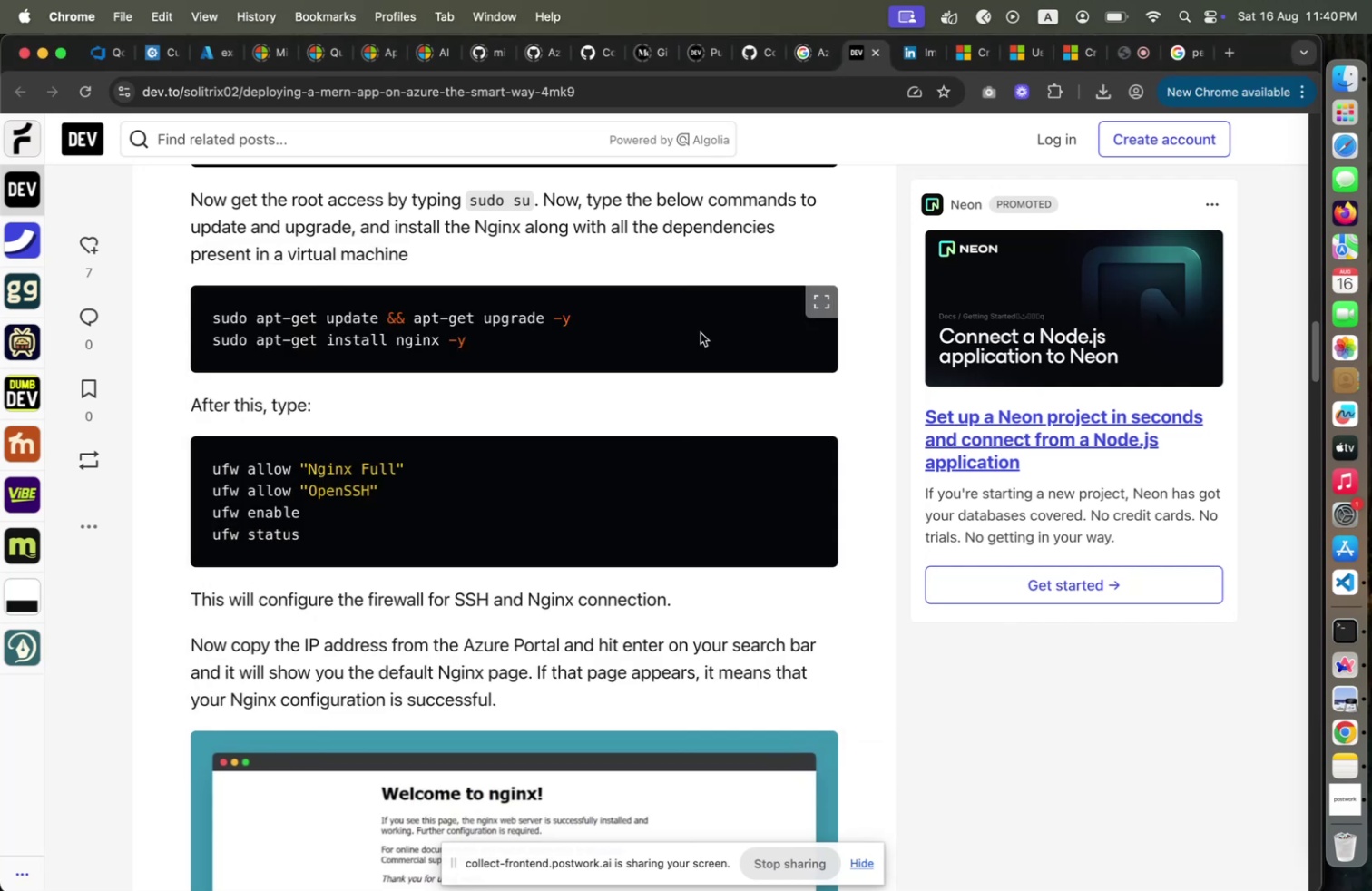 
key(Meta+Tab)
 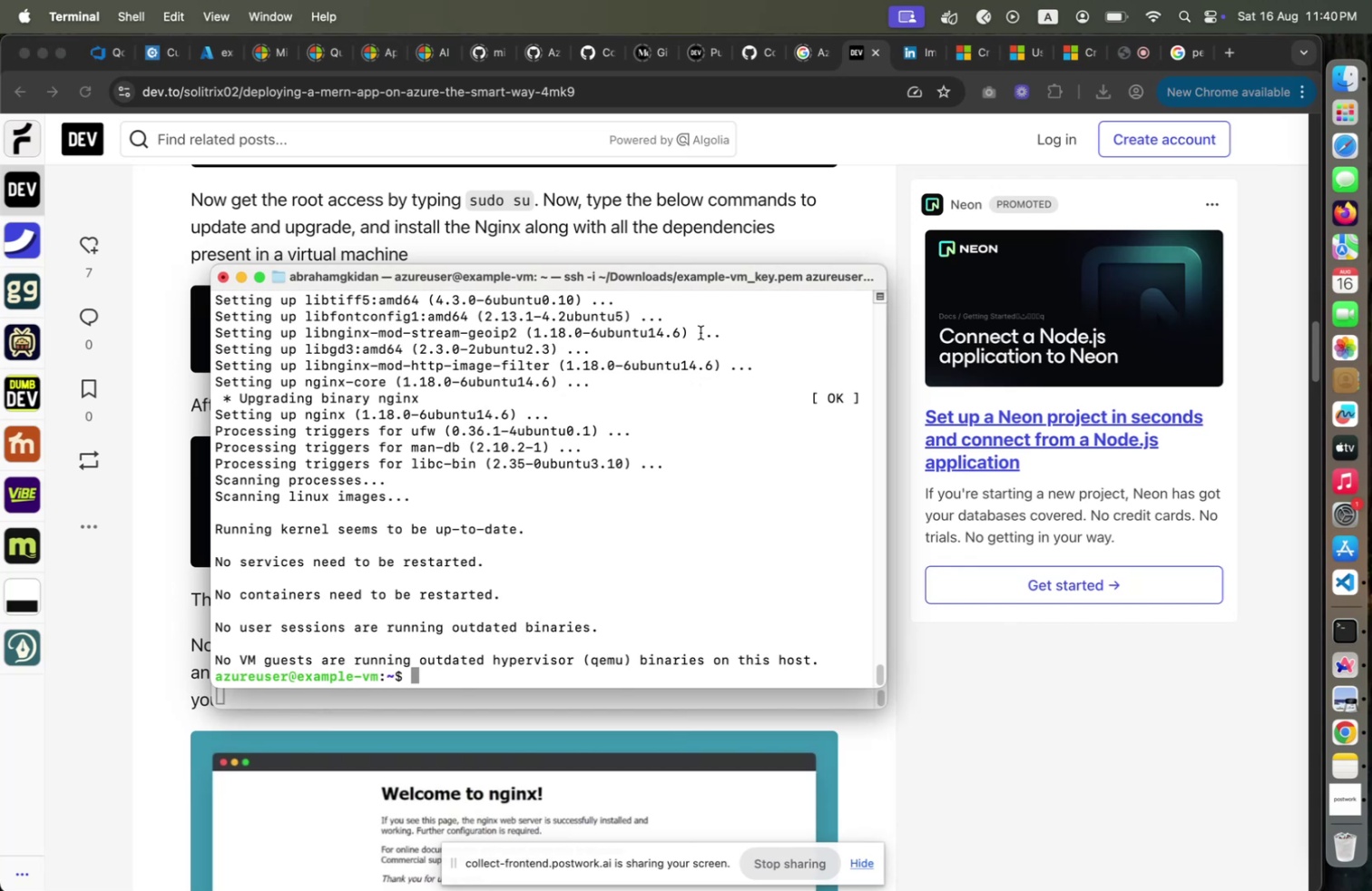 
wait(19.13)
 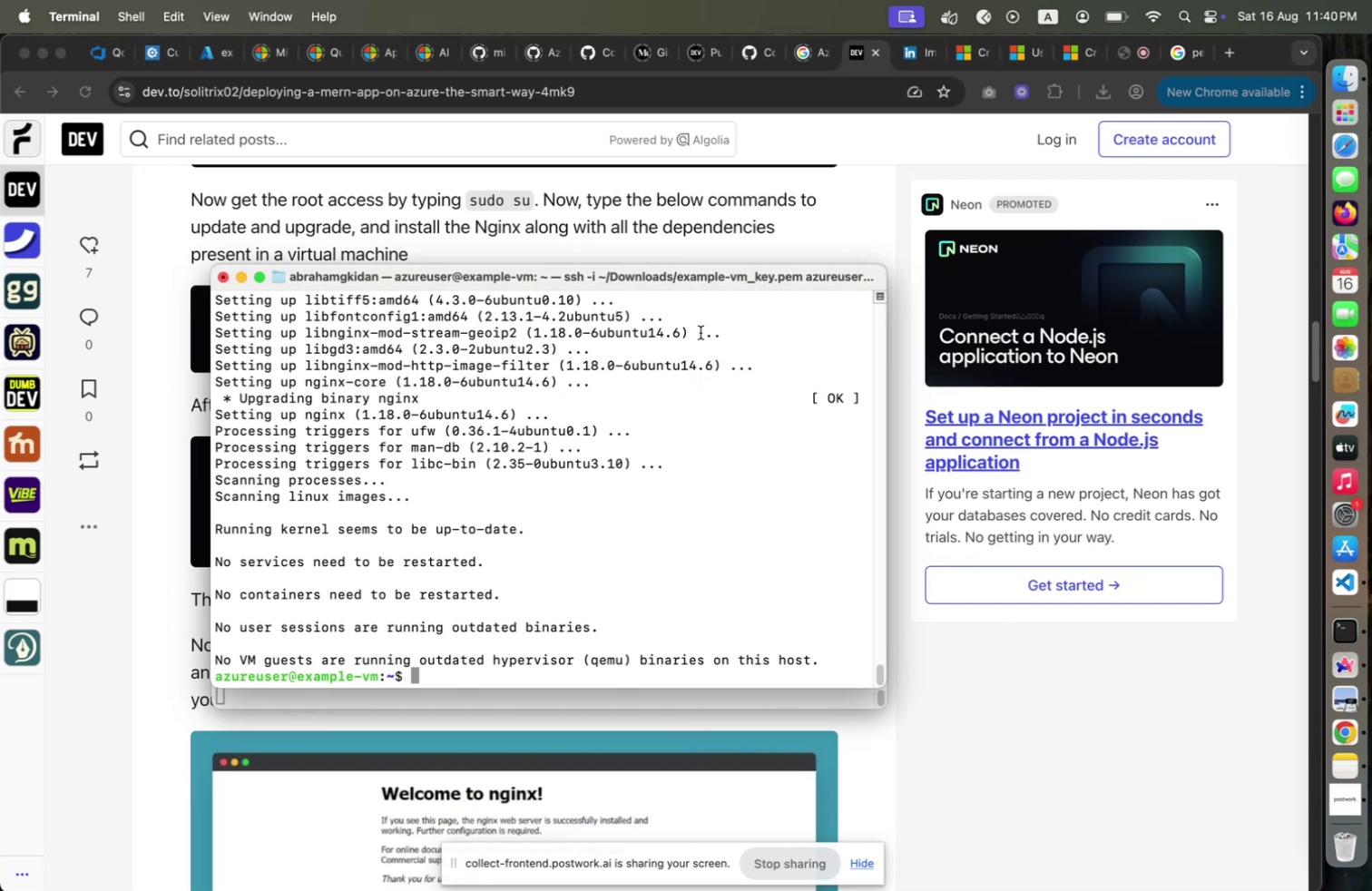 
key(Meta+CommandLeft)
 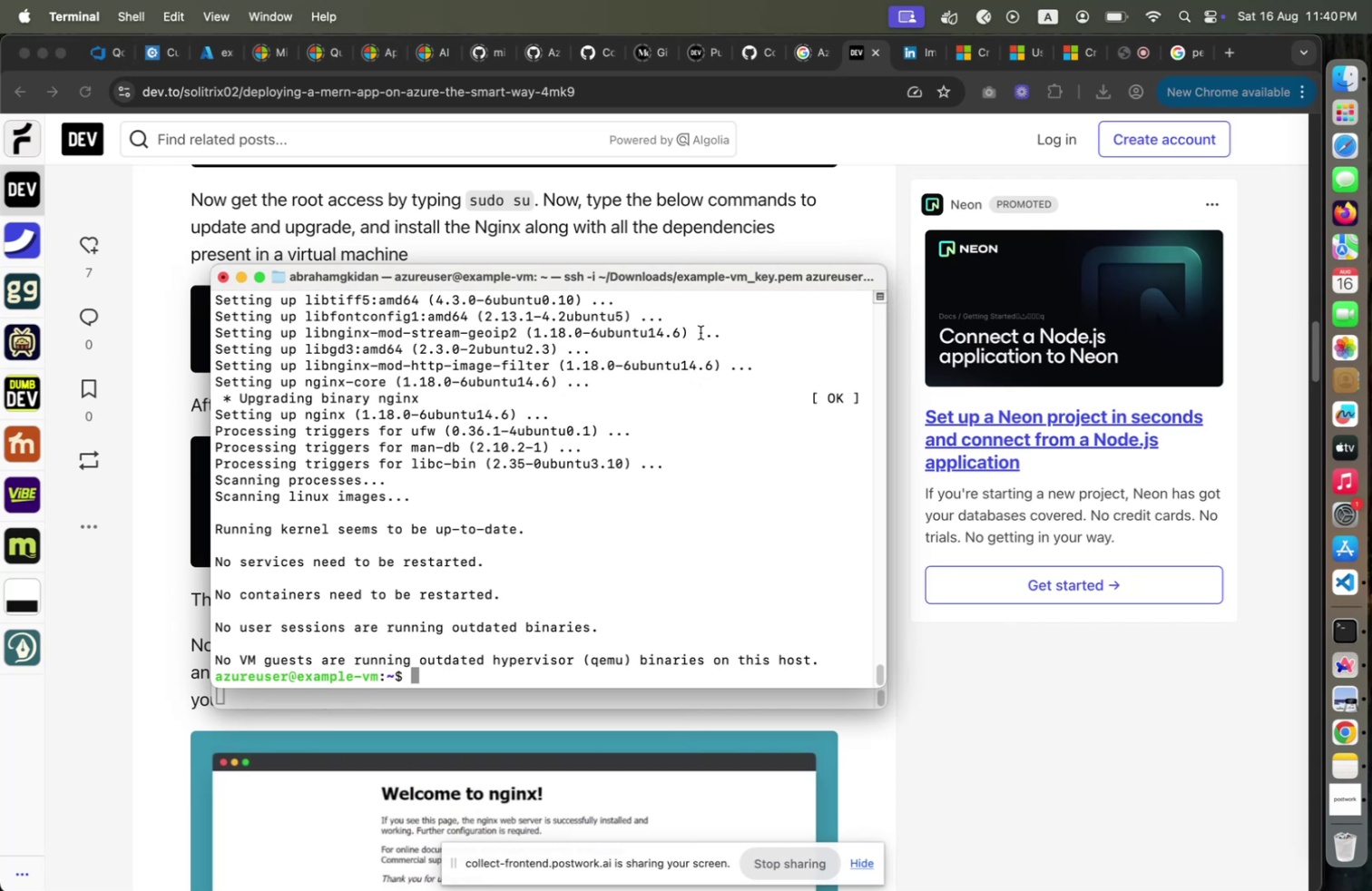 
key(Meta+Tab)
 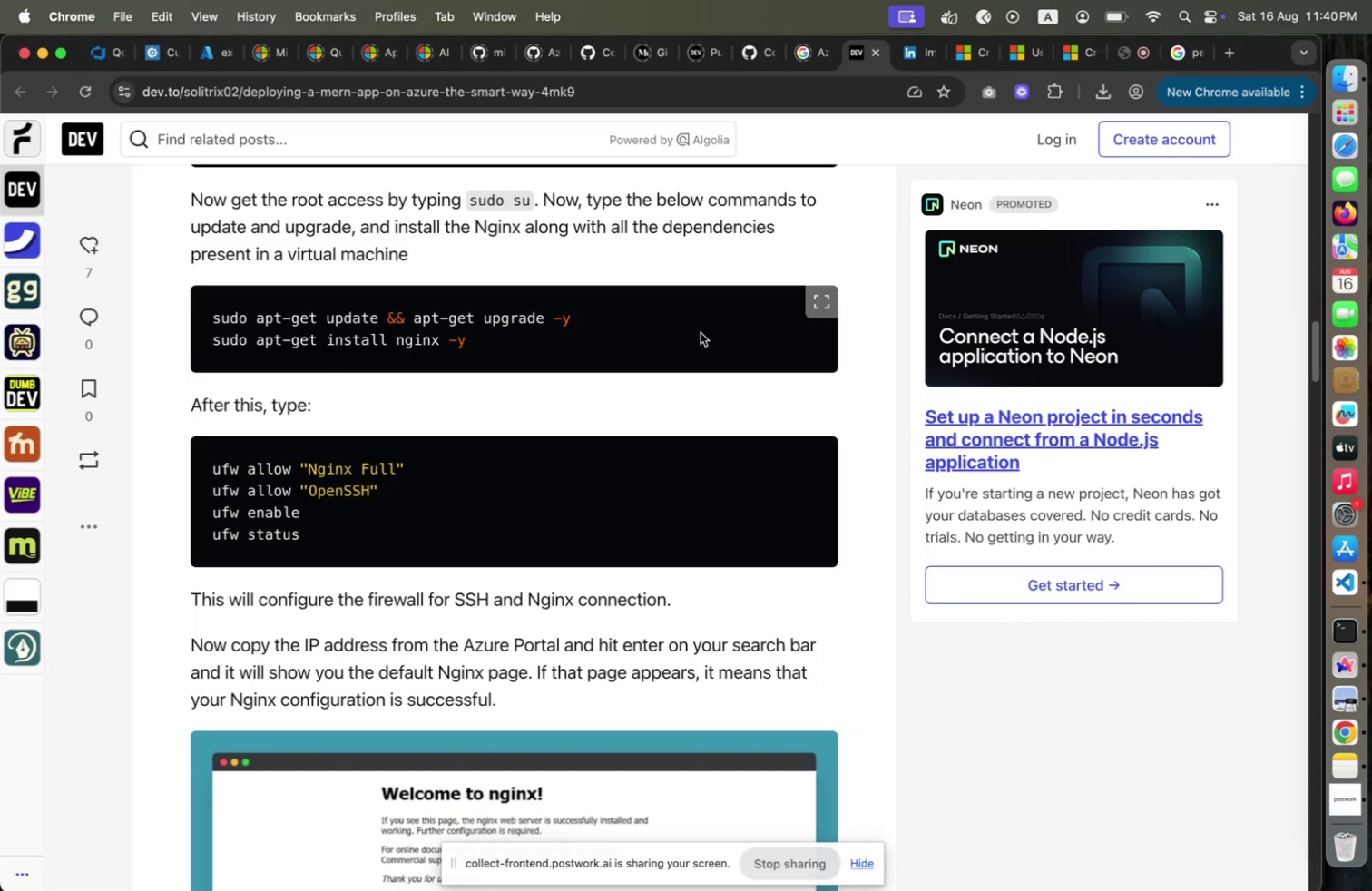 
key(Meta+CommandLeft)
 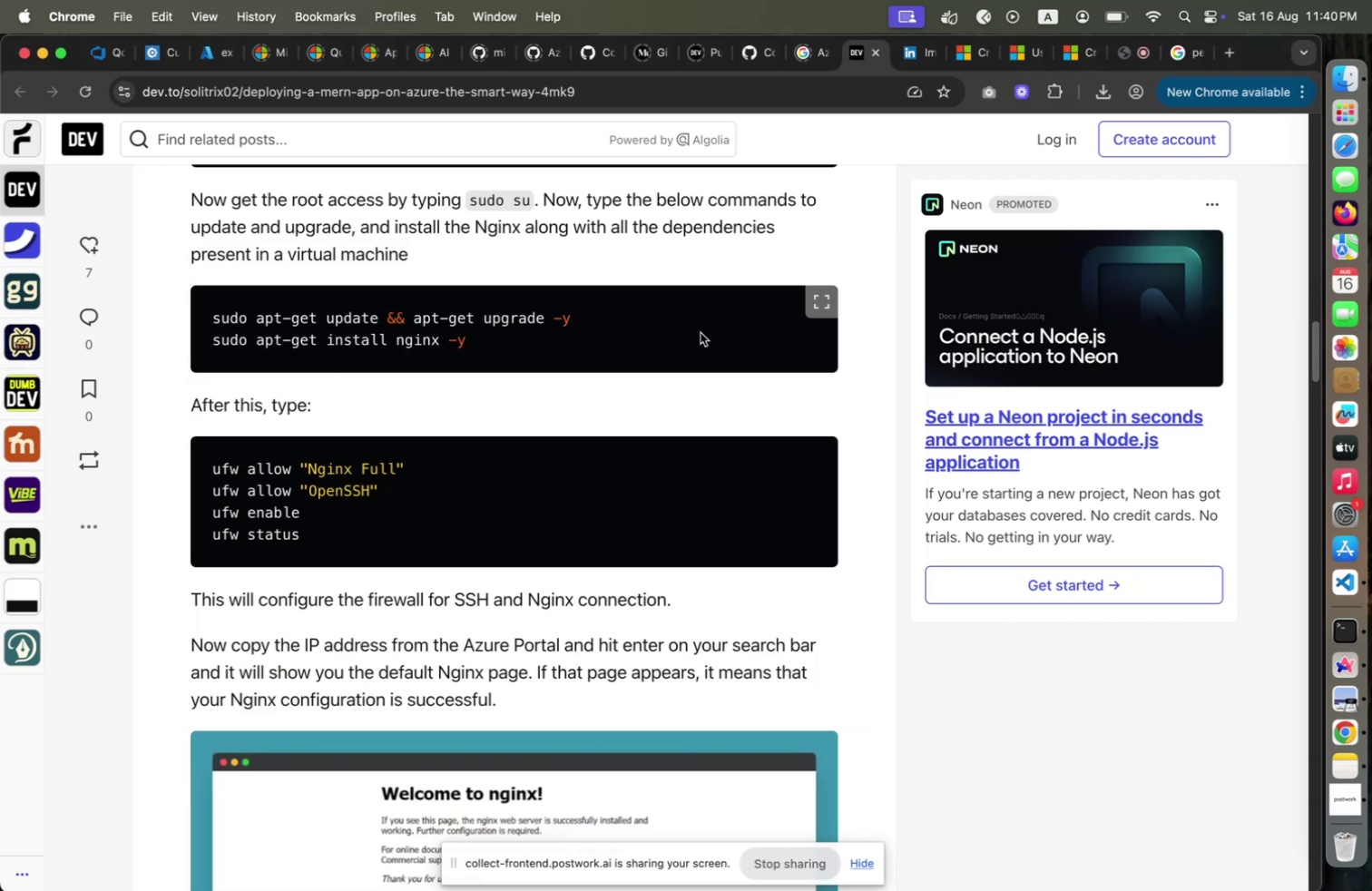 
key(Meta+Tab)
 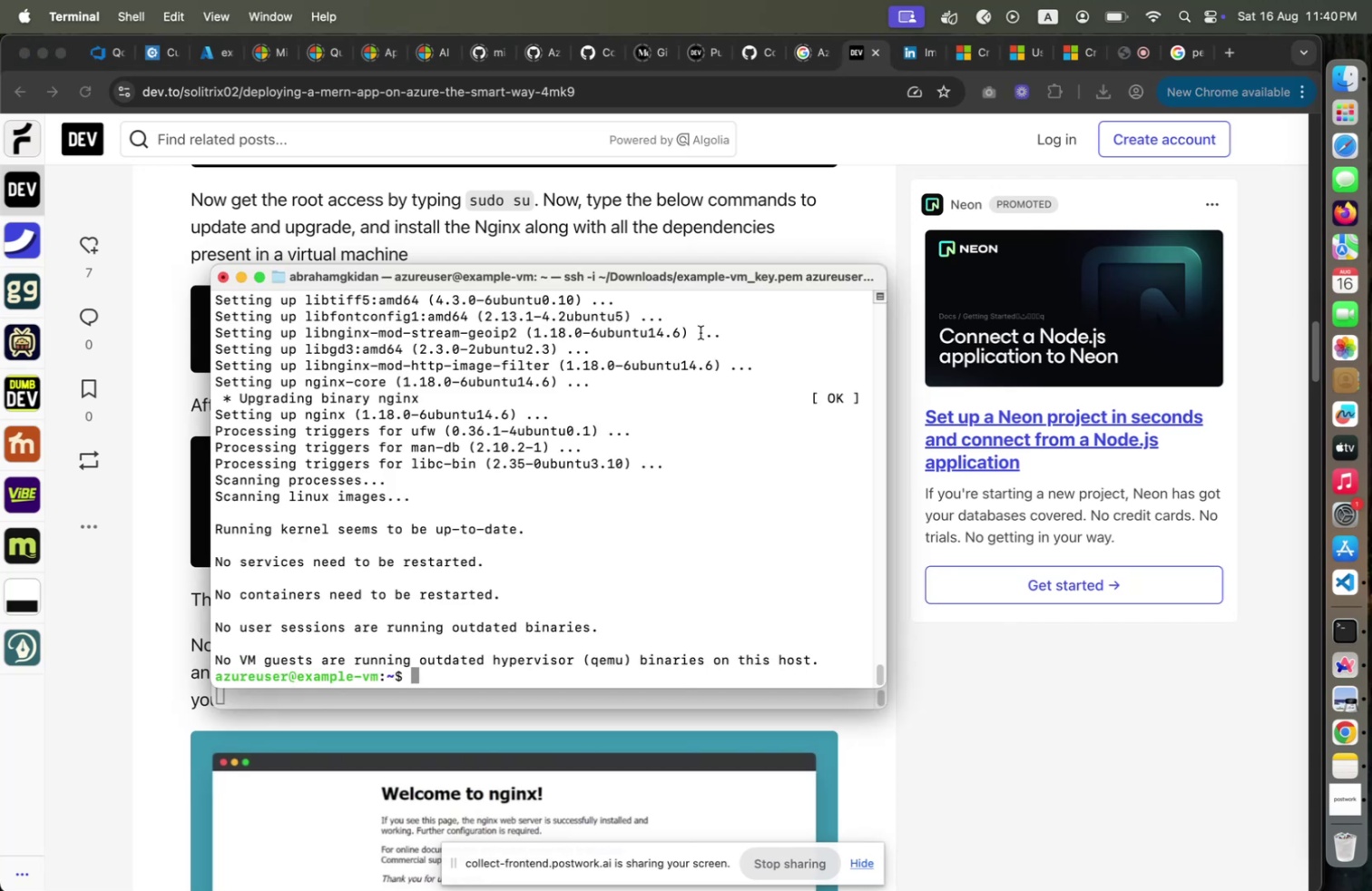 
type(s)
key(Backspace)
type(ufw )
 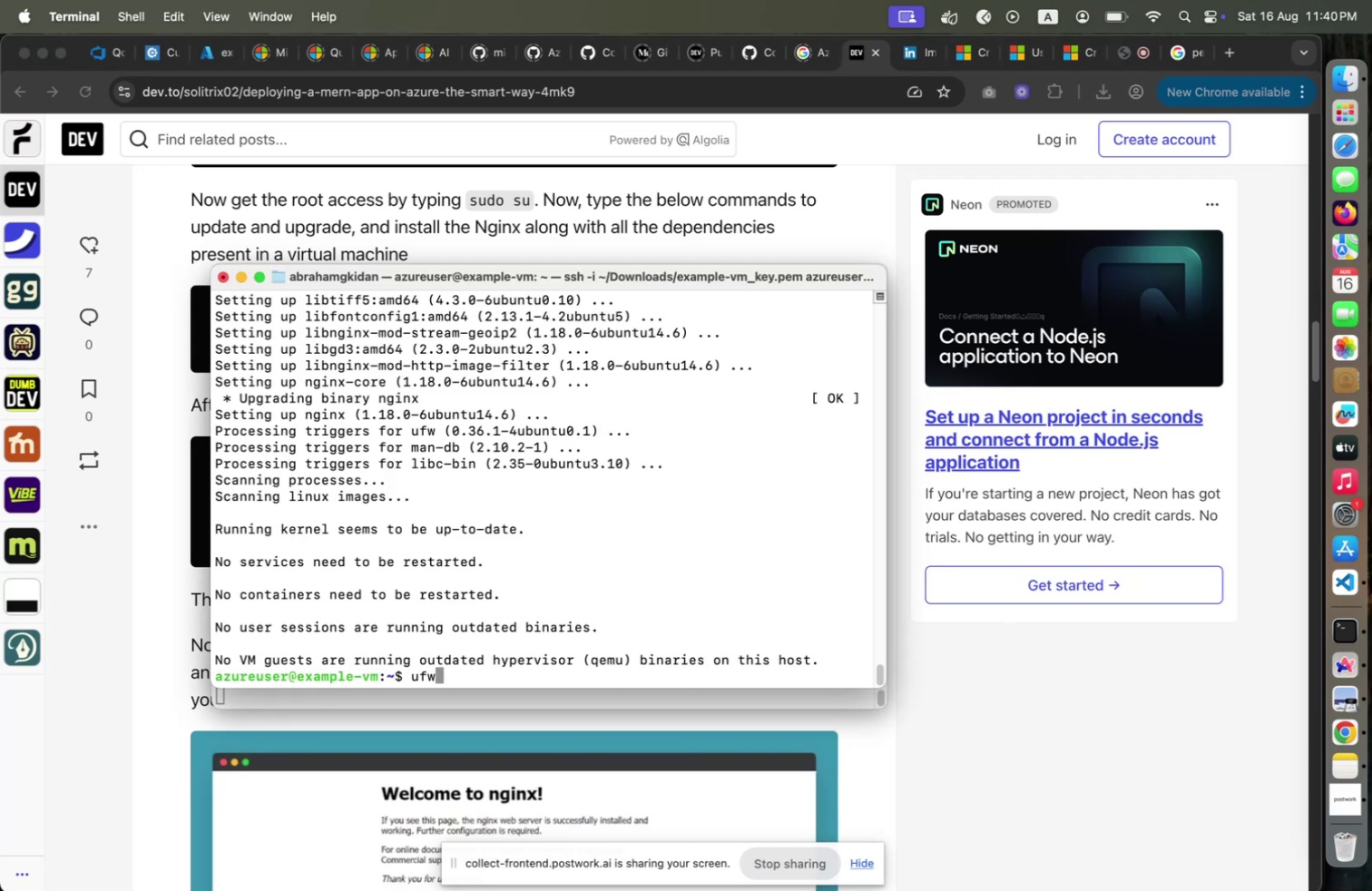 
key(Meta+CommandLeft)
 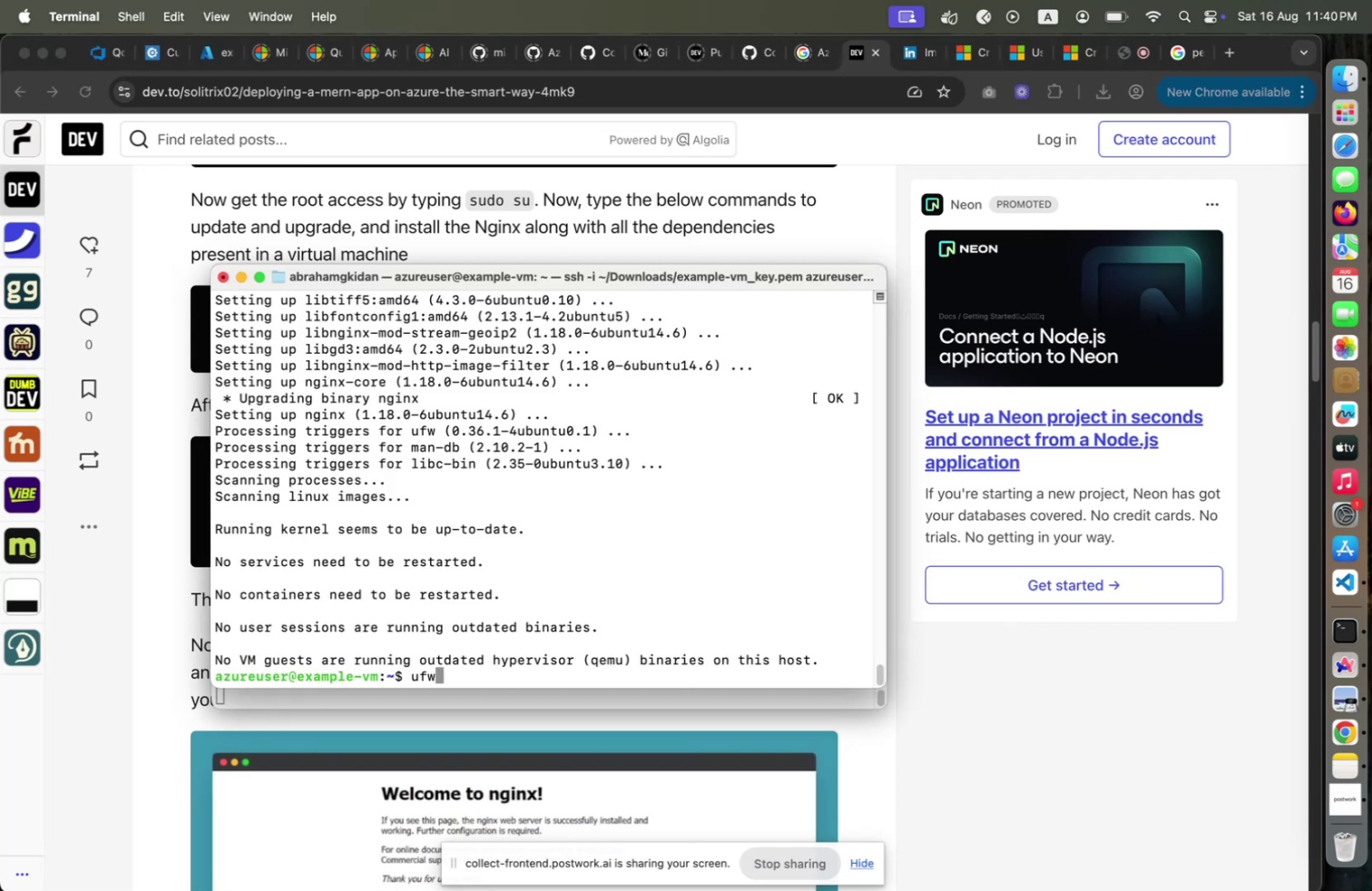 
key(Meta+Tab)
 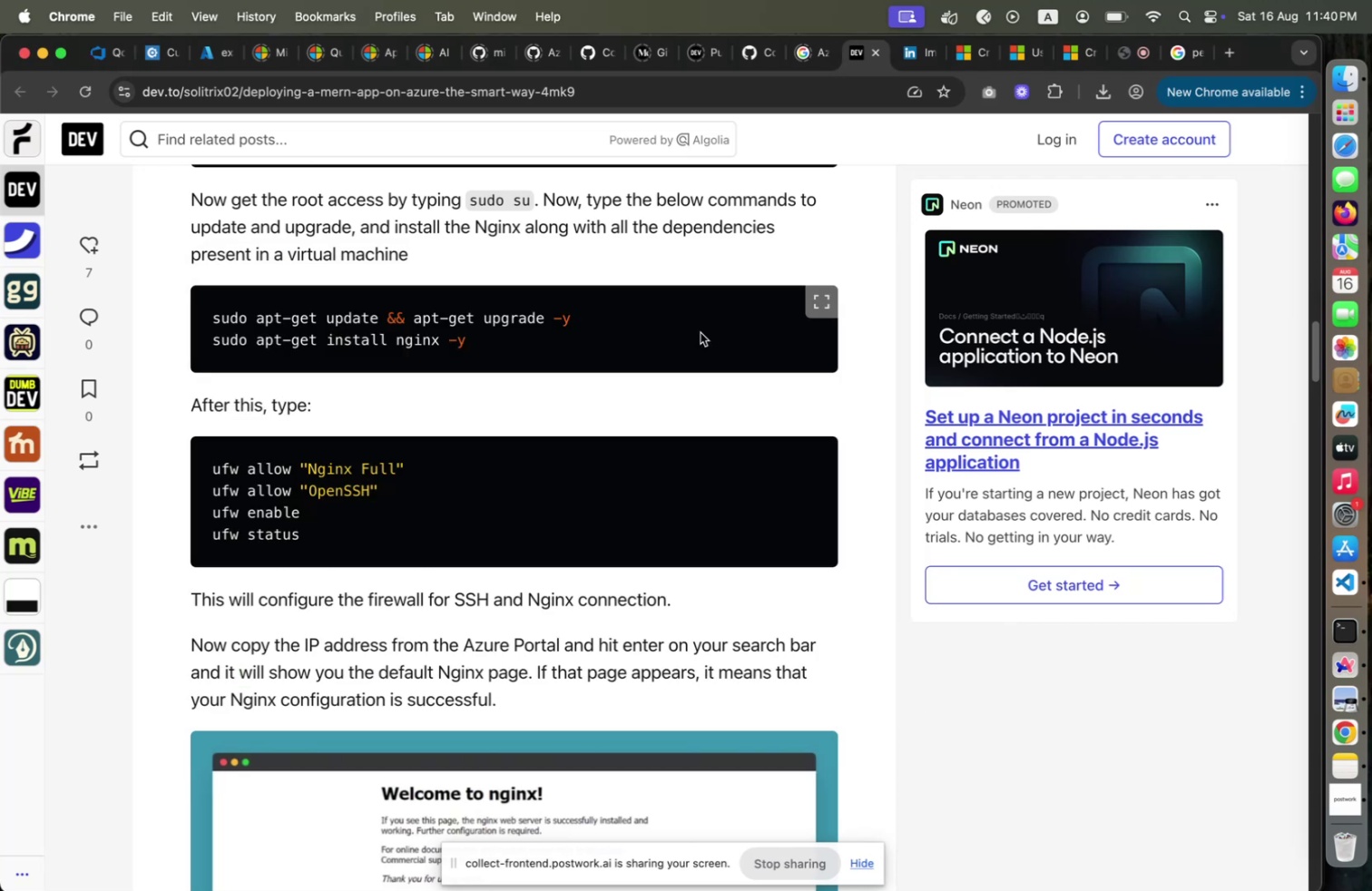 
key(Meta+CommandLeft)
 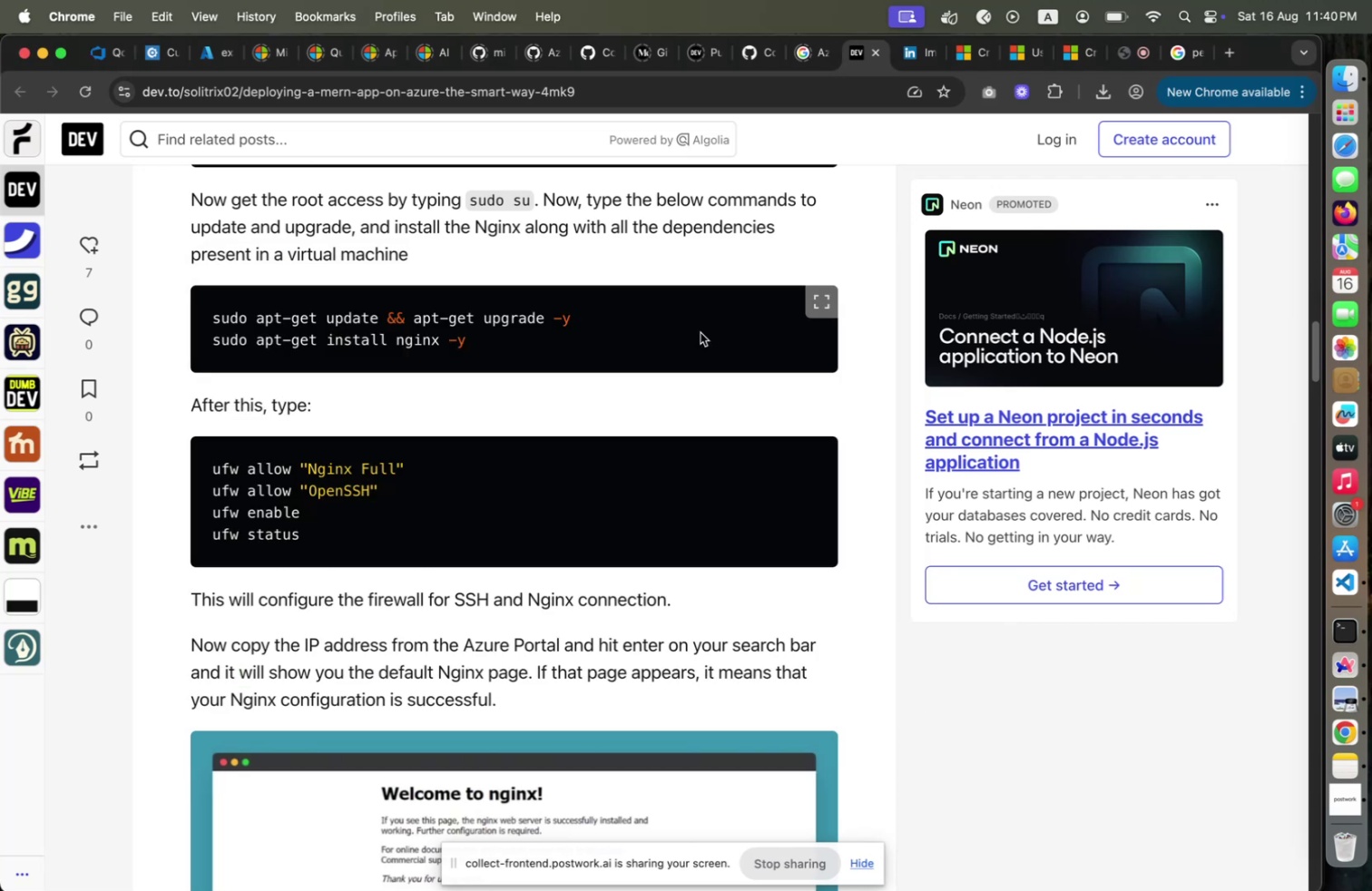 
key(Meta+Tab)
 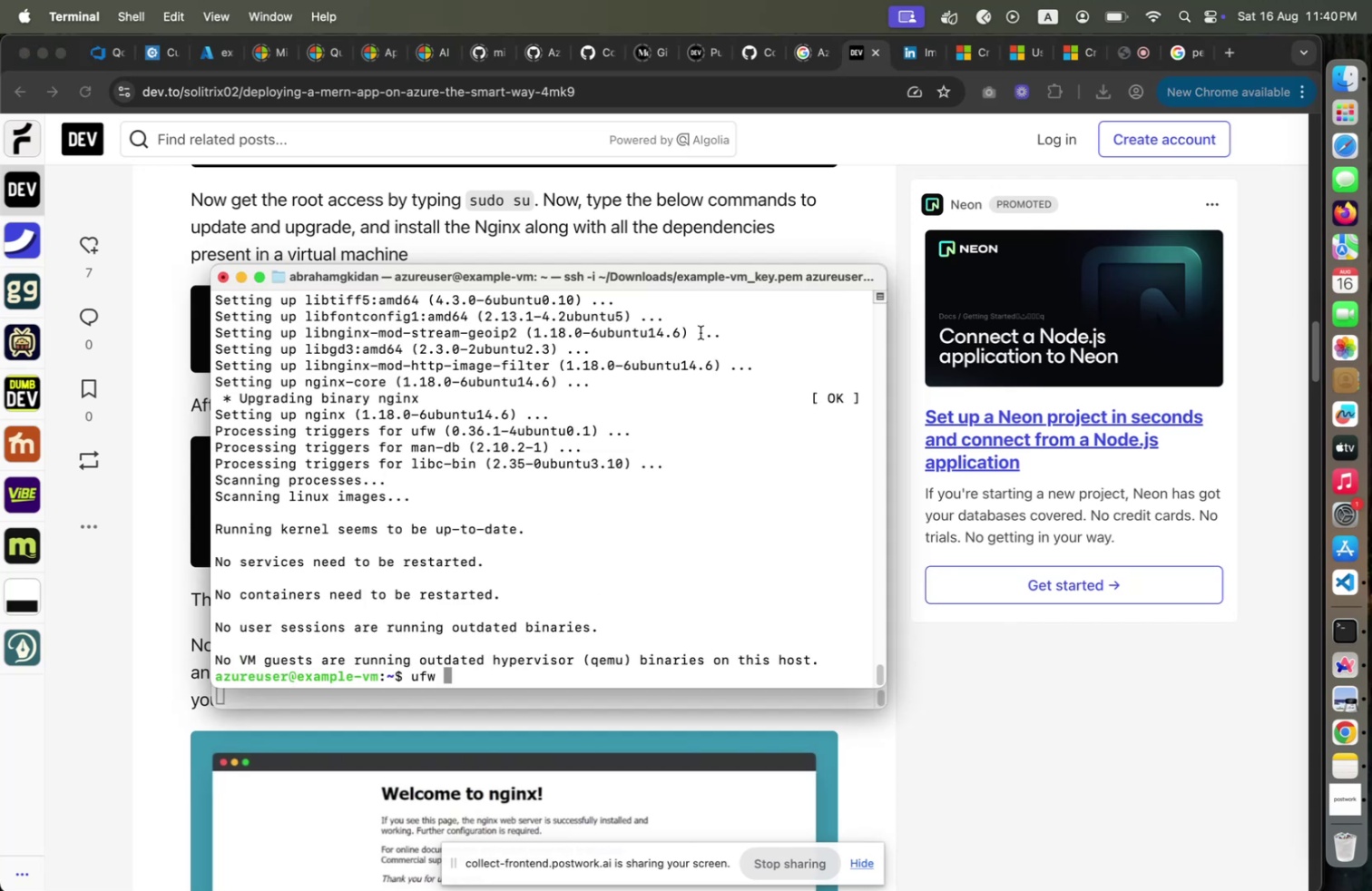 
type(allow )
 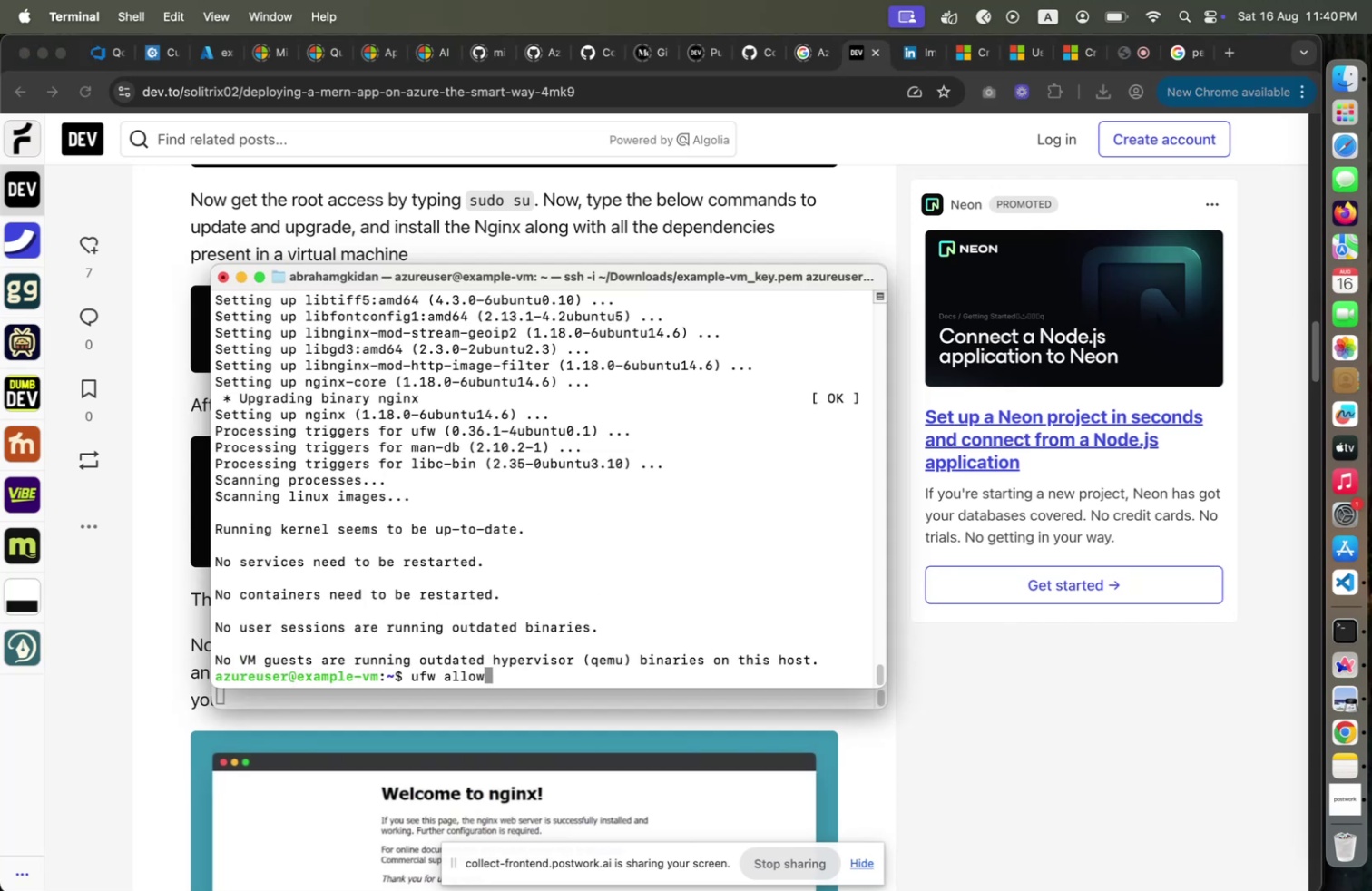 
key(Meta+CommandLeft)
 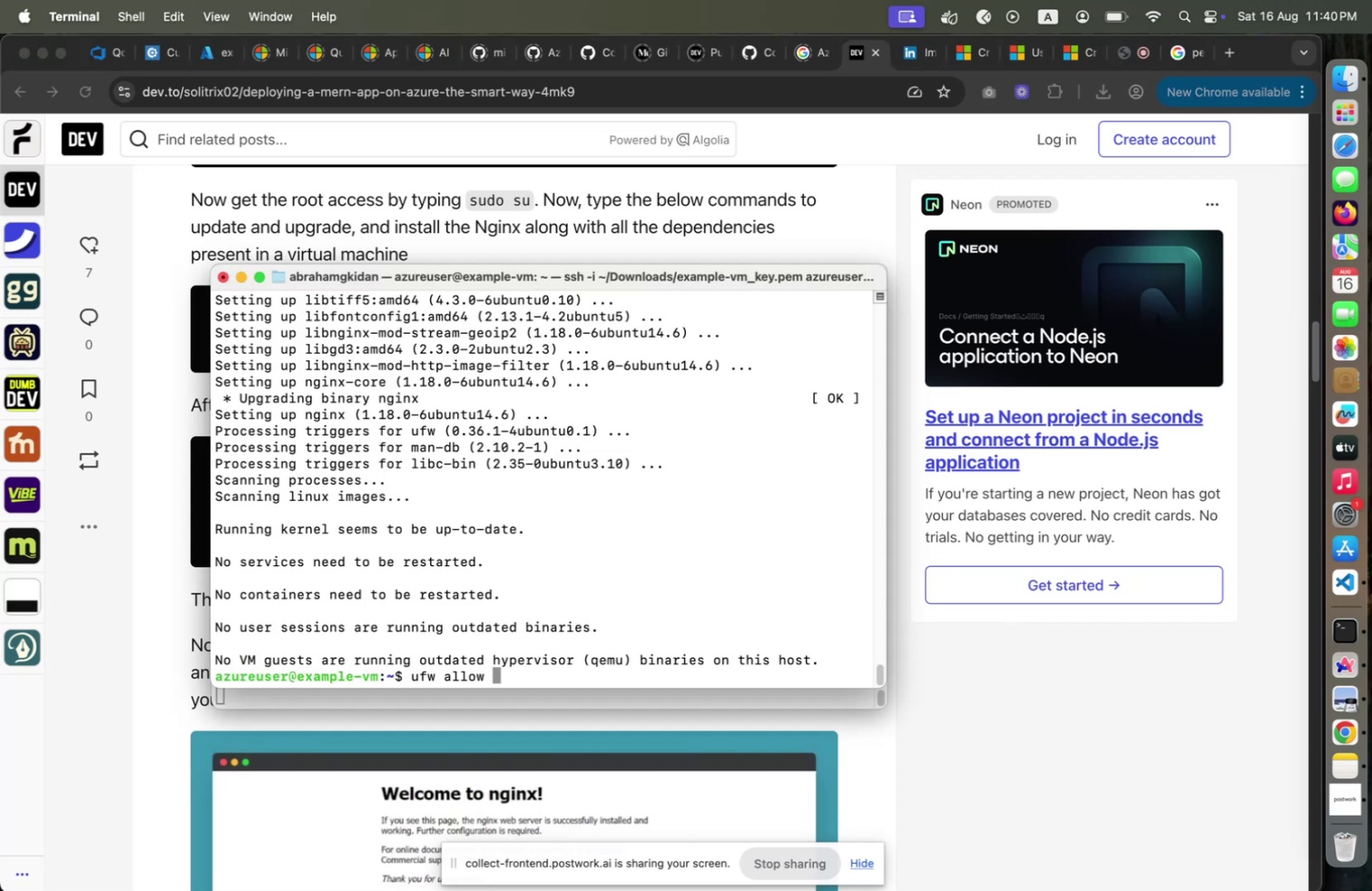 
key(Meta+Tab)
 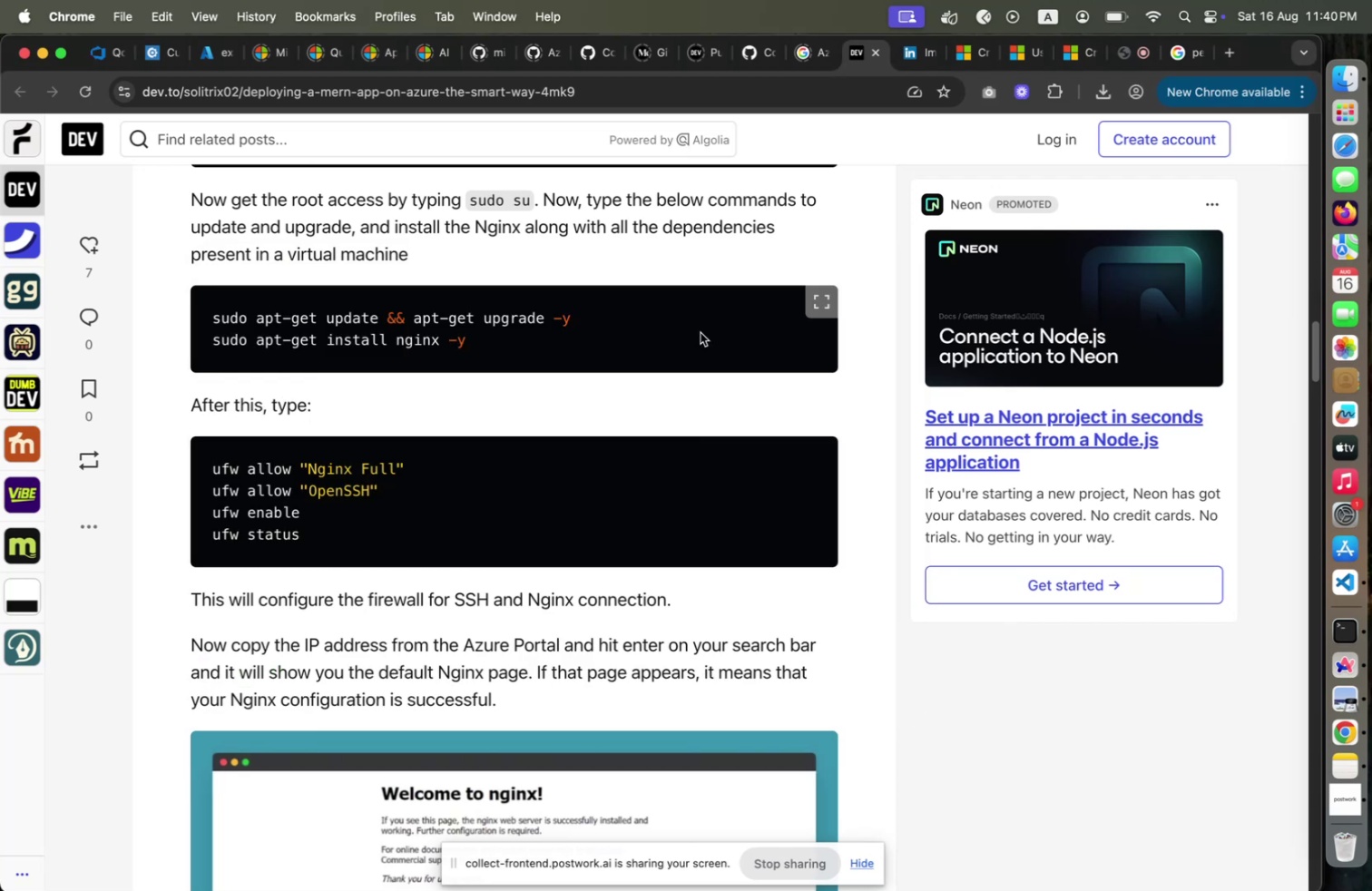 
key(Meta+CommandLeft)
 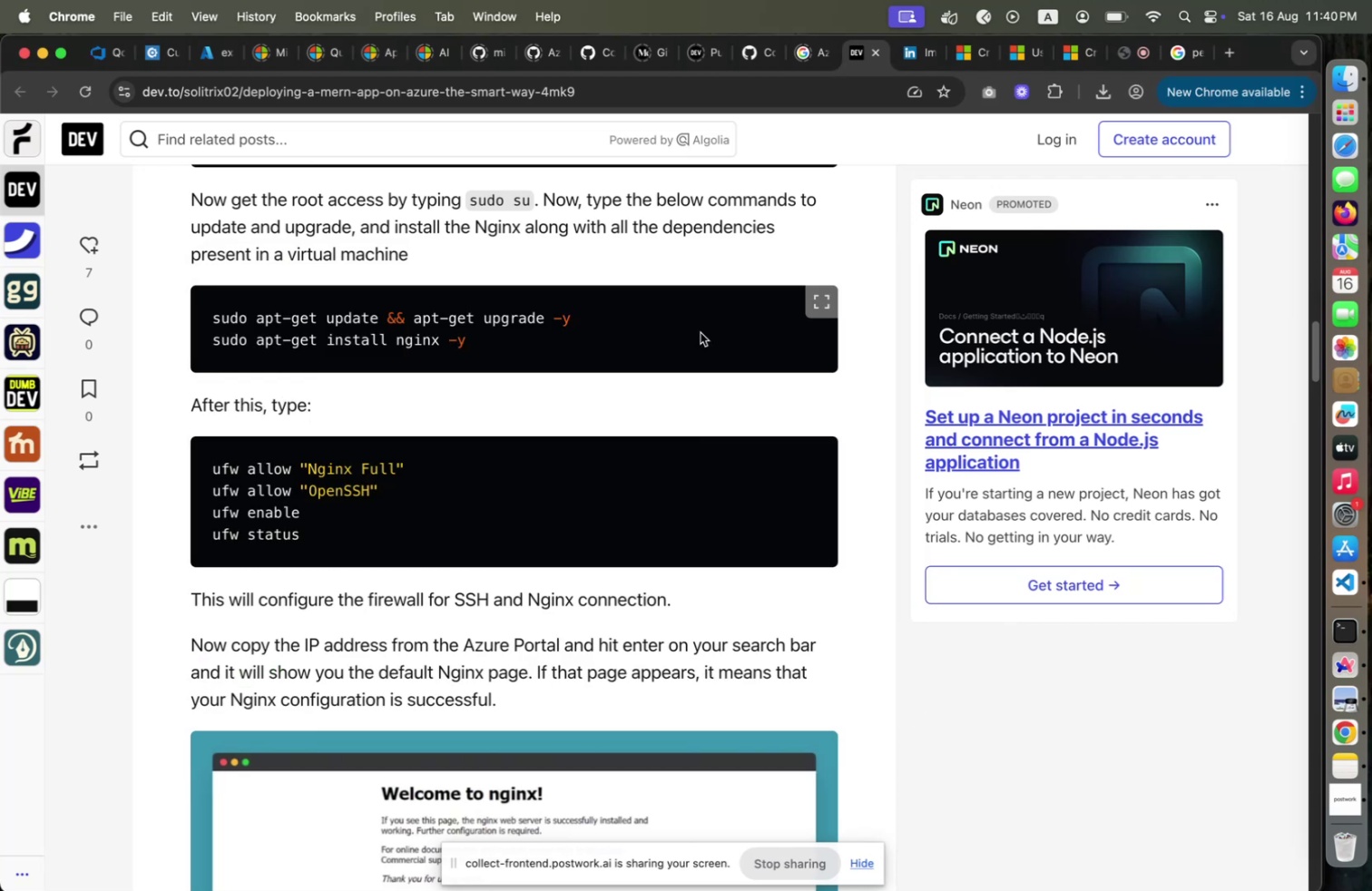 
key(Meta+Tab)
 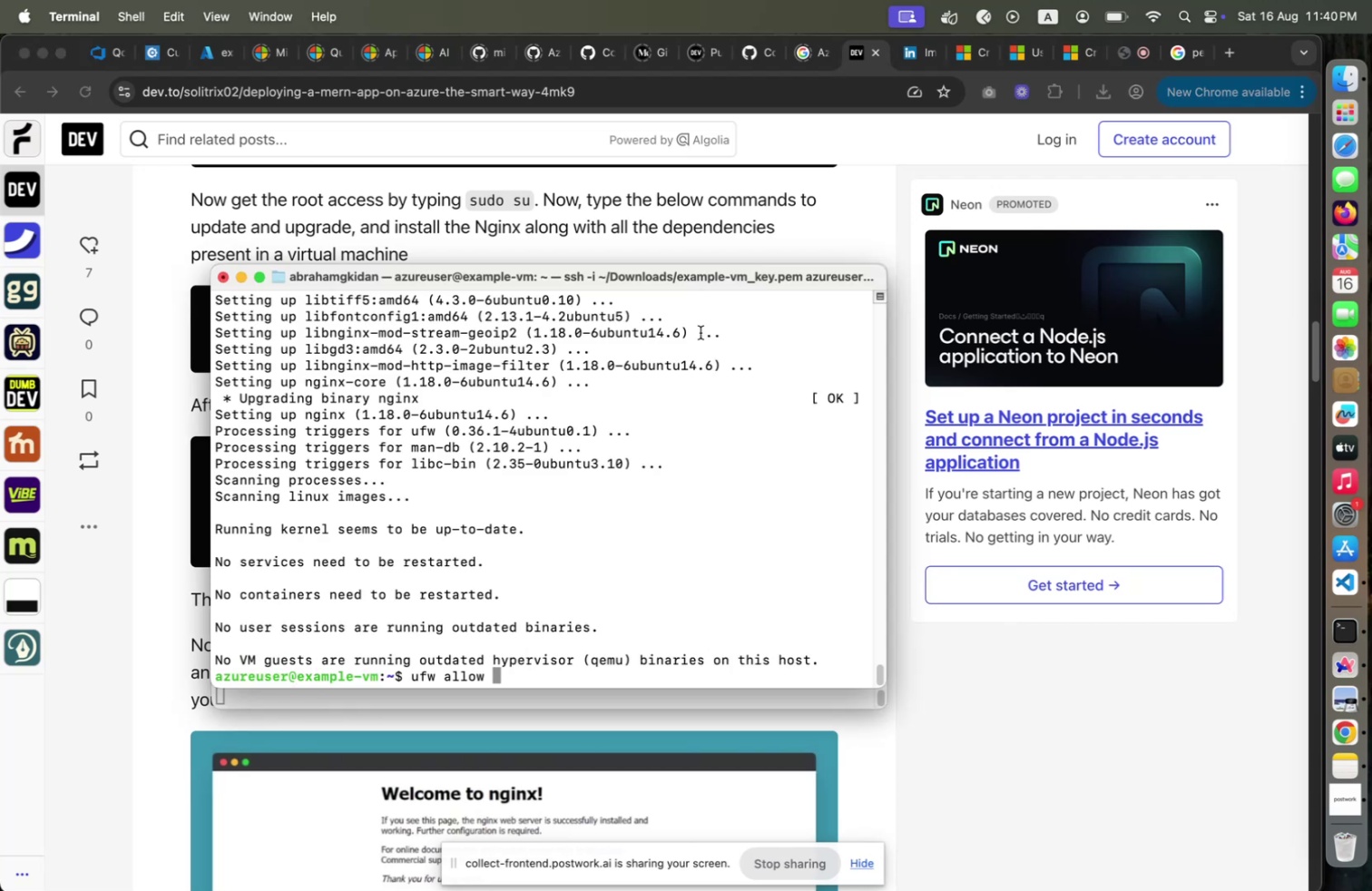 
key(Shift+Quote)
 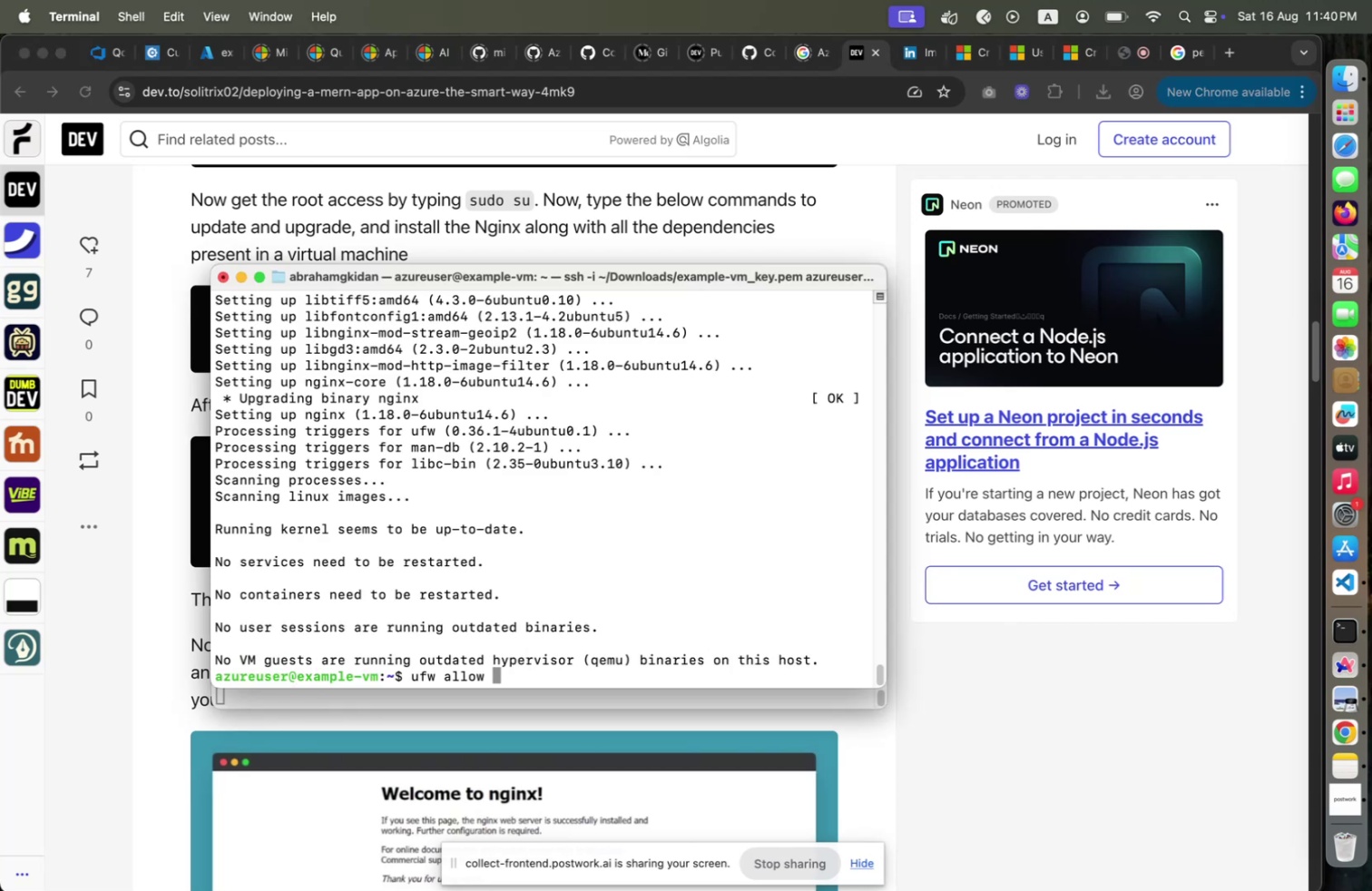 
key(Shift+Quote)
 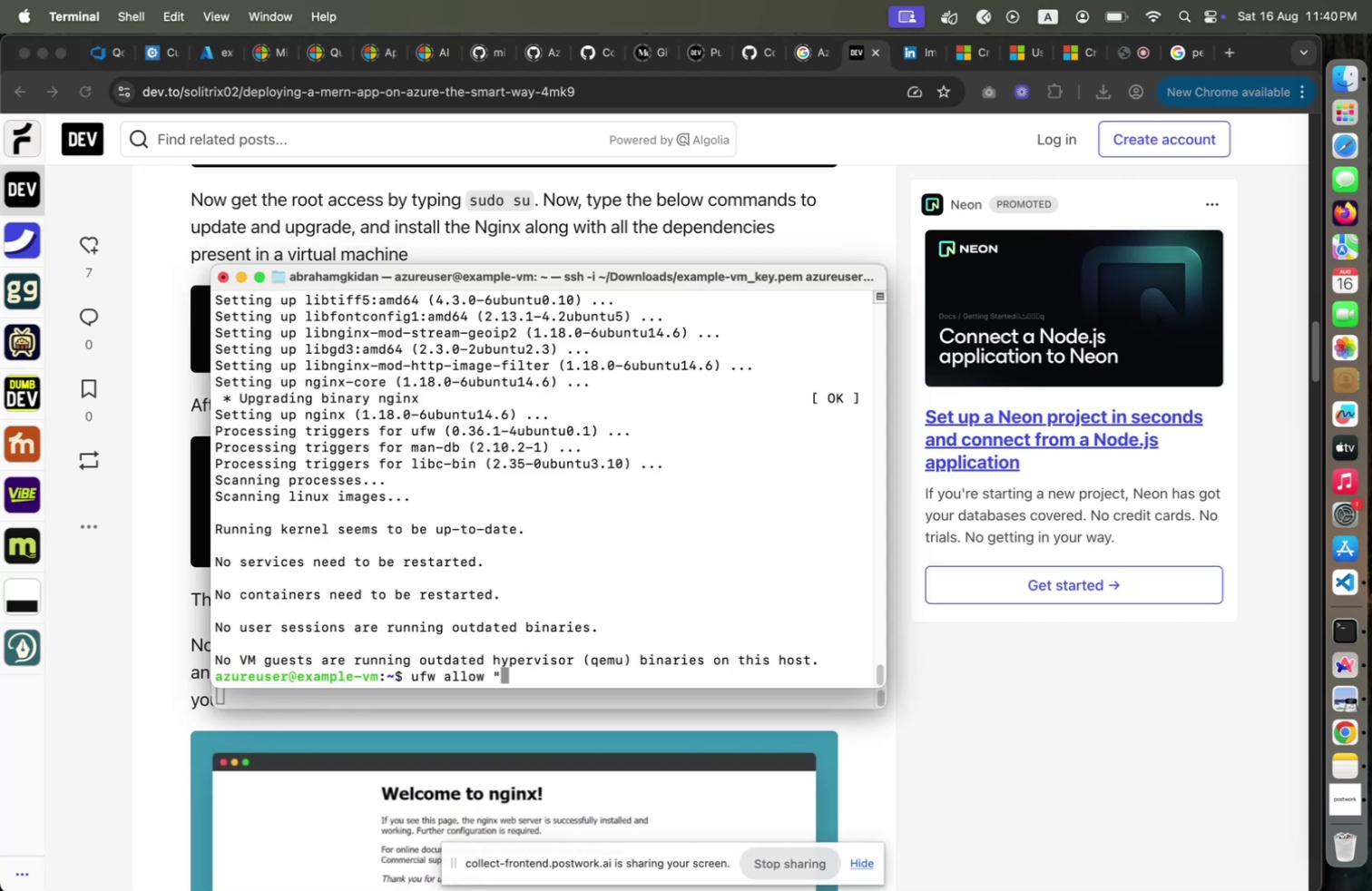 
key(Meta+CommandLeft)
 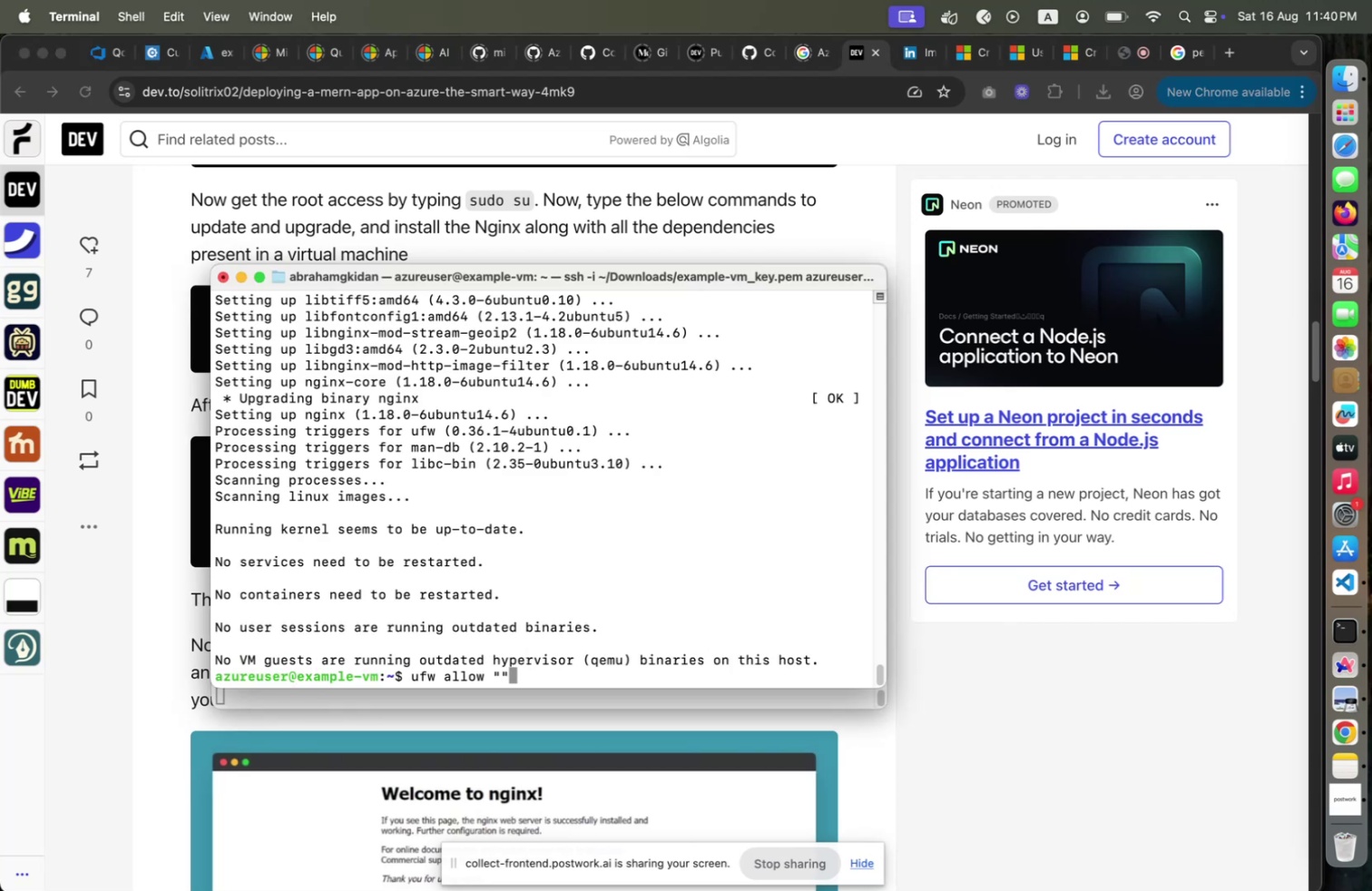 
key(Meta+Tab)
 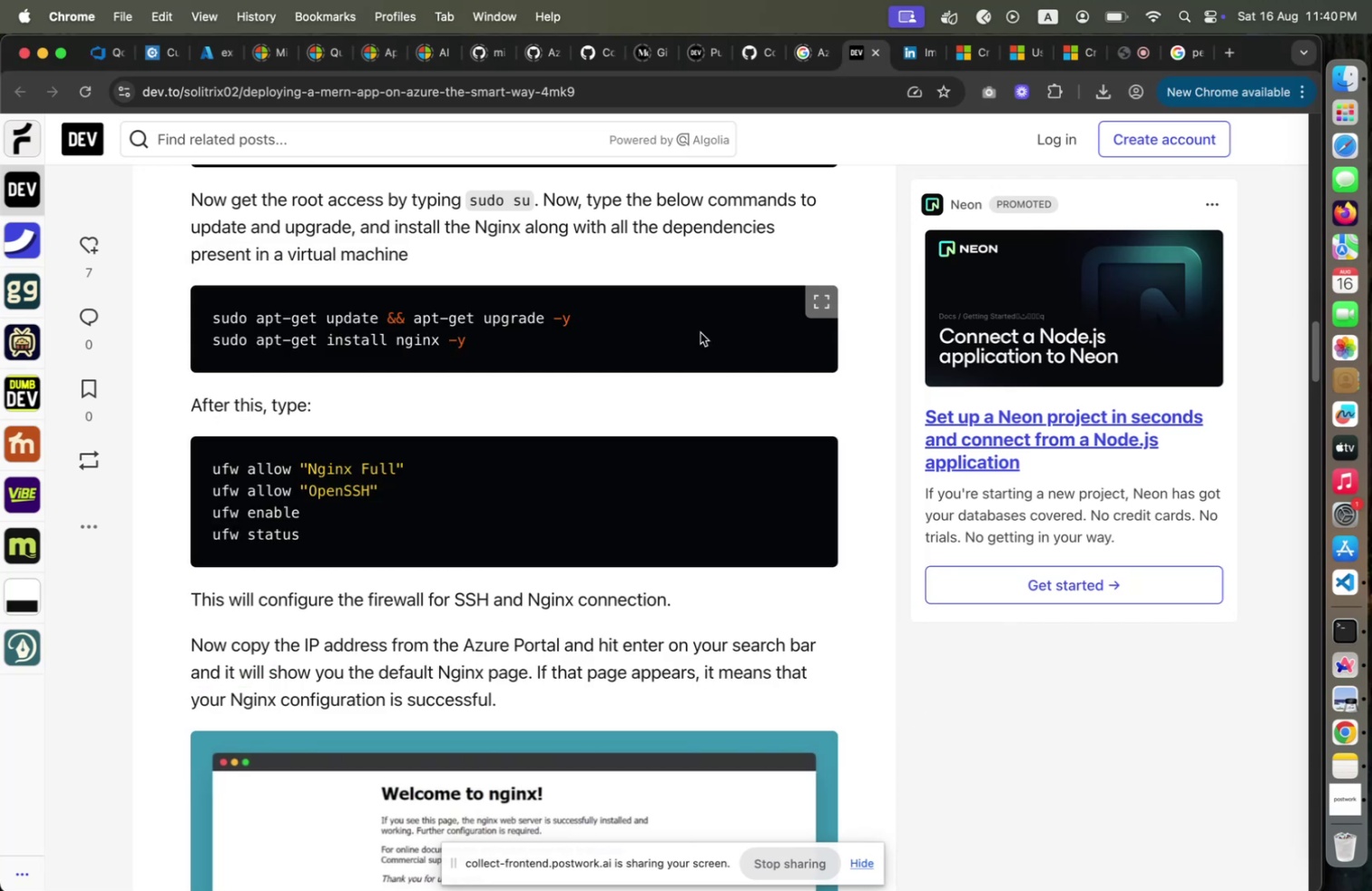 
key(Meta+CommandLeft)
 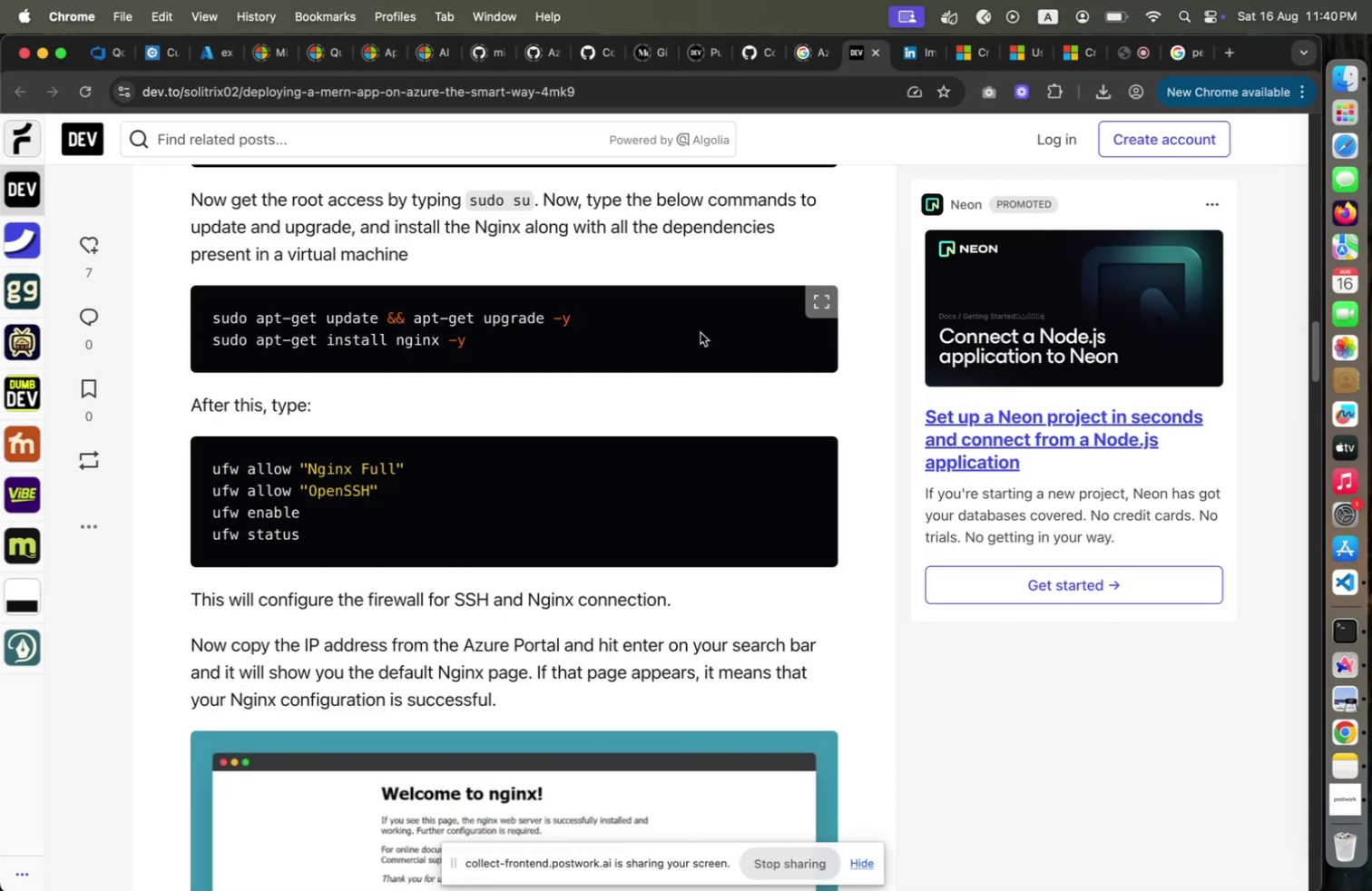 
key(Meta+Tab)
 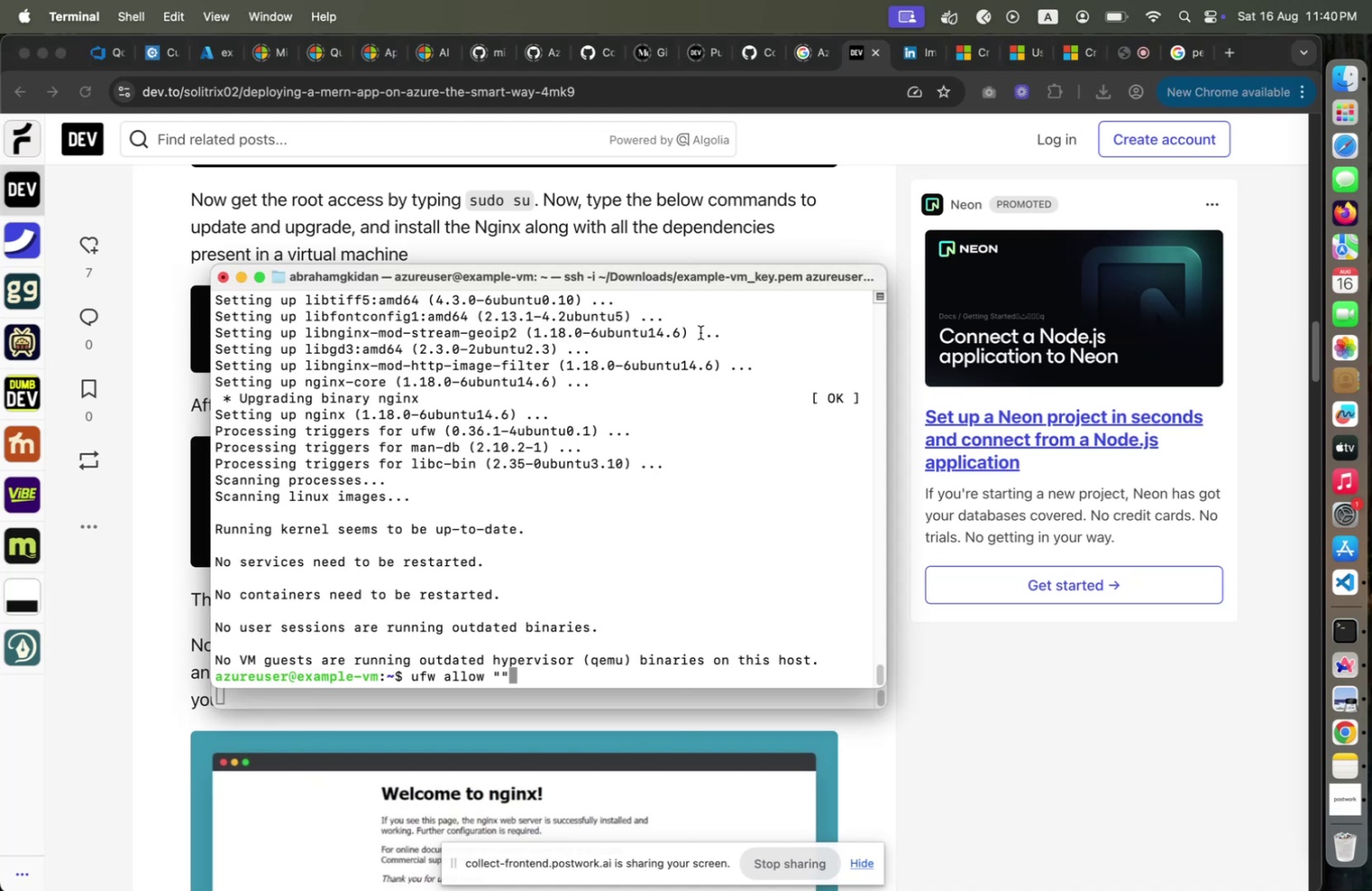 
key(ArrowLeft)
 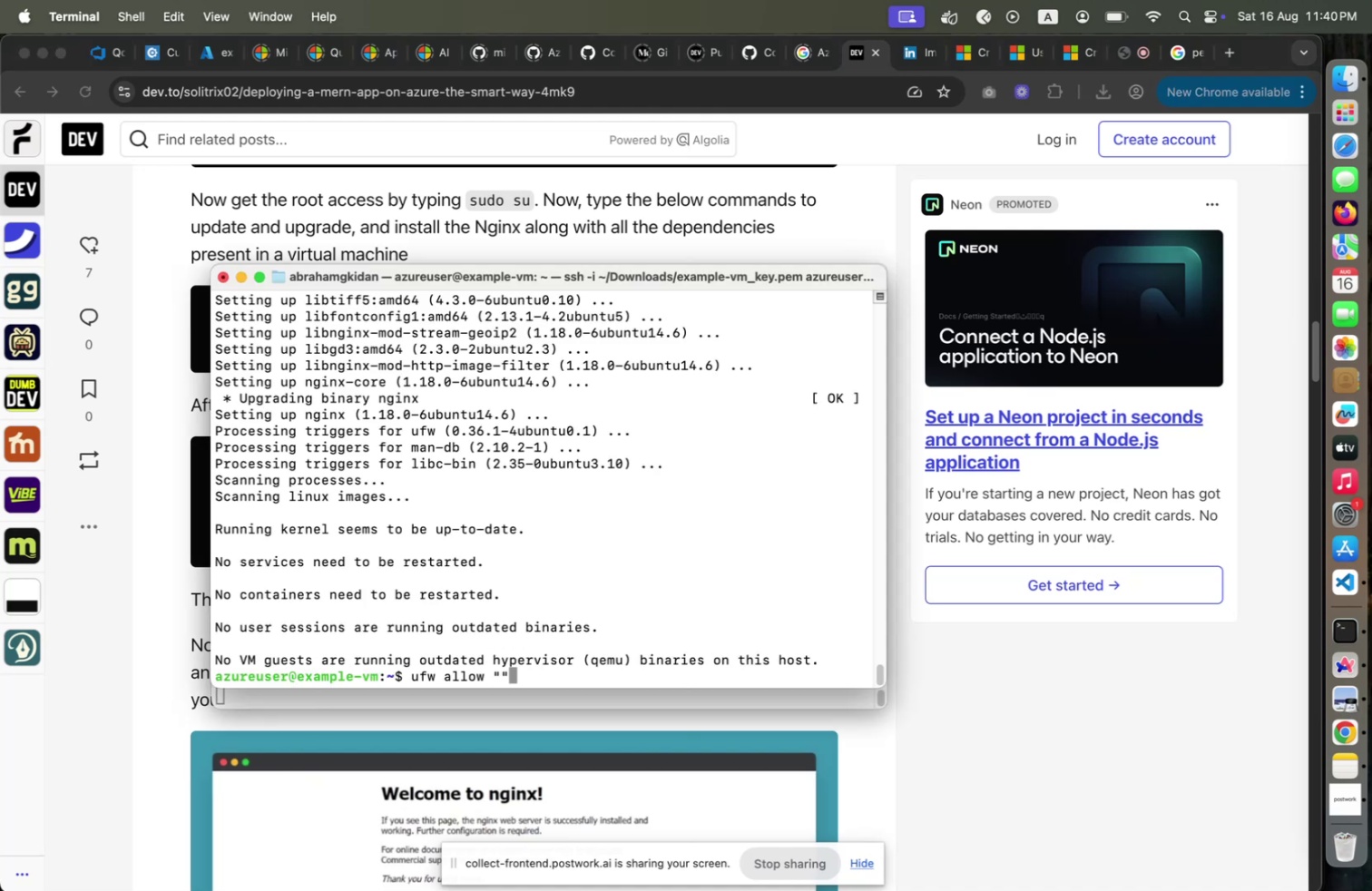 
type(NGi)
key(Backspace)
key(Backspace)
type(ginx )
 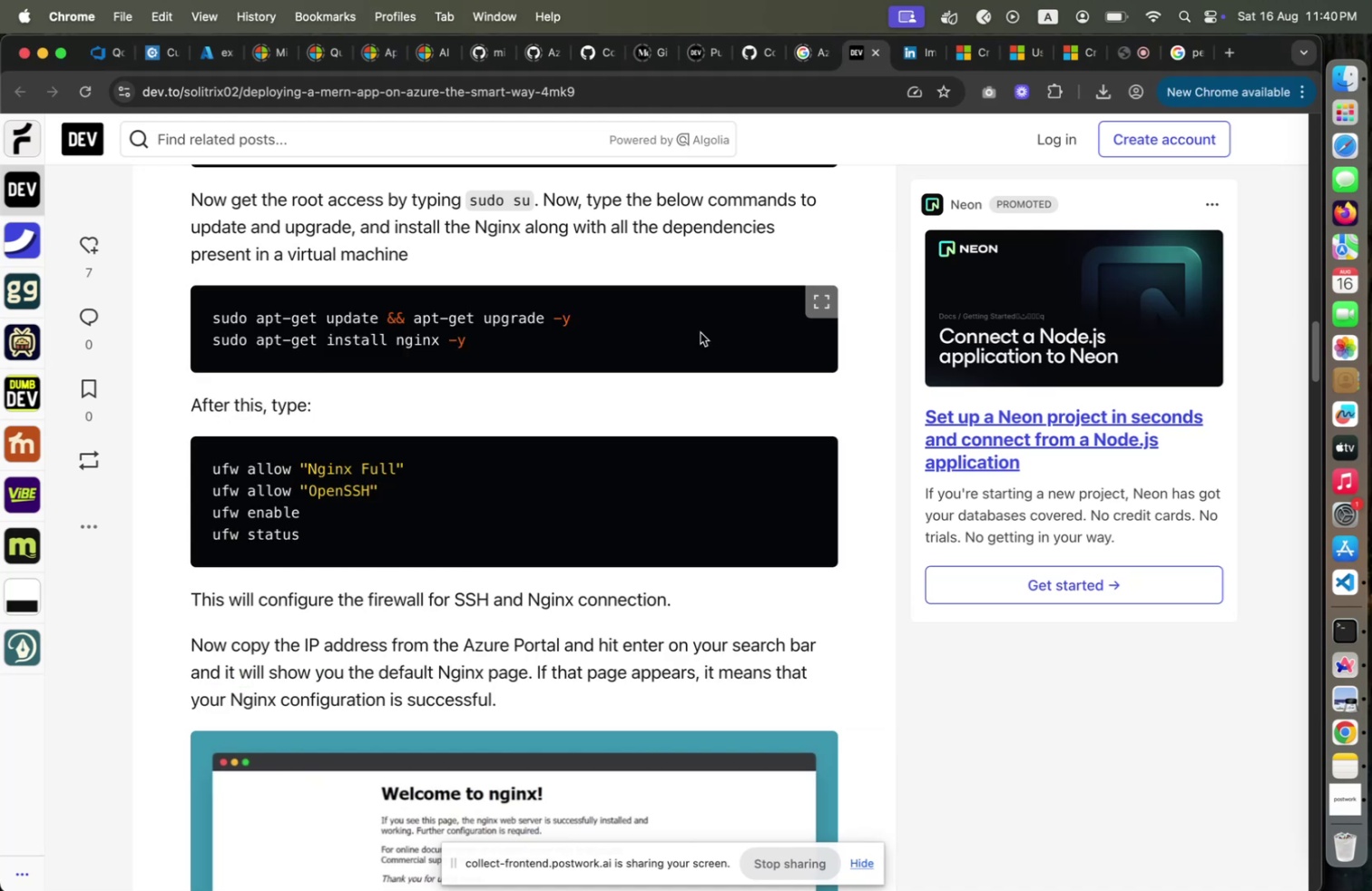 
 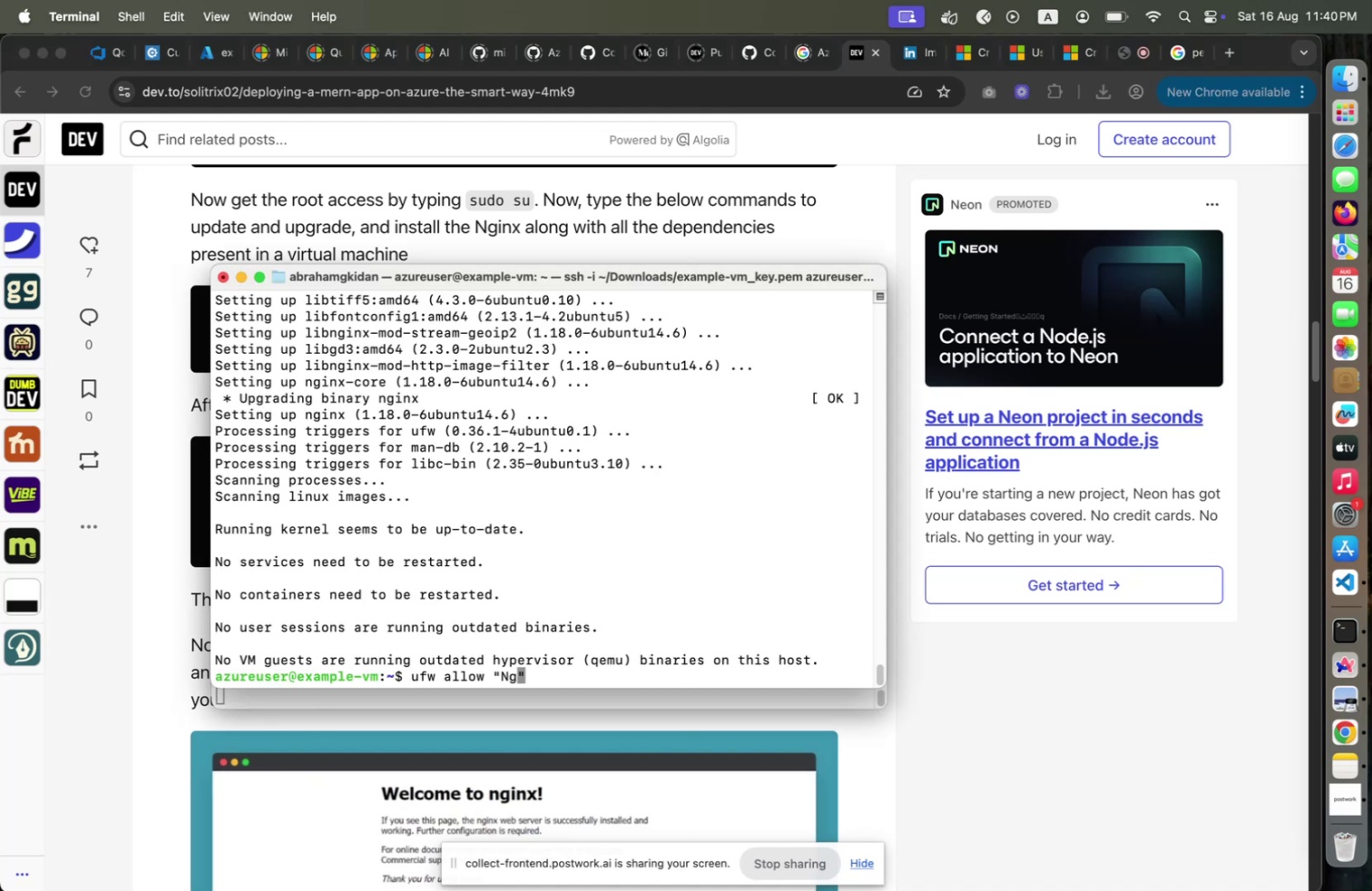 
key(Meta+CommandLeft)
 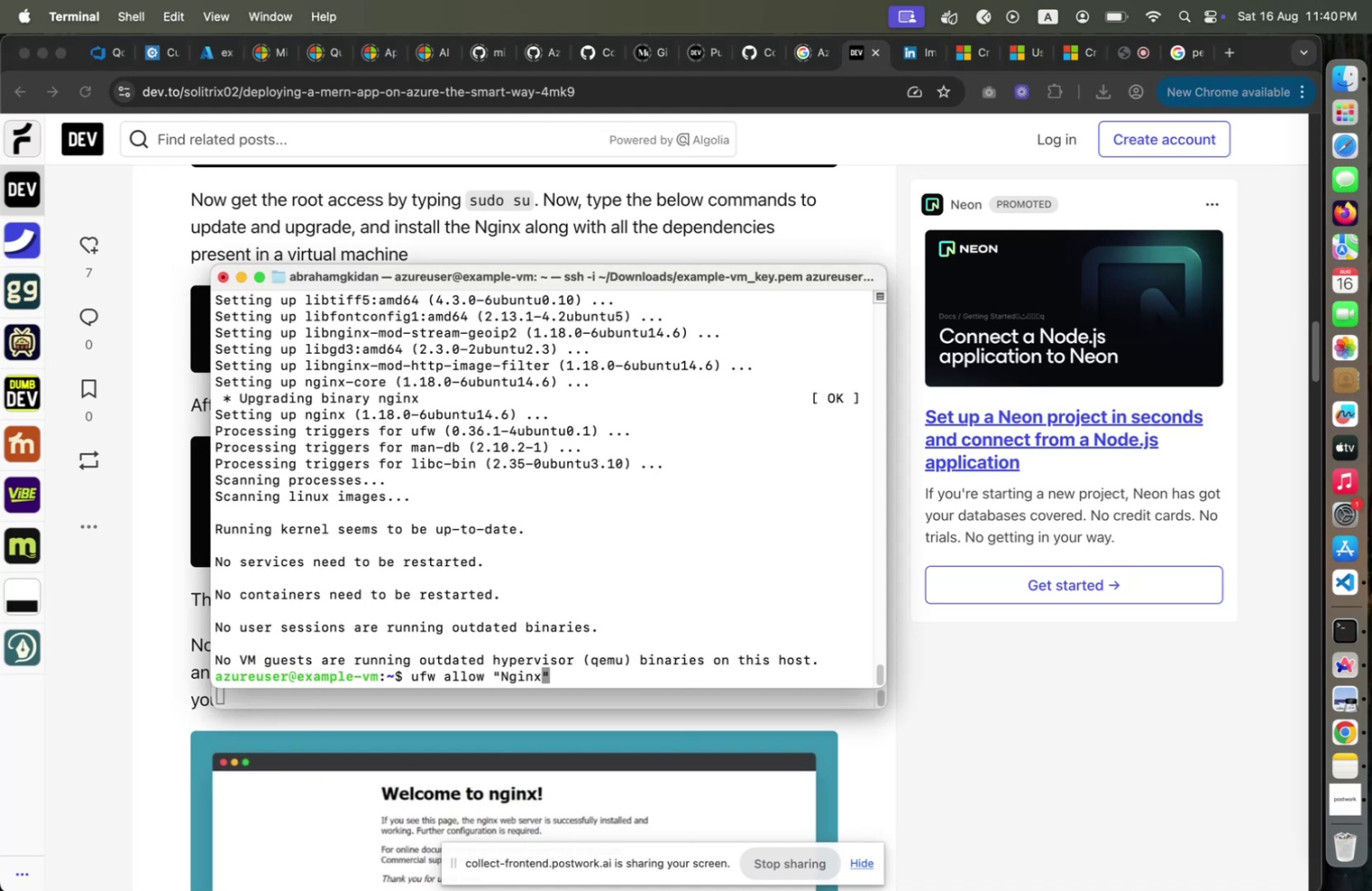 
key(Meta+Tab)
 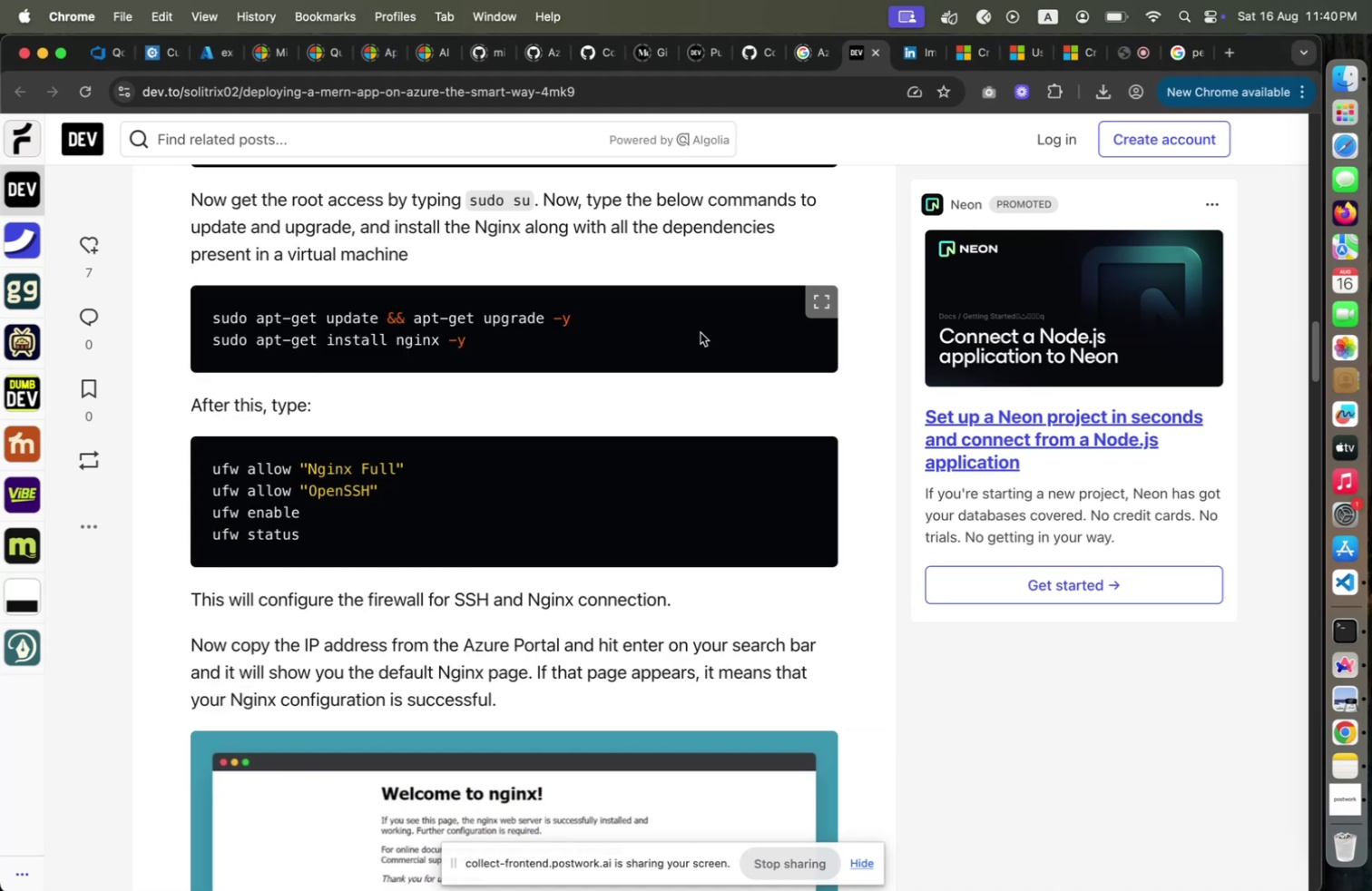 
key(Meta+CommandLeft)
 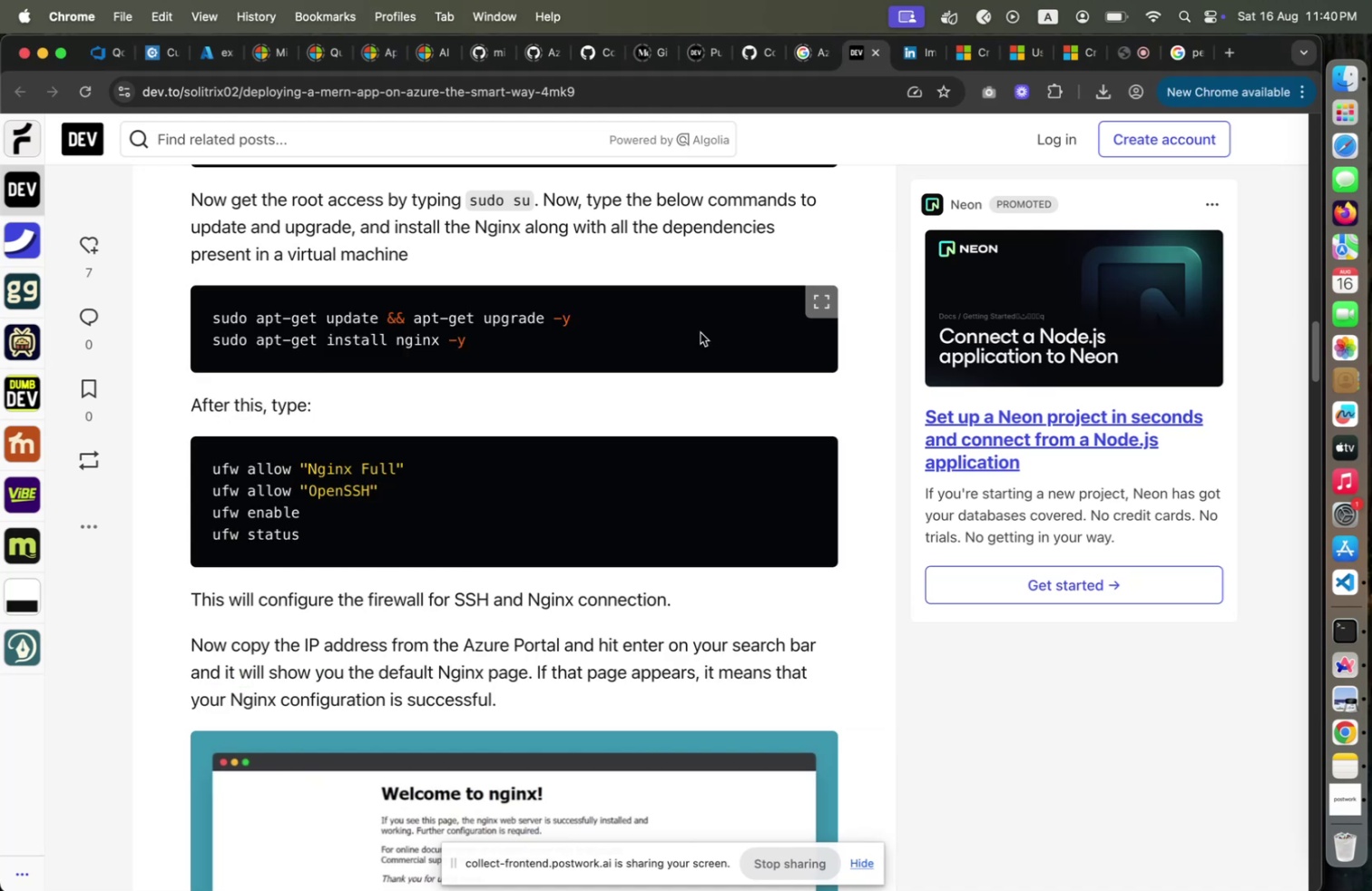 
key(Meta+Tab)
 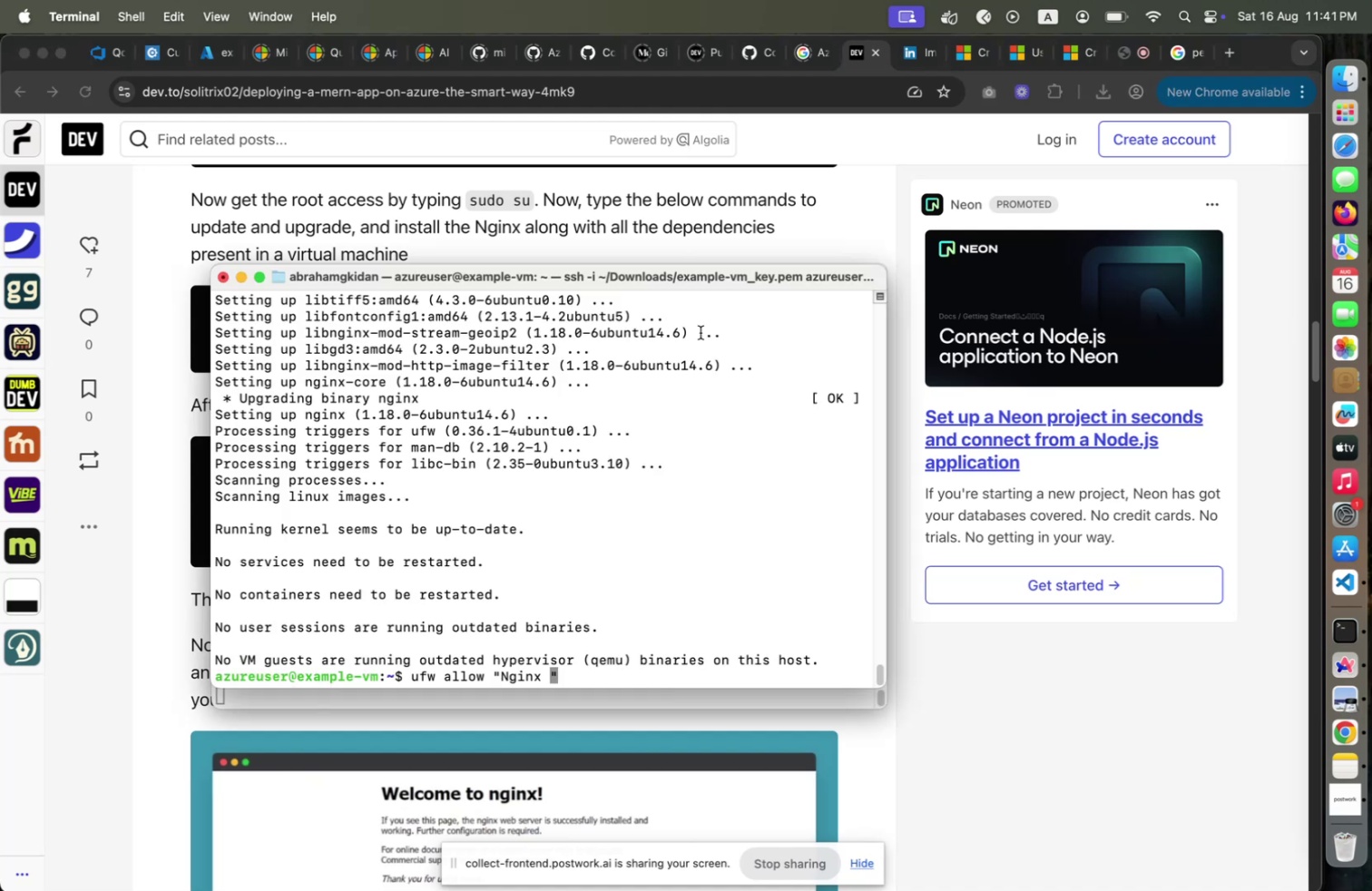 
type(Full)
 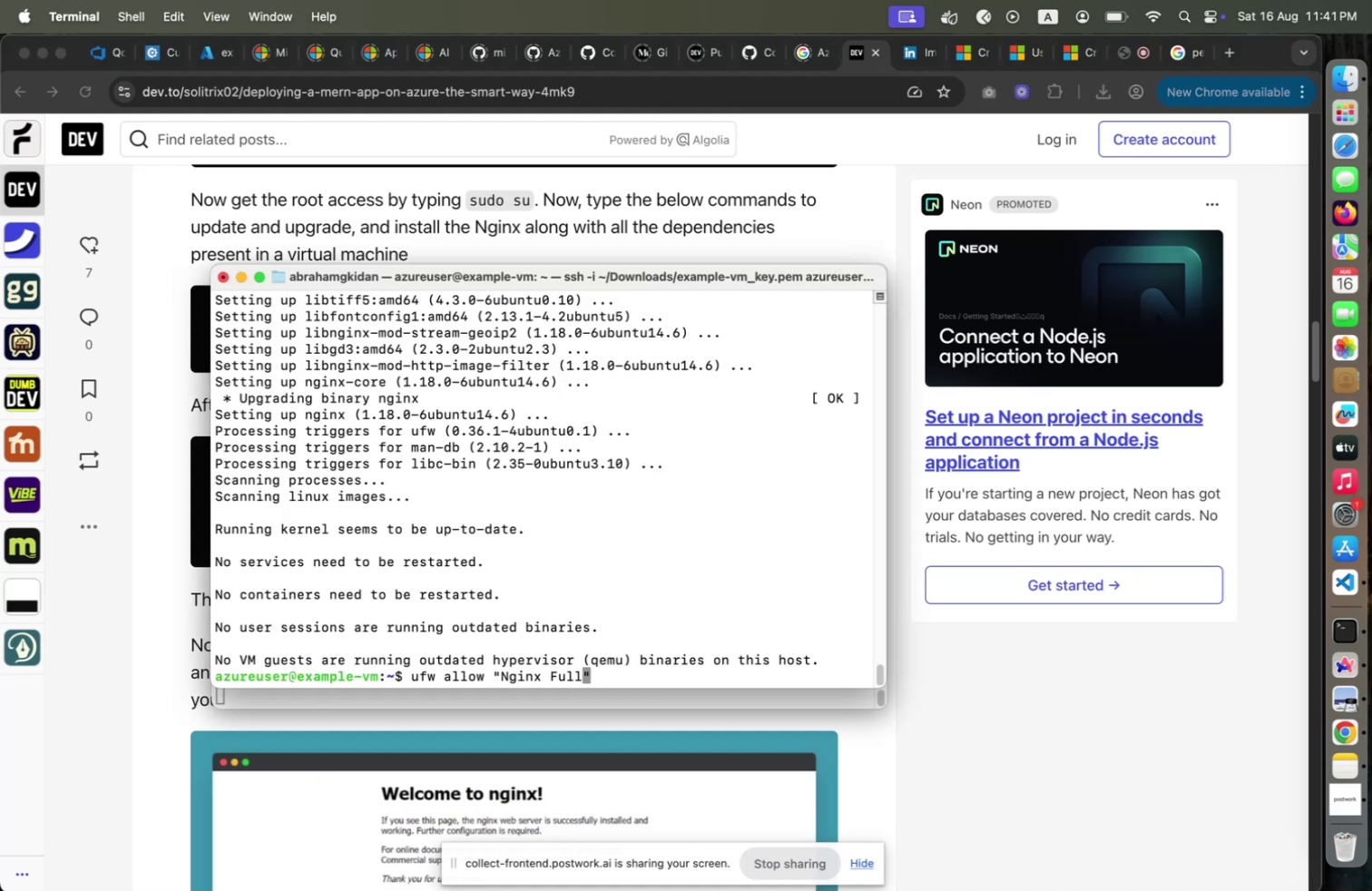 
key(Enter)
 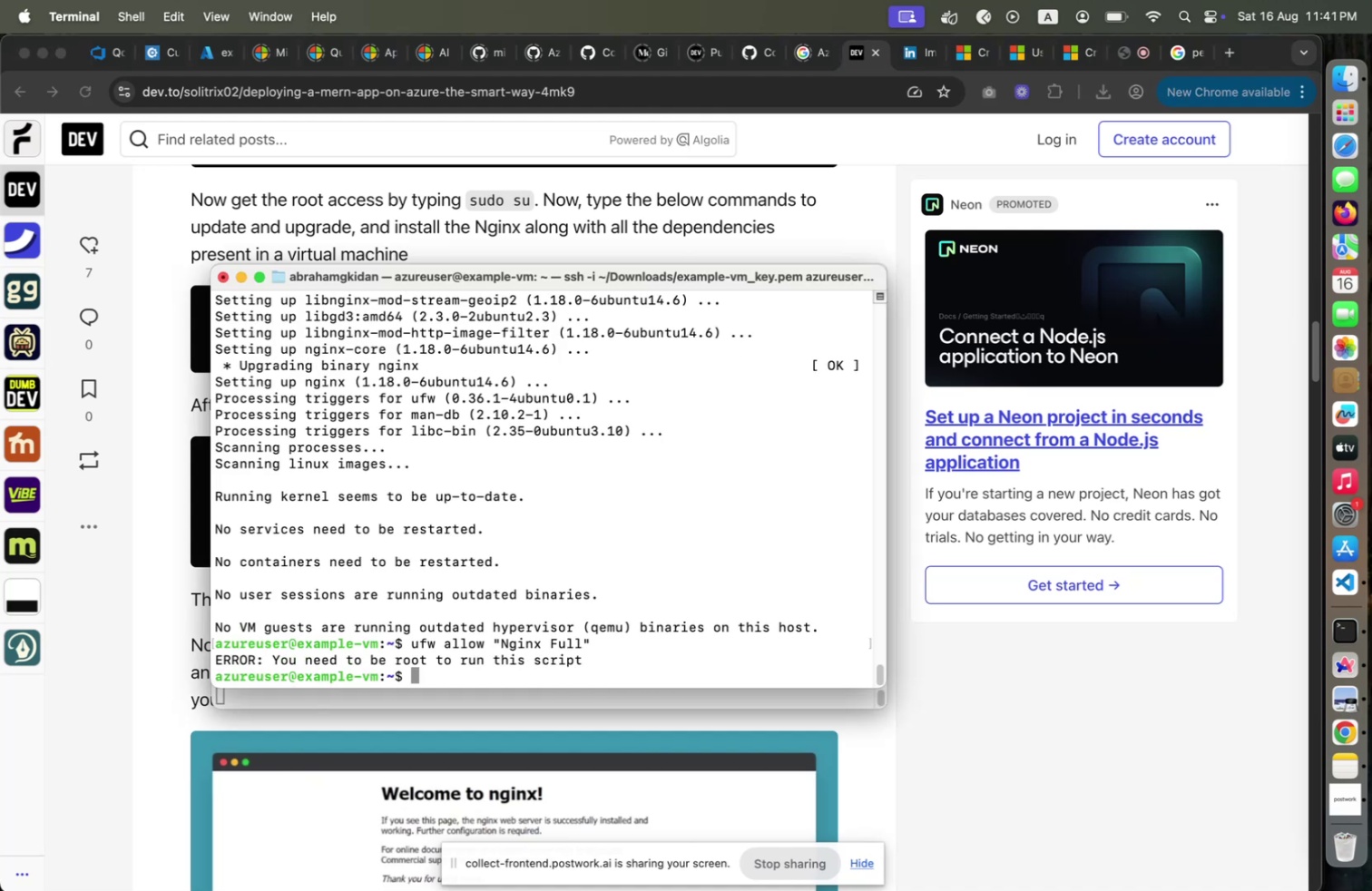 
key(ArrowUp)
 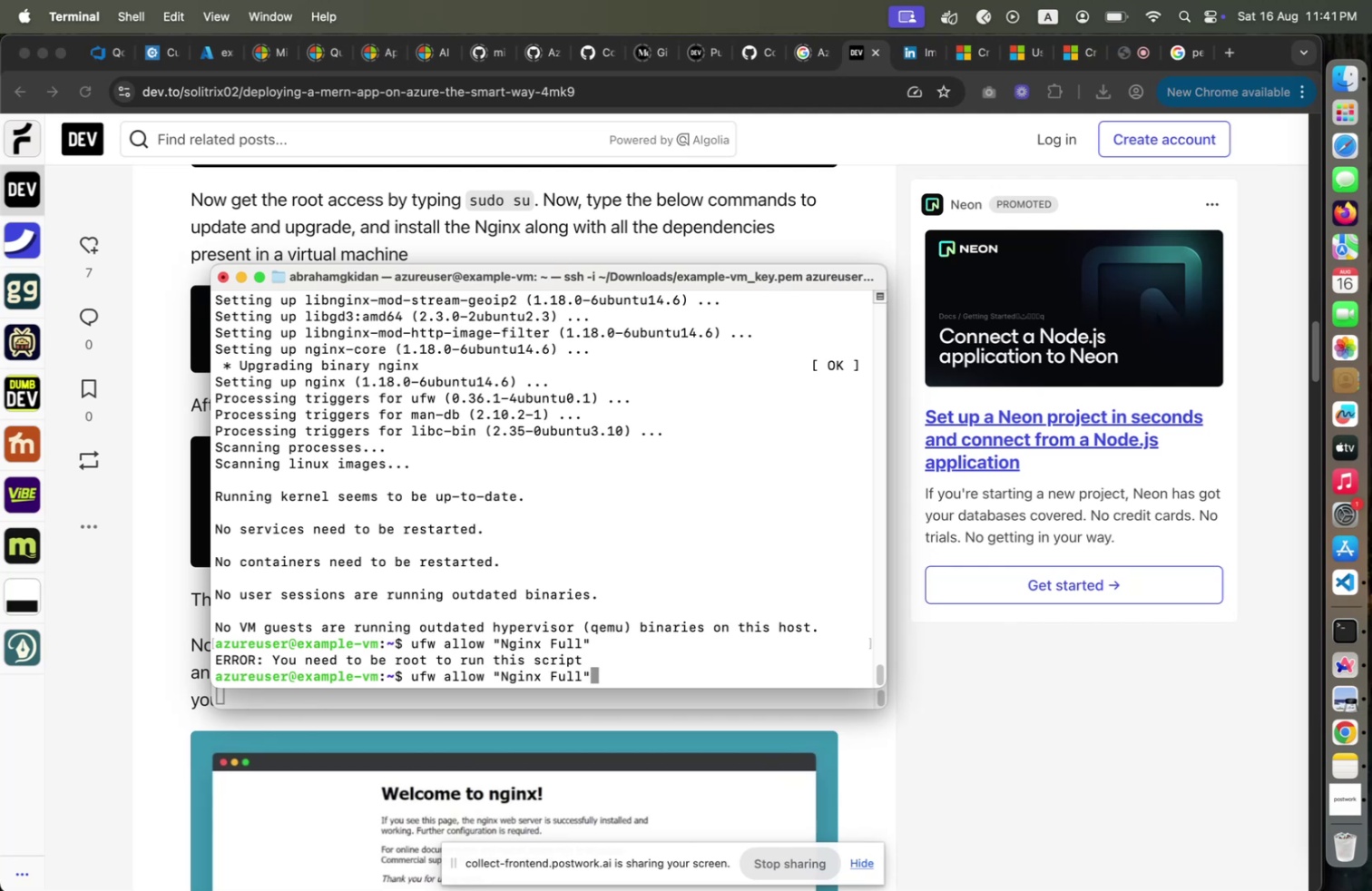 
key(Control+ControlLeft)
 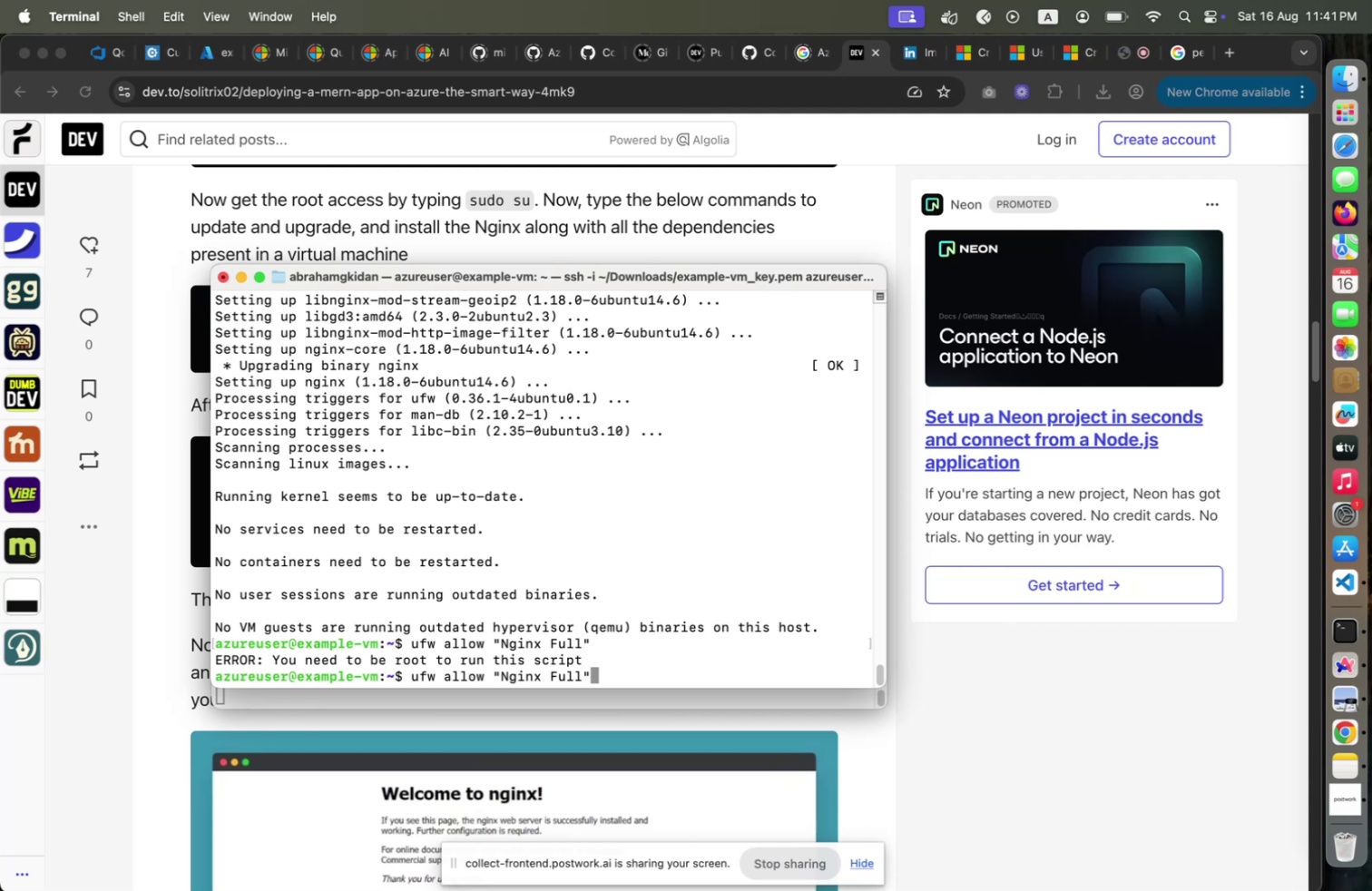 
key(Control+A)
 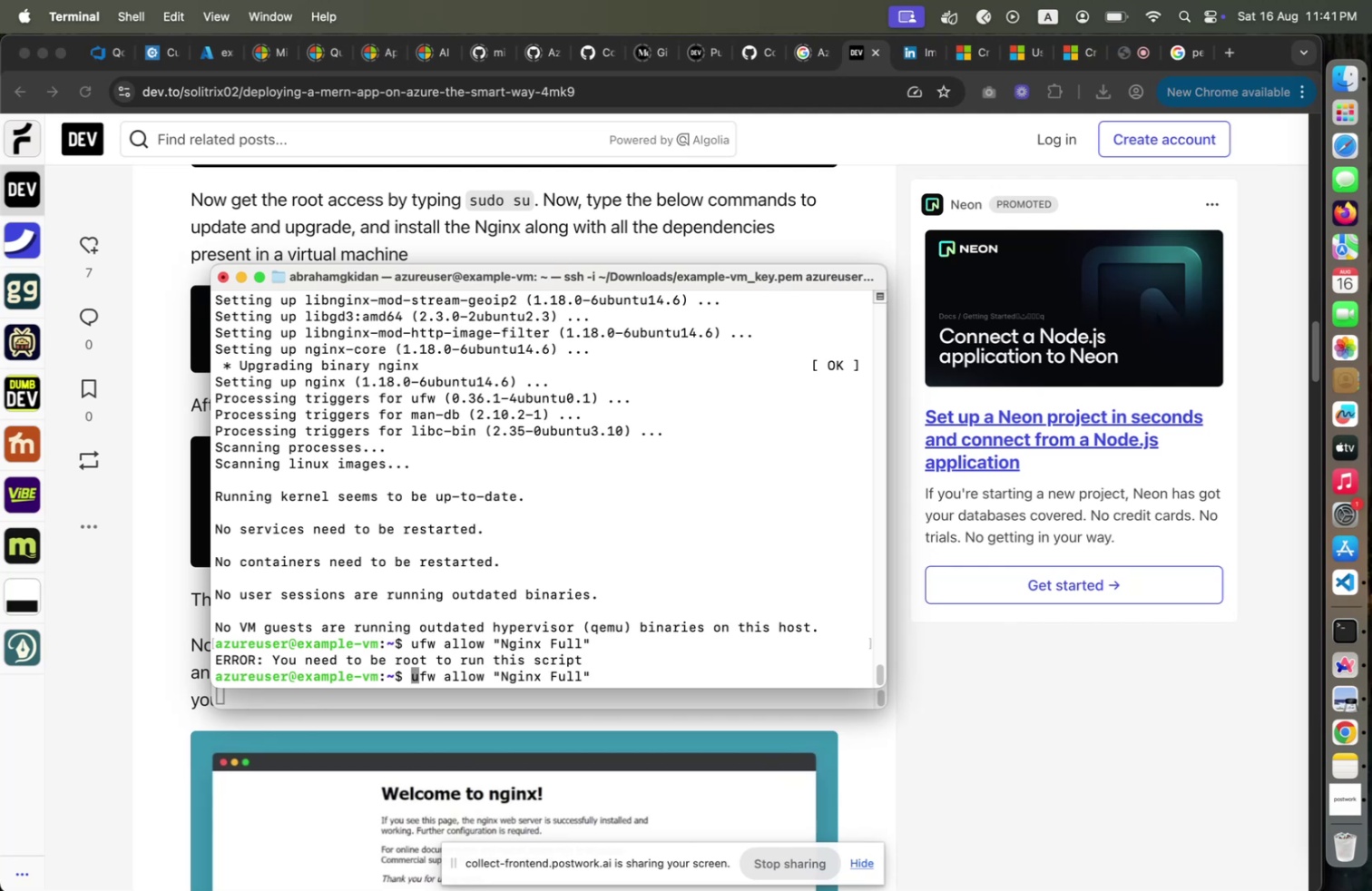 
type(sudo )
 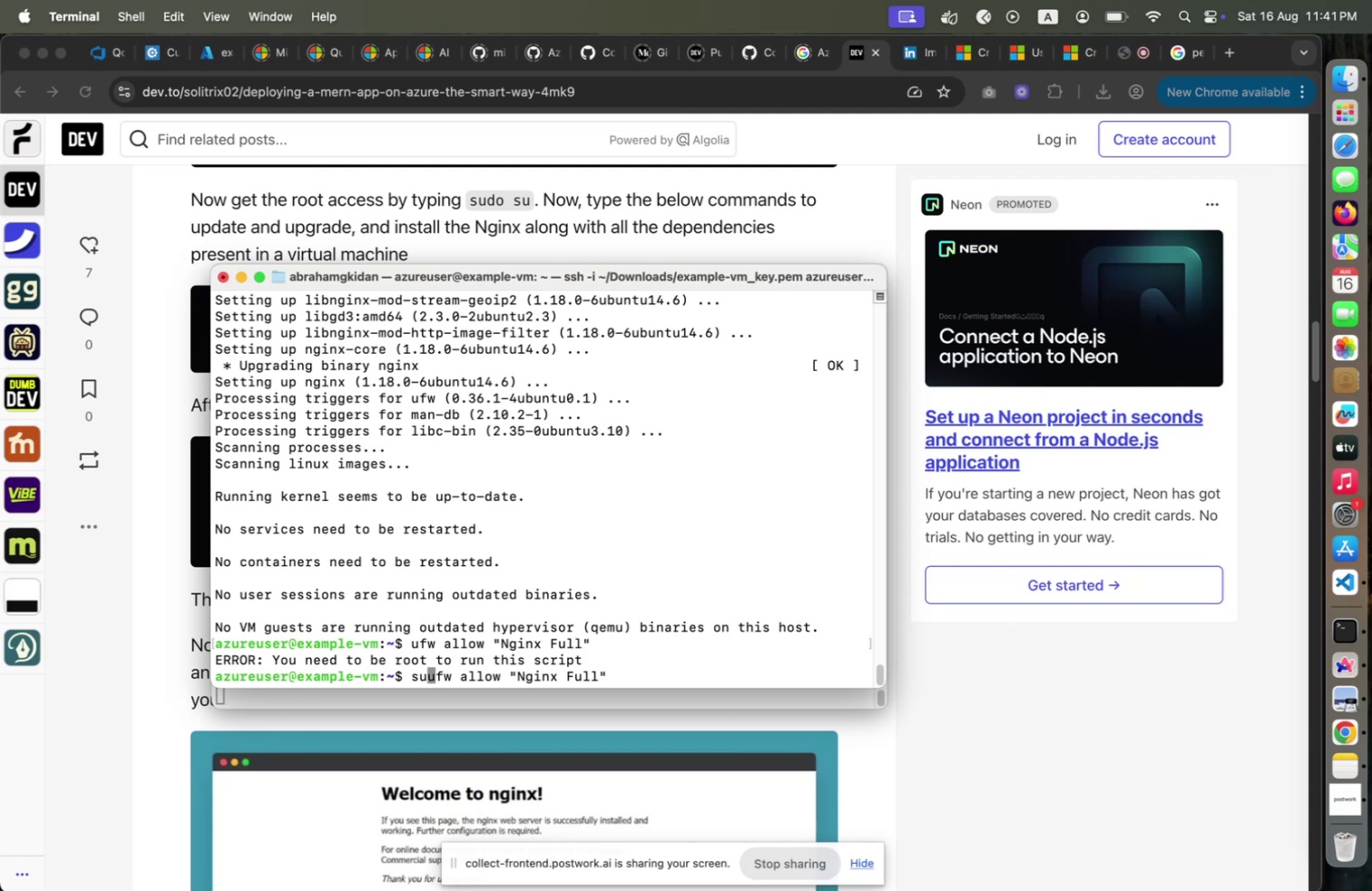 
key(Enter)
 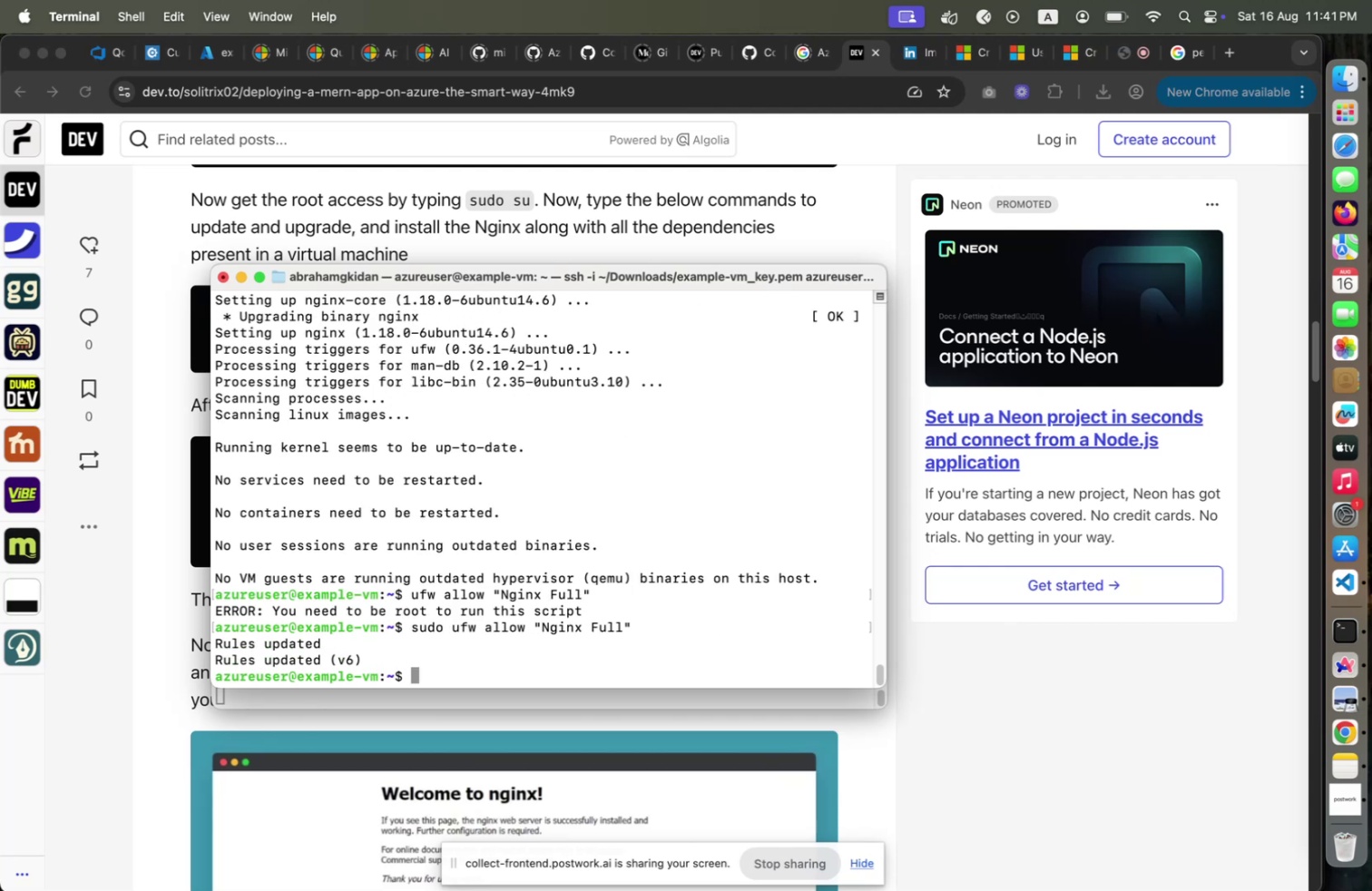 
key(Meta+CommandLeft)
 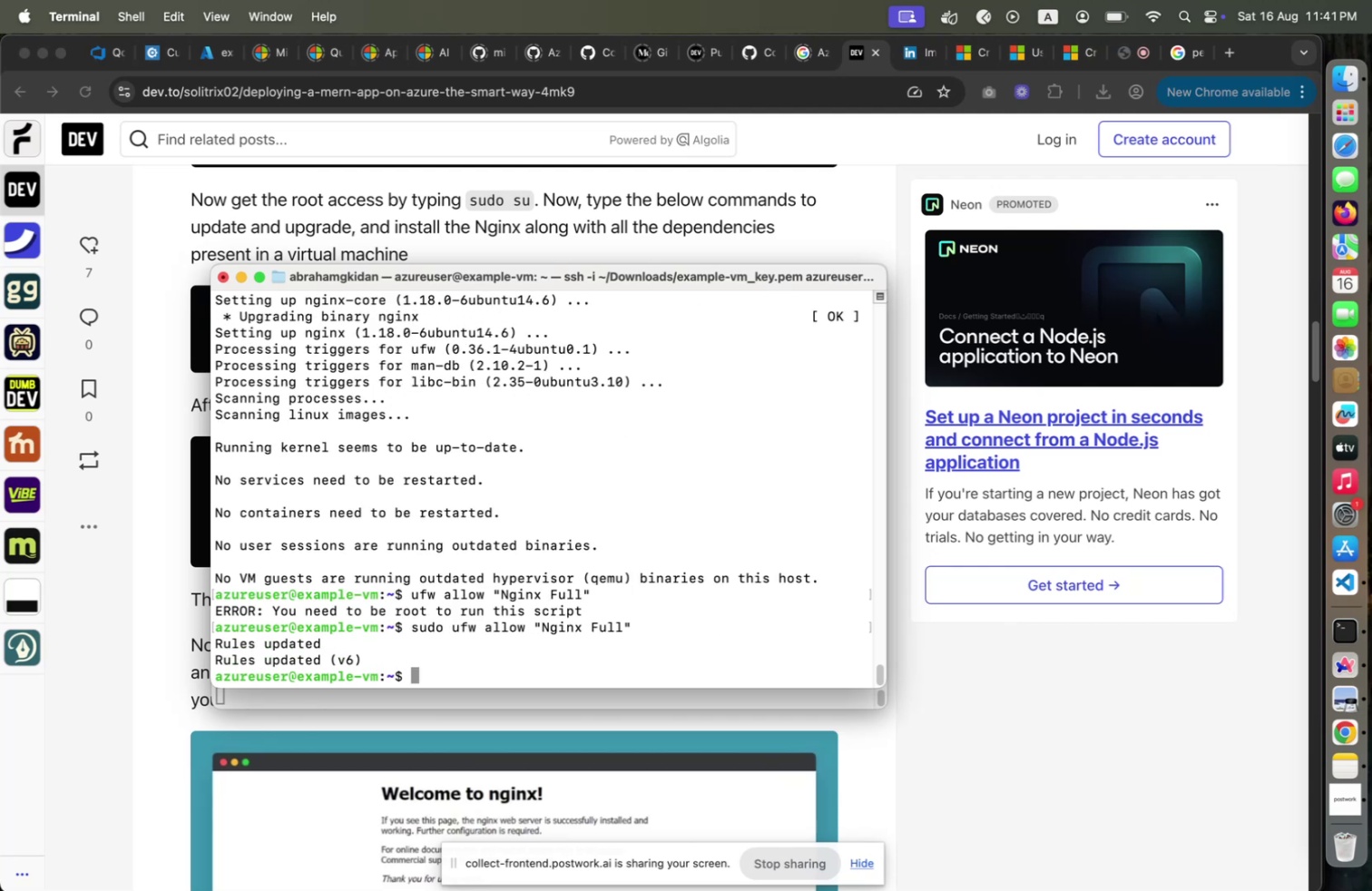 
key(Meta+Tab)
 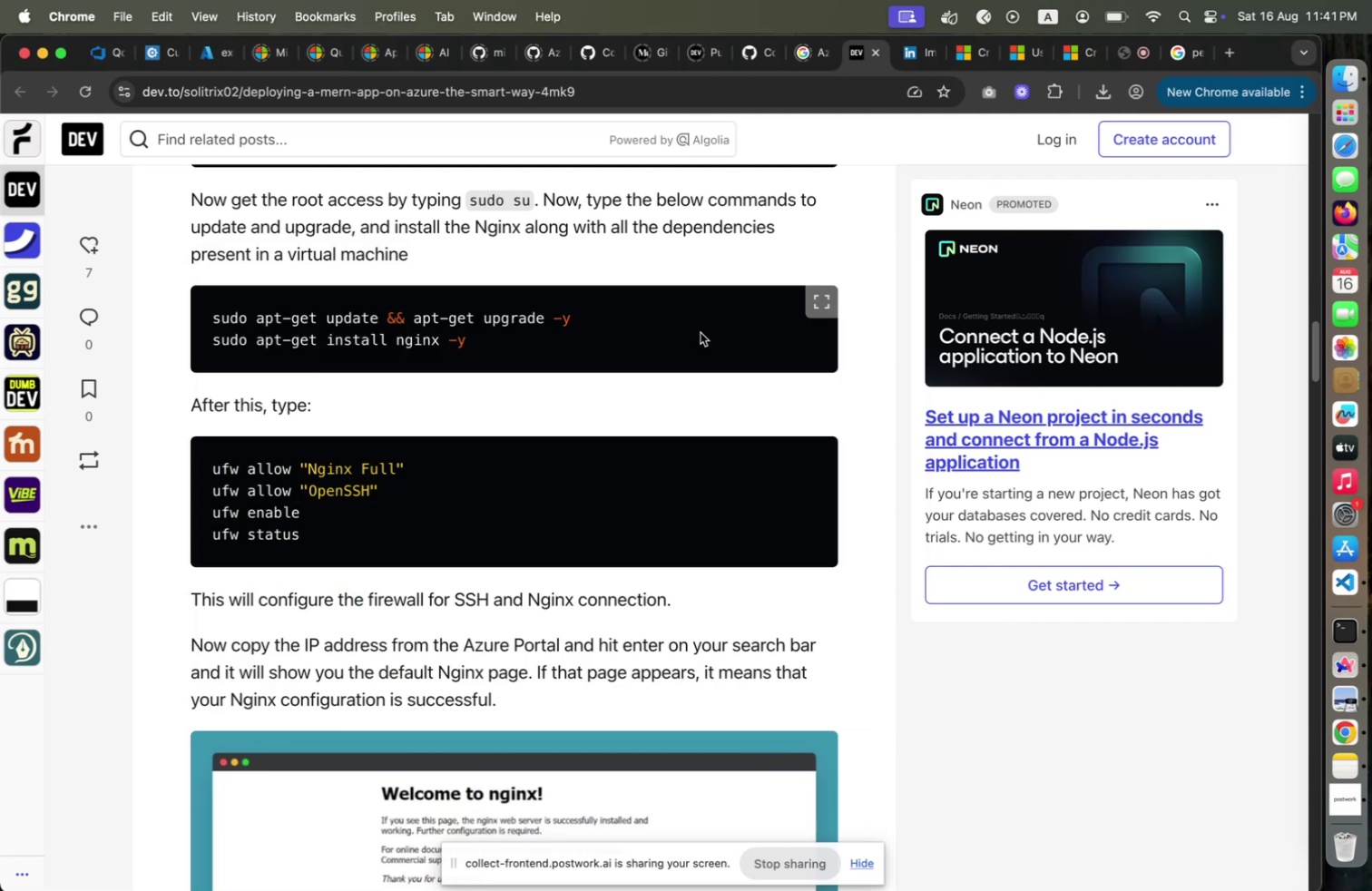 
key(Meta+CommandLeft)
 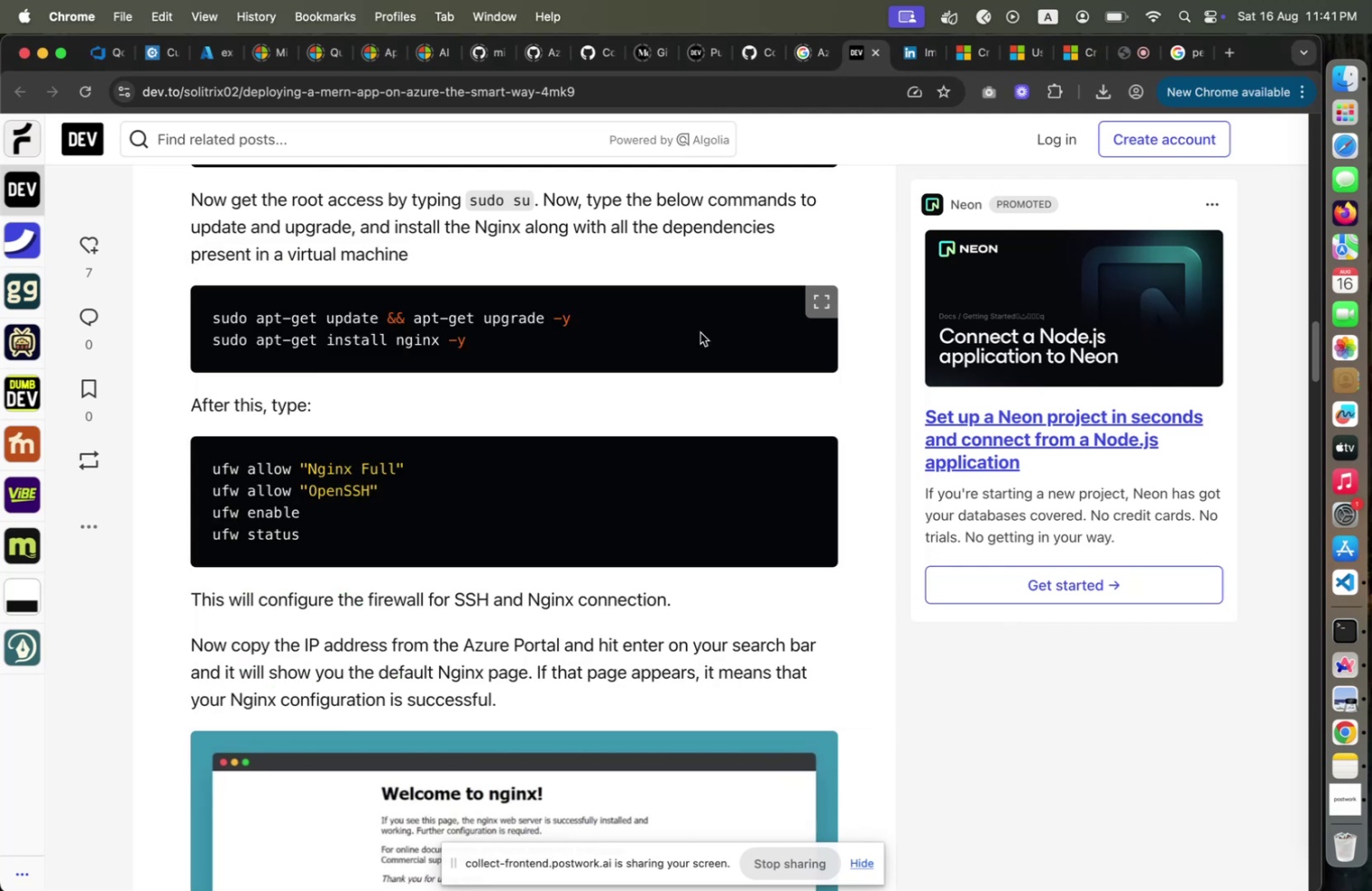 
key(Meta+Tab)
 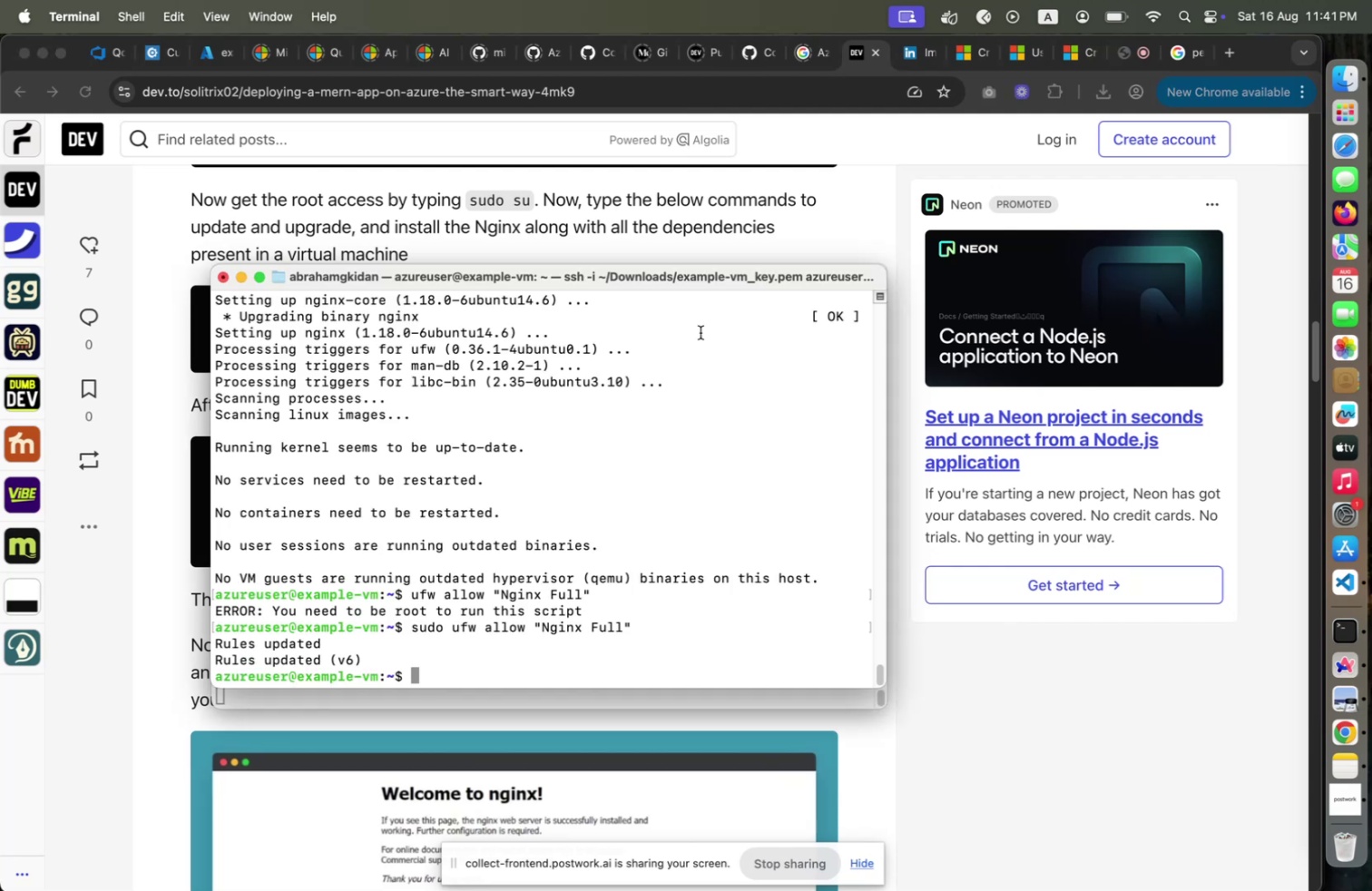 
key(Meta+CommandLeft)
 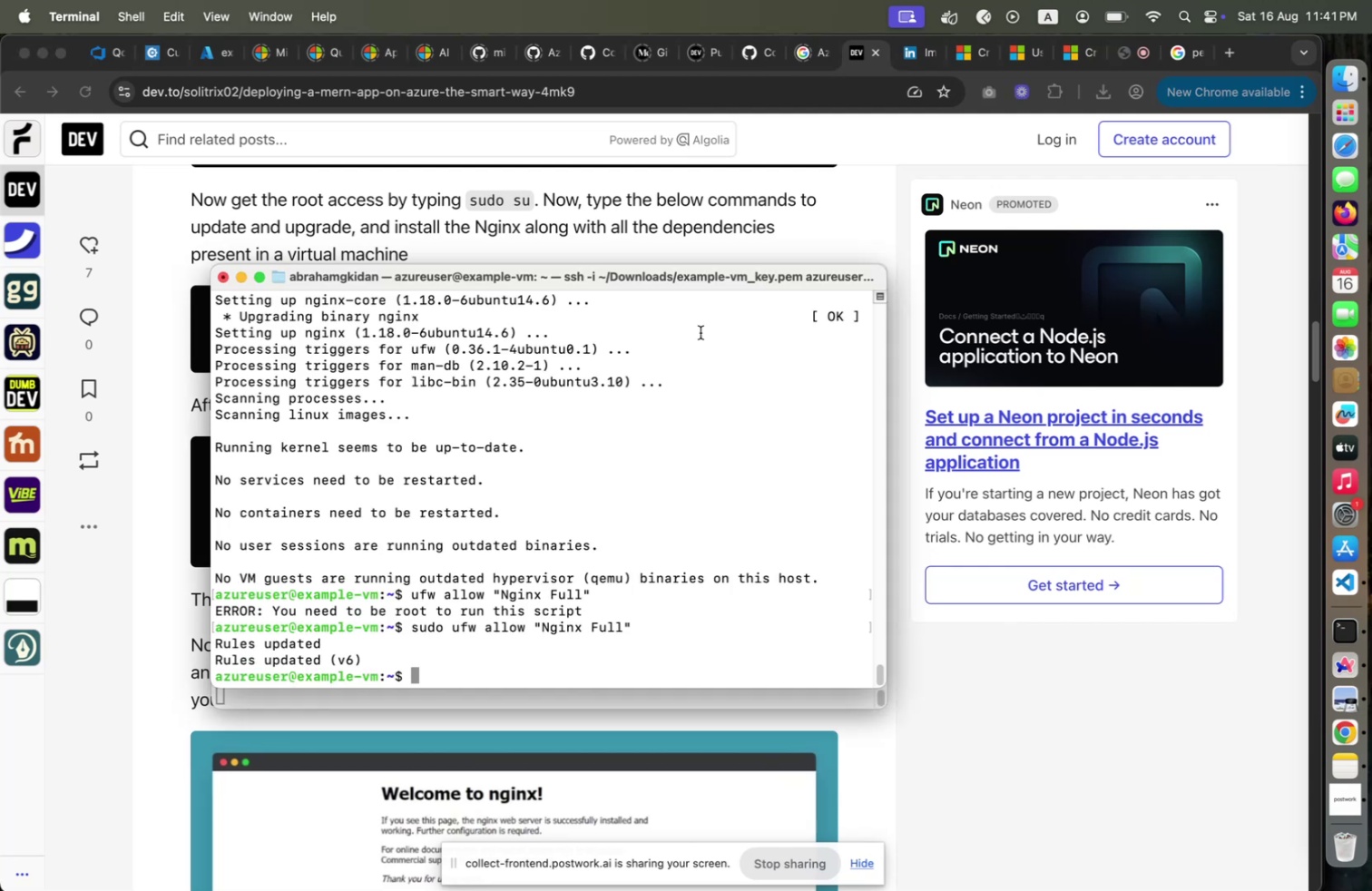 
key(Meta+Tab)
 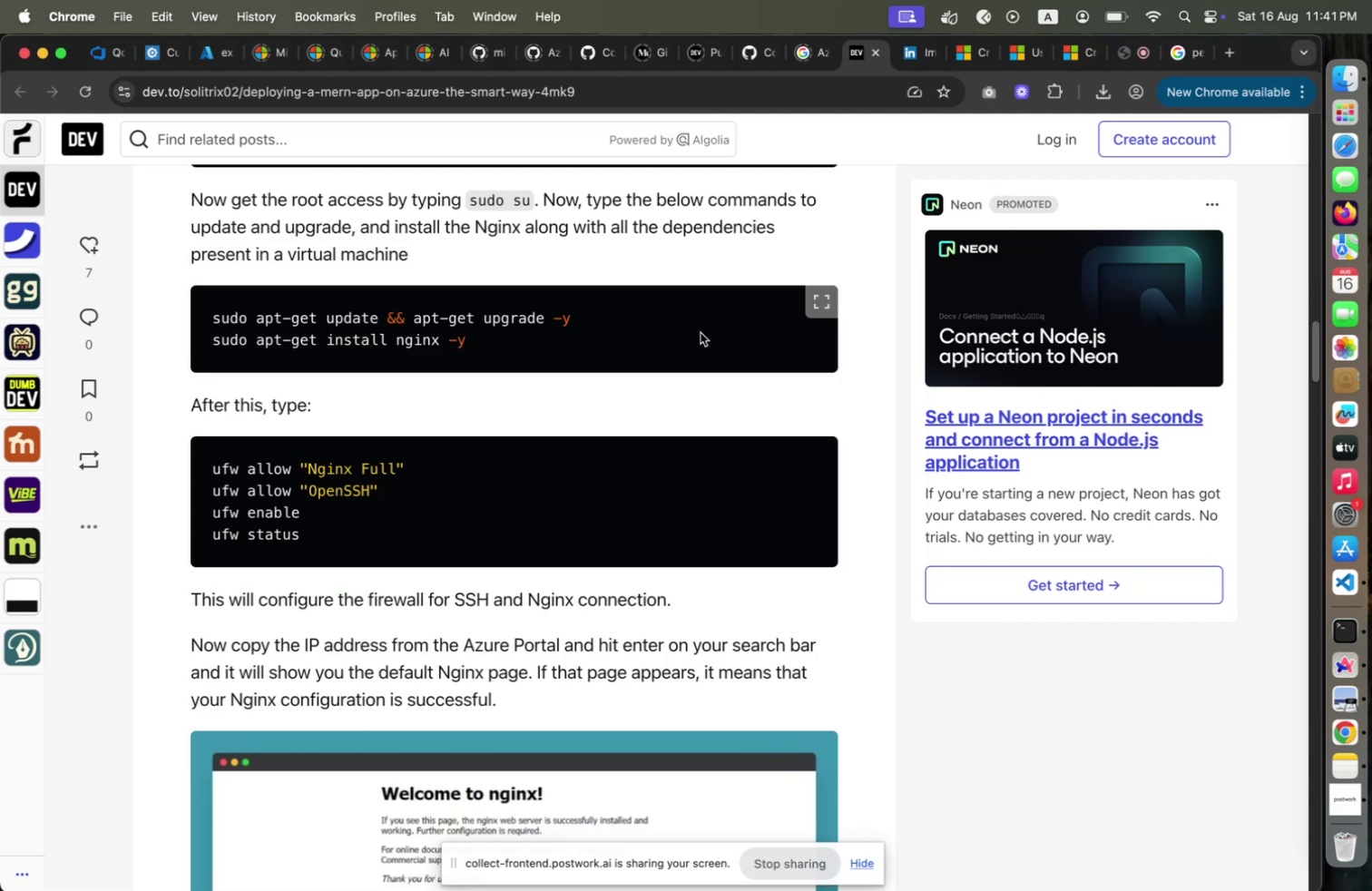 
key(Meta+CommandLeft)
 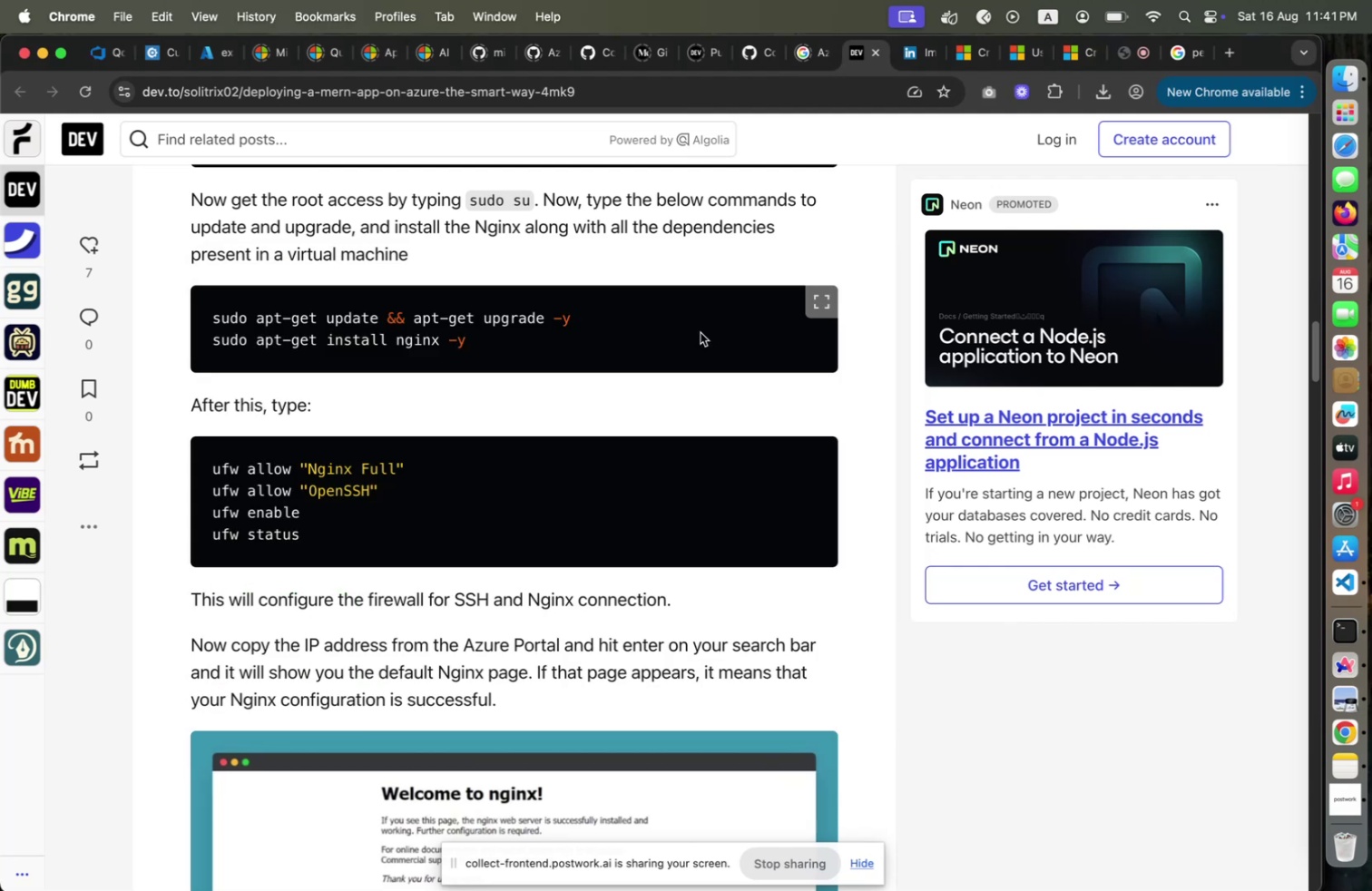 
key(Meta+Tab)
 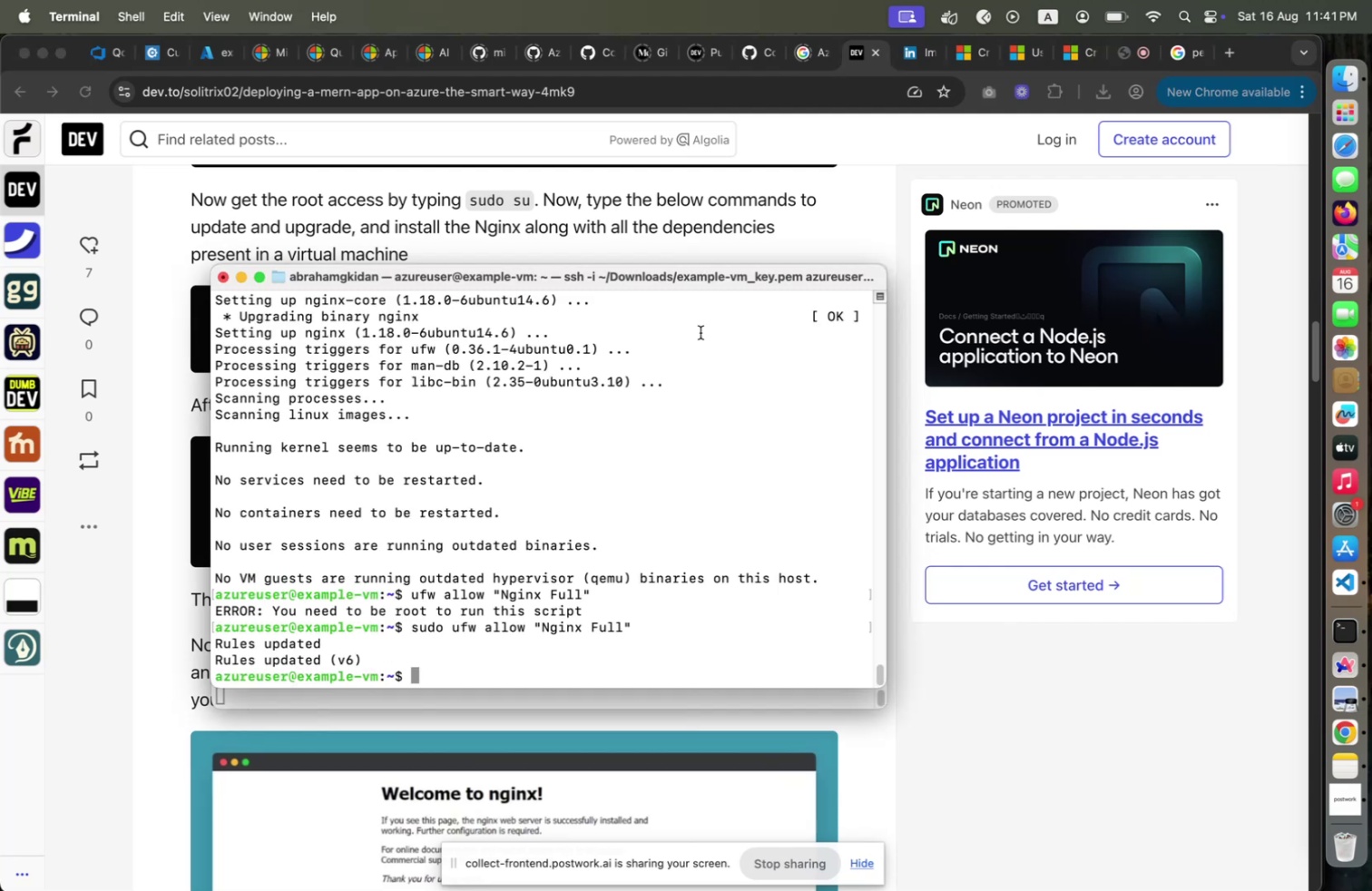 
key(ArrowUp)
 